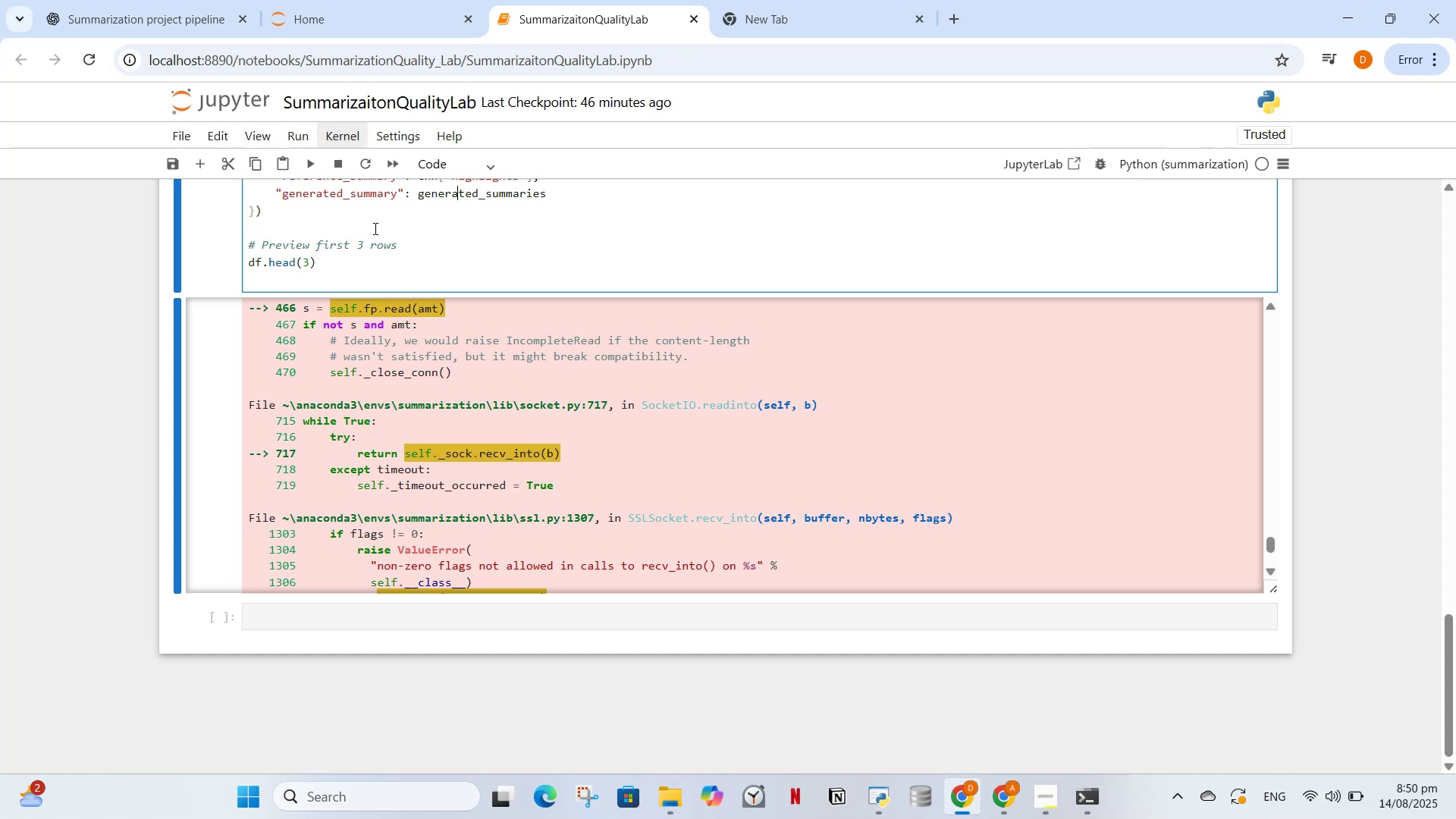 
left_click([374, 226])
 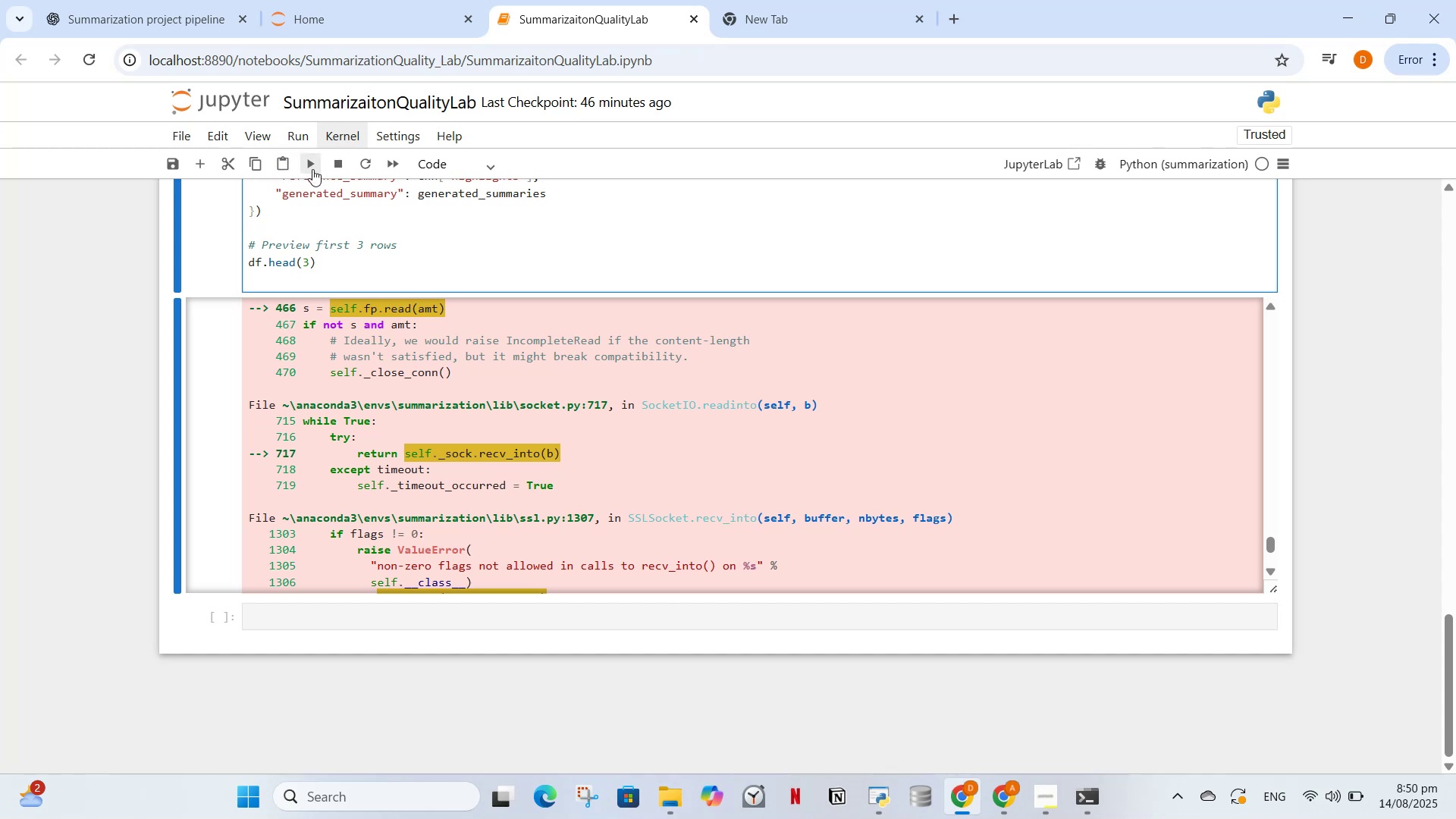 
left_click([312, 169])
 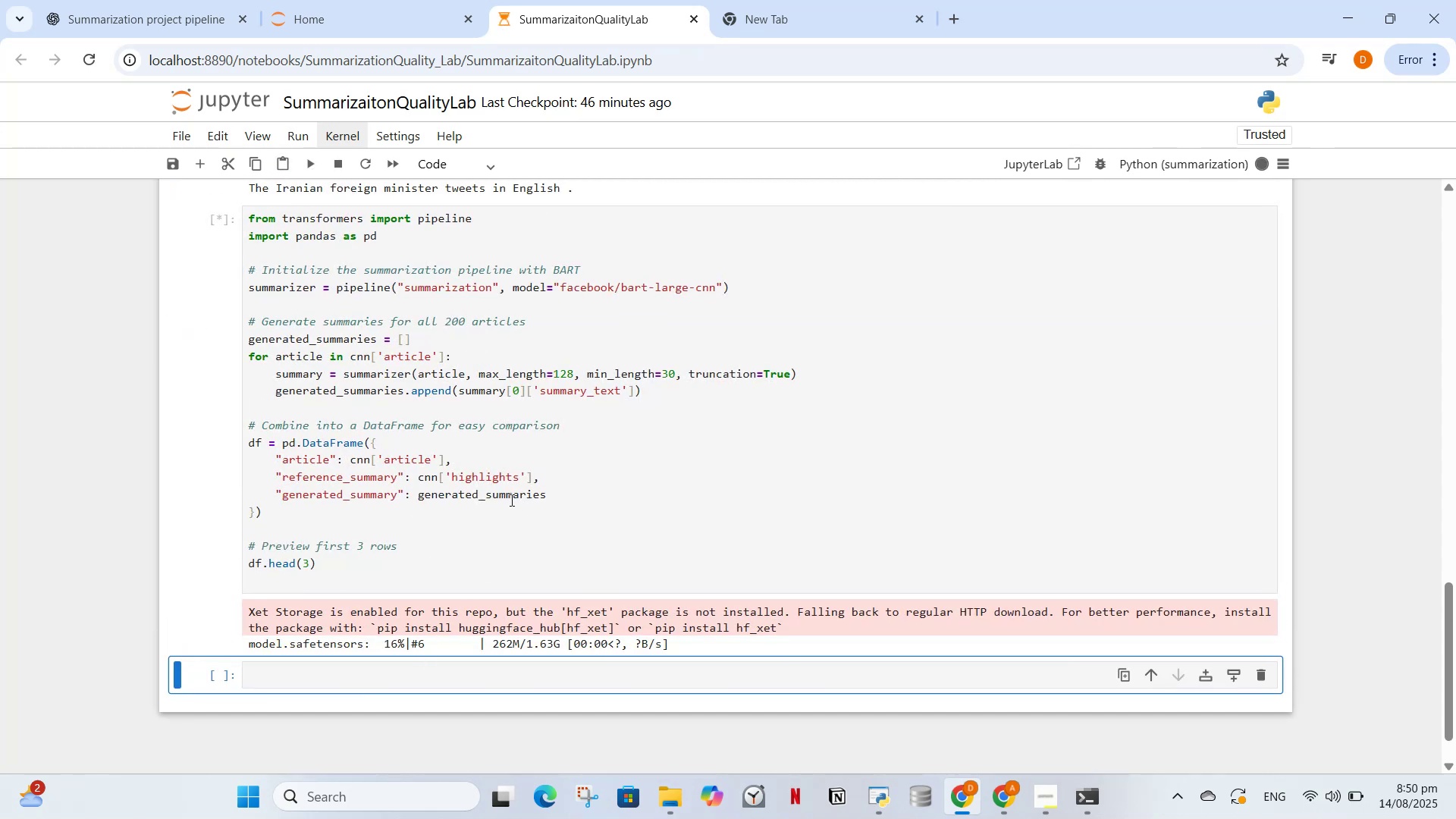 
wait(12.91)
 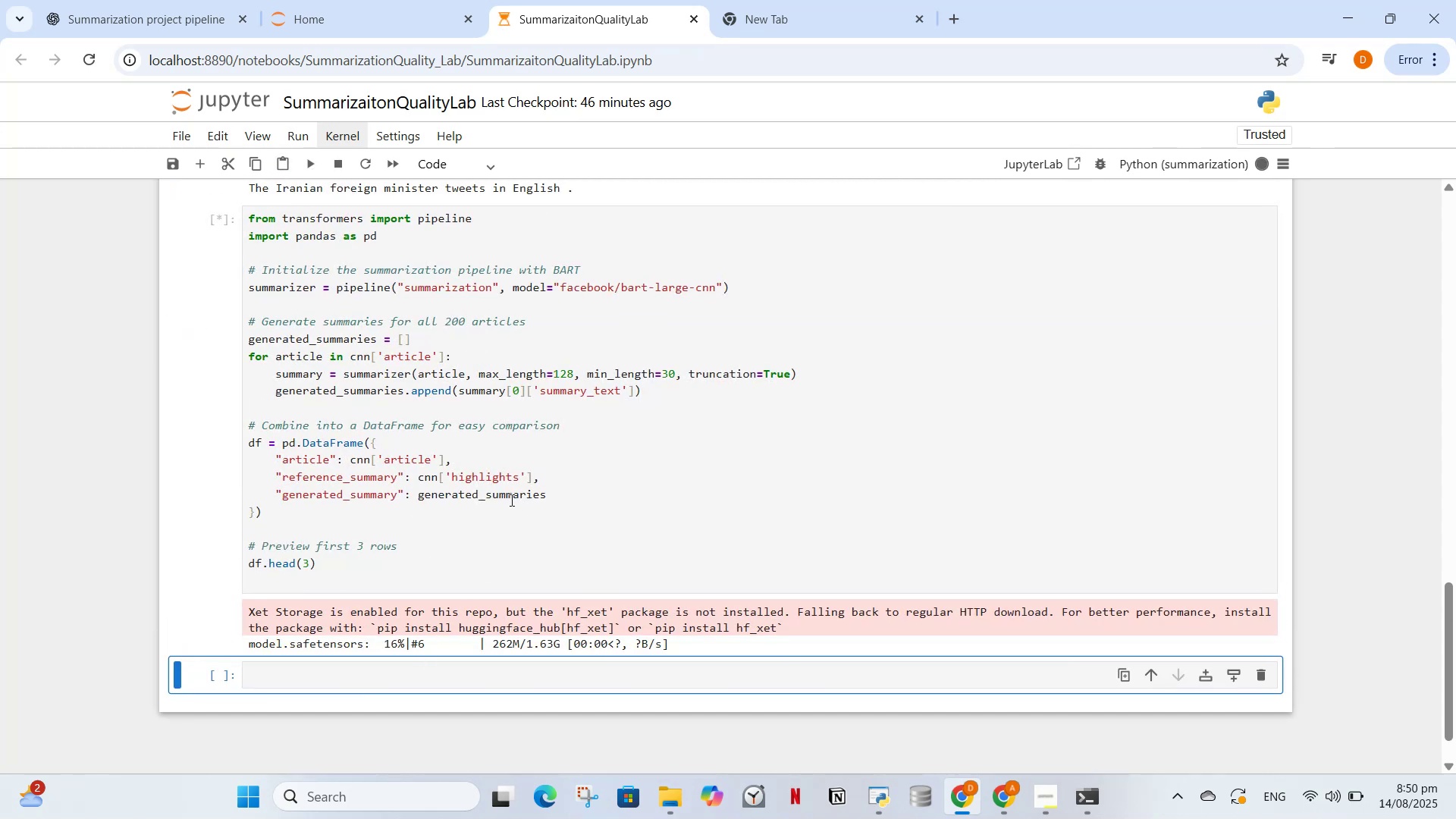 
scroll: coordinate [491, 521], scroll_direction: up, amount: 2.0
 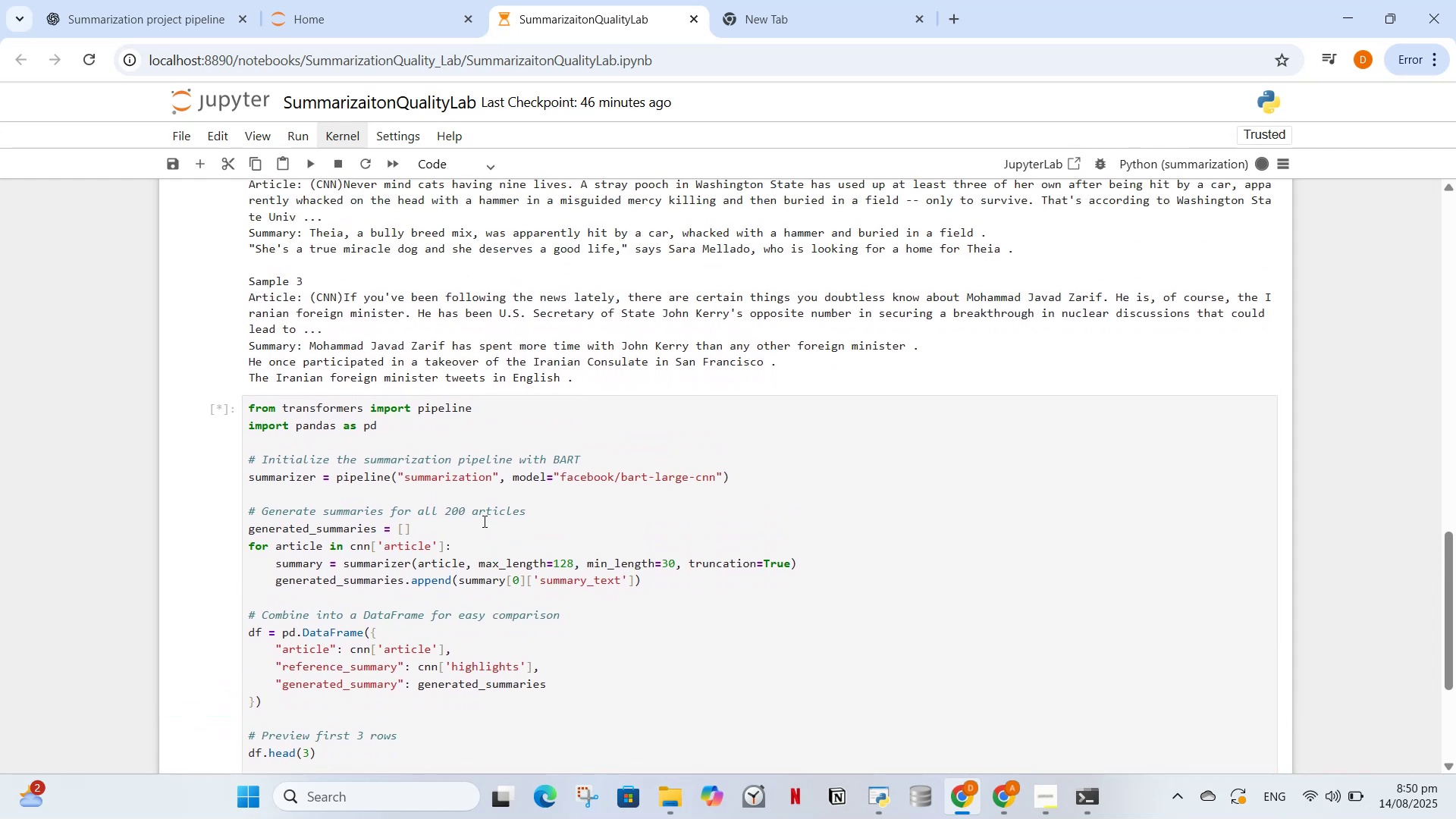 
scroll: coordinate [470, 526], scroll_direction: down, amount: 2.0
 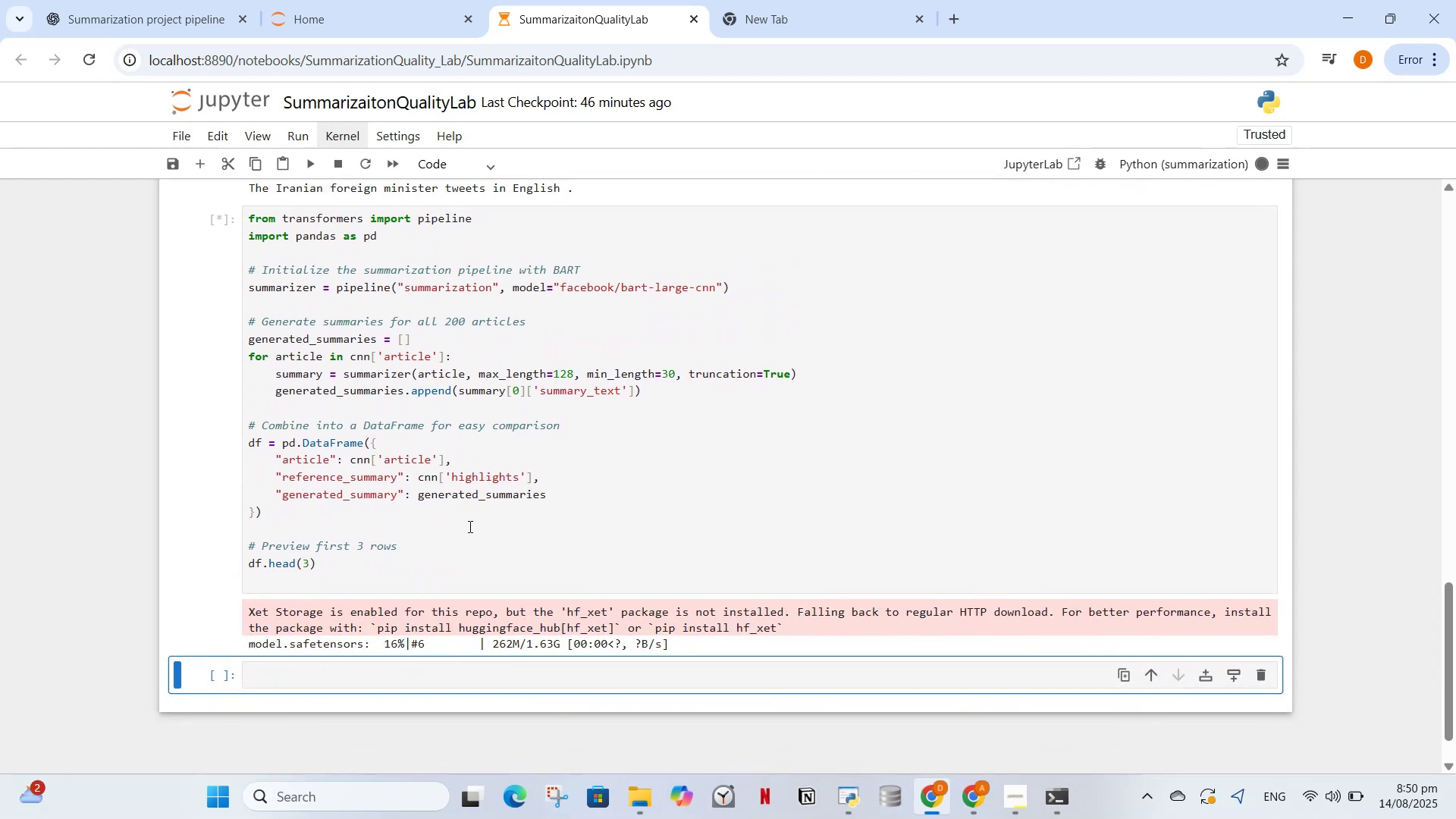 
scroll: coordinate [463, 522], scroll_direction: up, amount: 1.0
 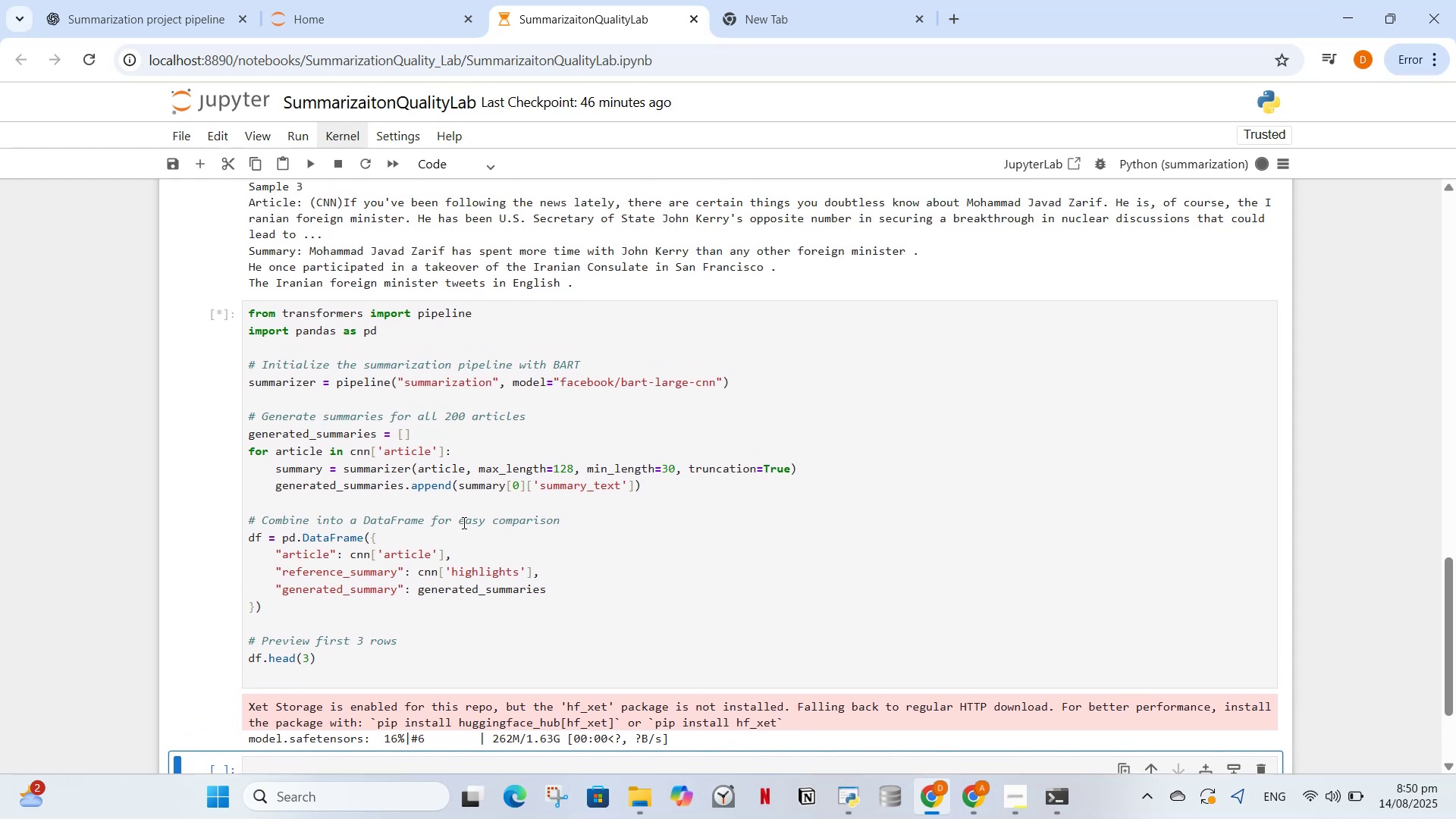 
scroll: coordinate [459, 522], scroll_direction: down, amount: 2.0
 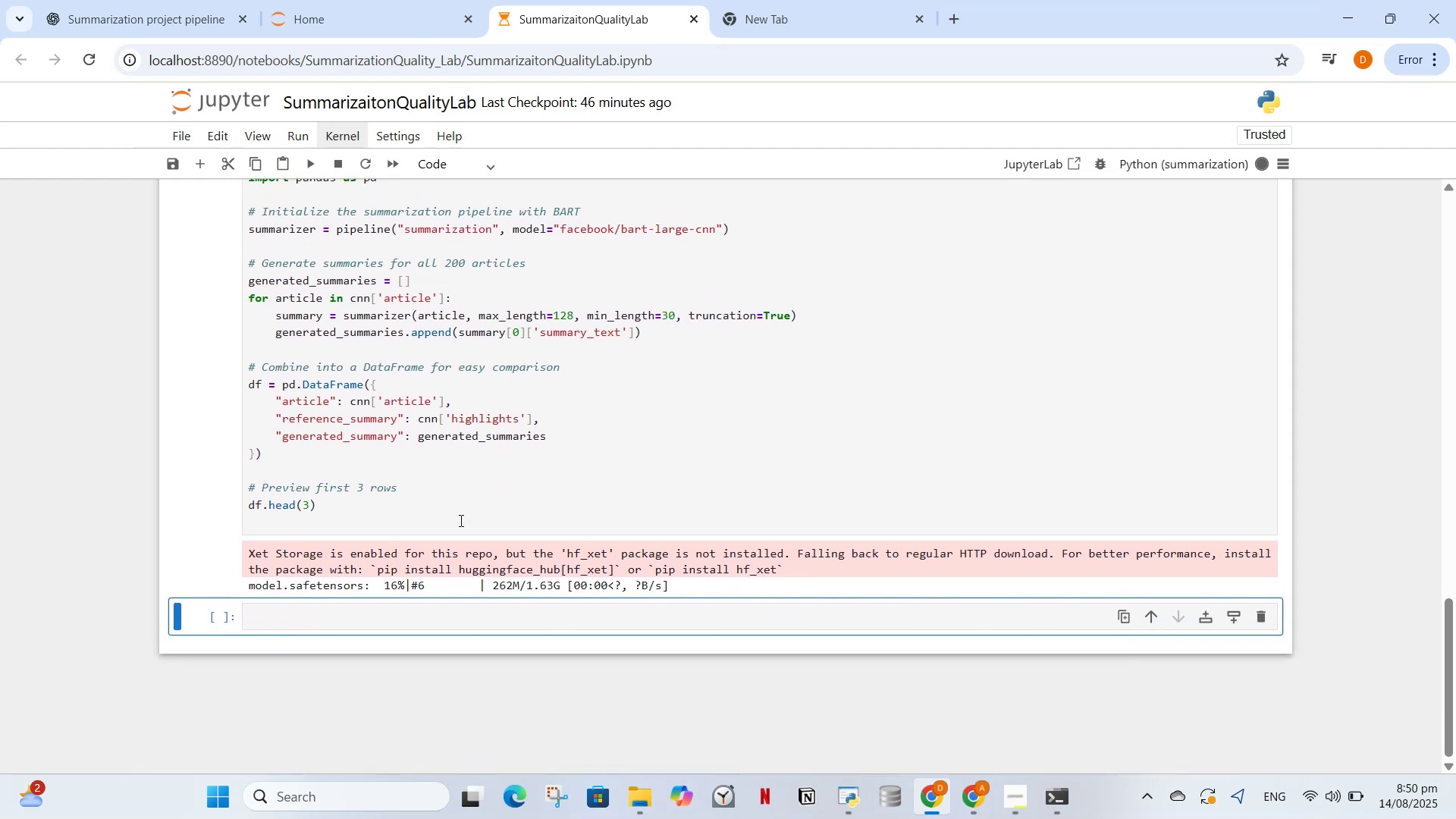 
scroll: coordinate [441, 518], scroll_direction: up, amount: 2.0
 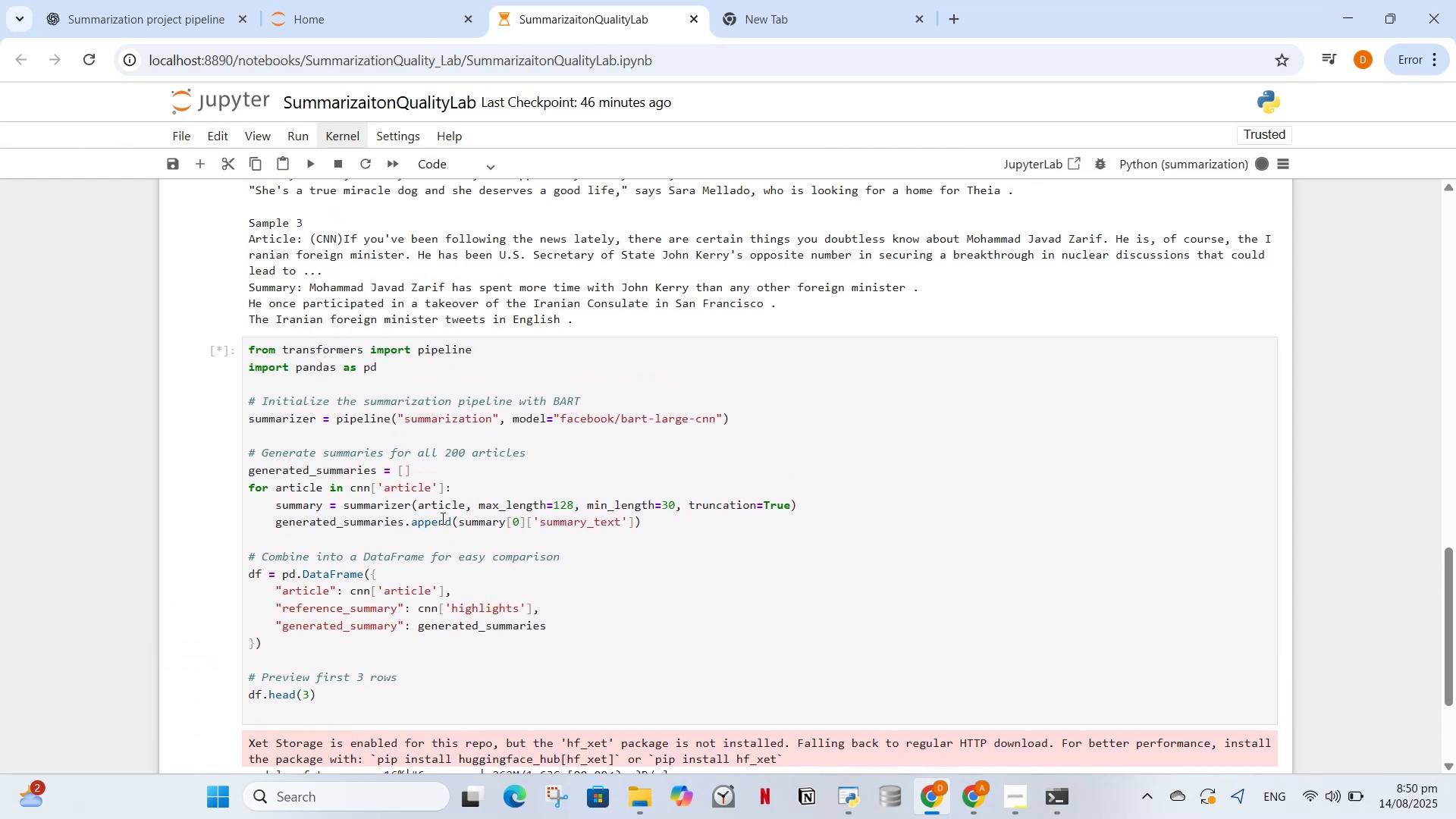 
scroll: coordinate [438, 517], scroll_direction: down, amount: 2.0
 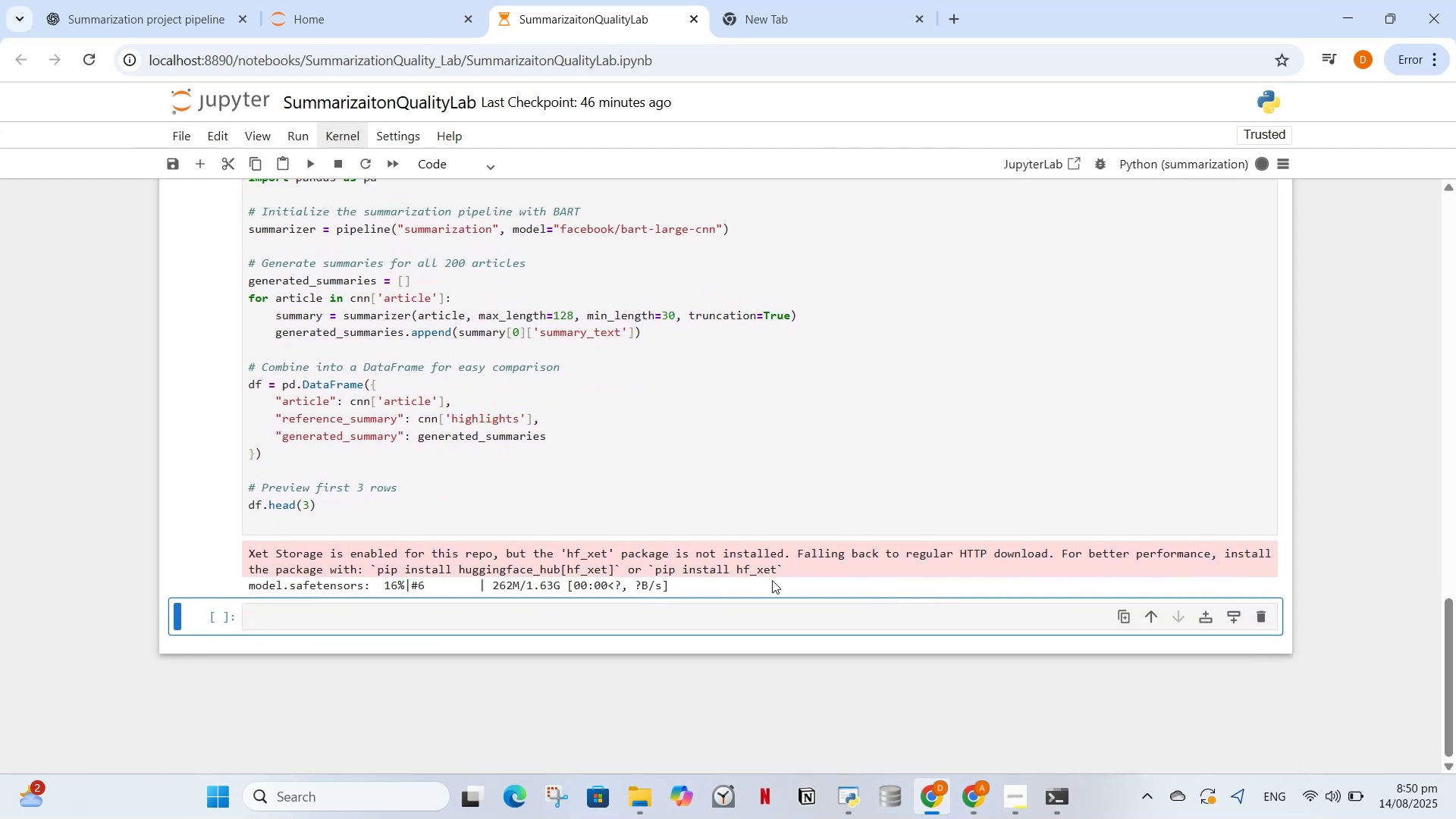 
left_click_drag(start_coordinate=[730, 588], to_coordinate=[244, 534])
 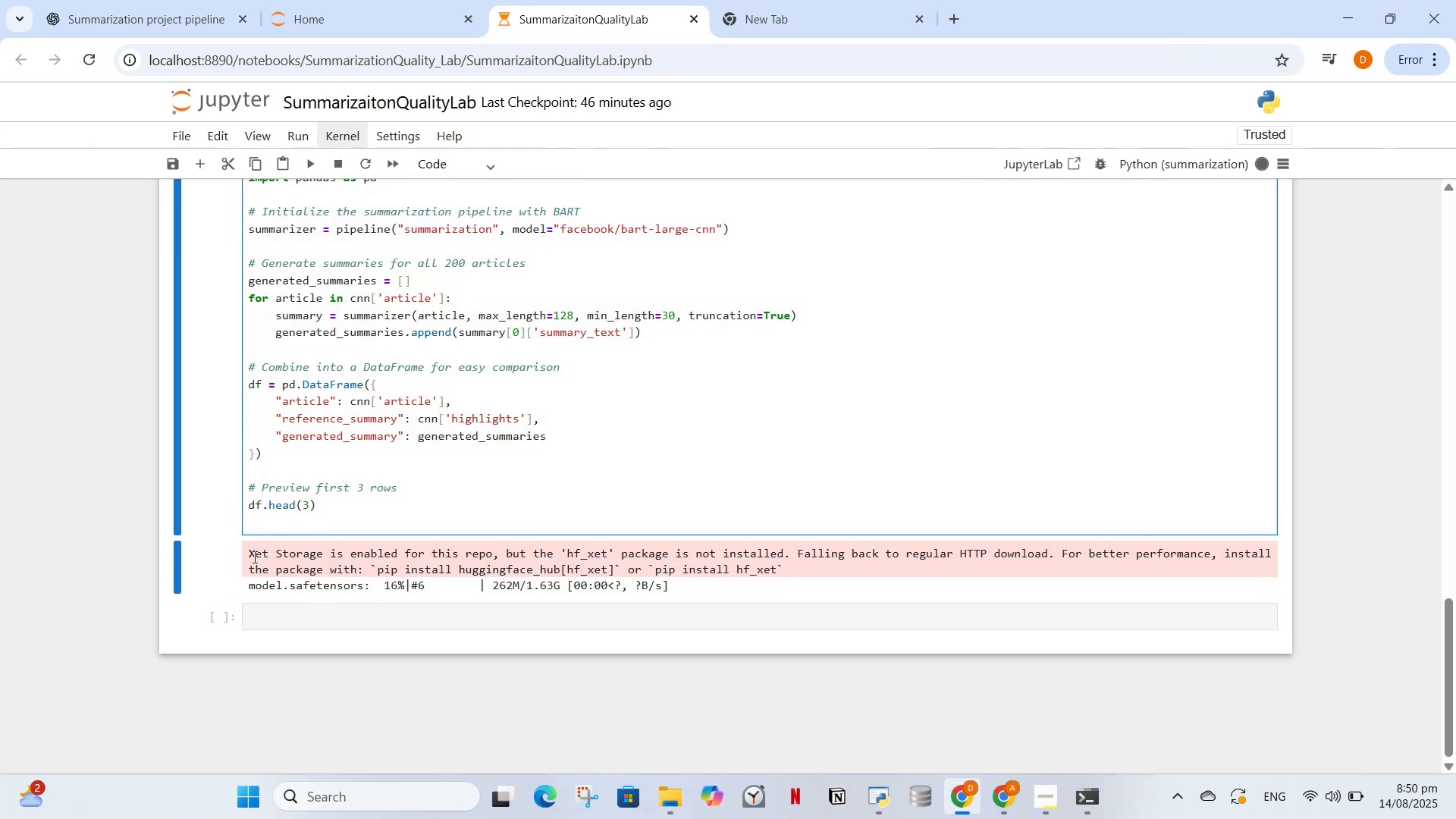 
scroll: coordinate [347, 403], scroll_direction: up, amount: 2.0
 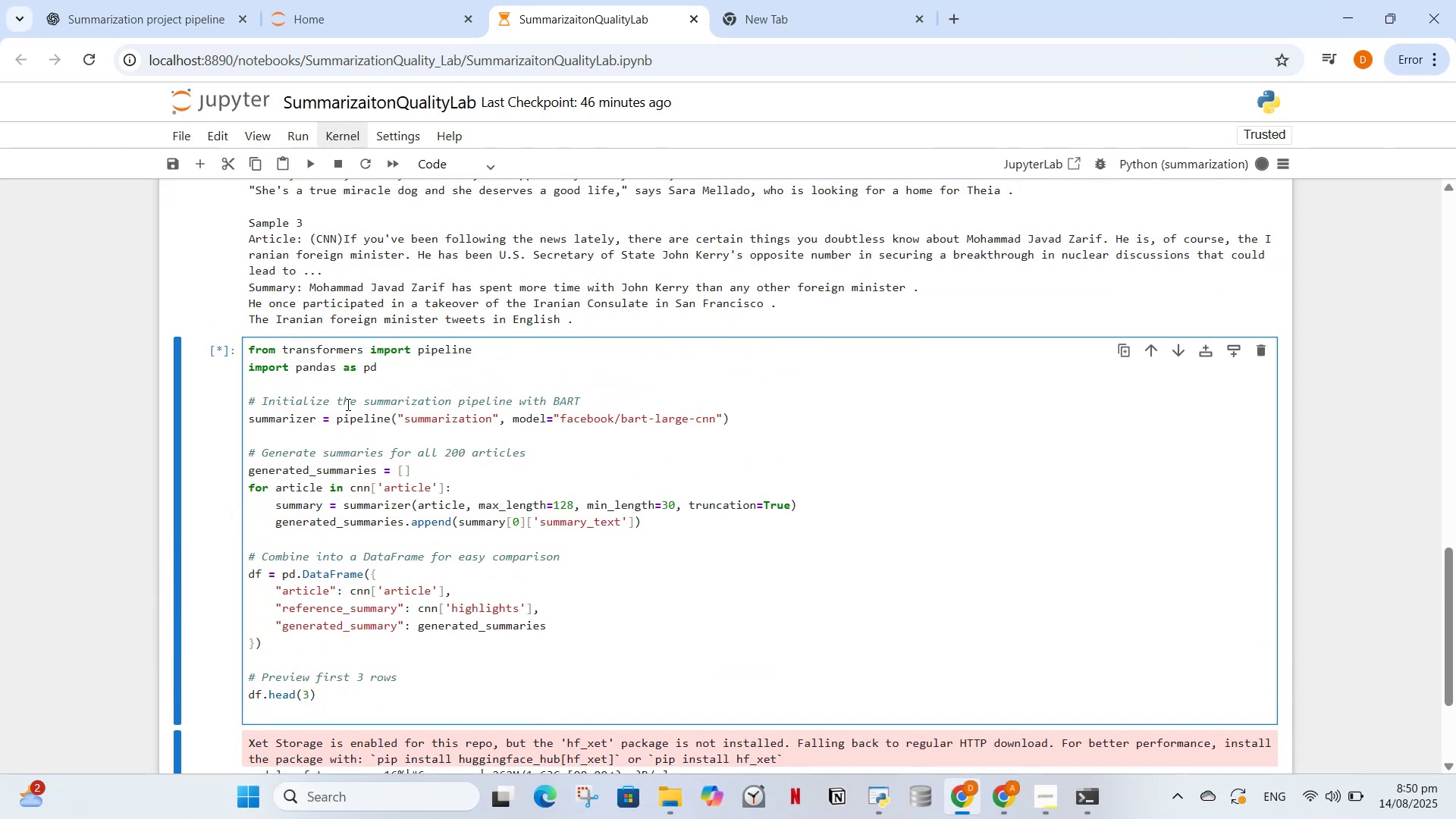 
scroll: coordinate [343, 407], scroll_direction: down, amount: 3.0
 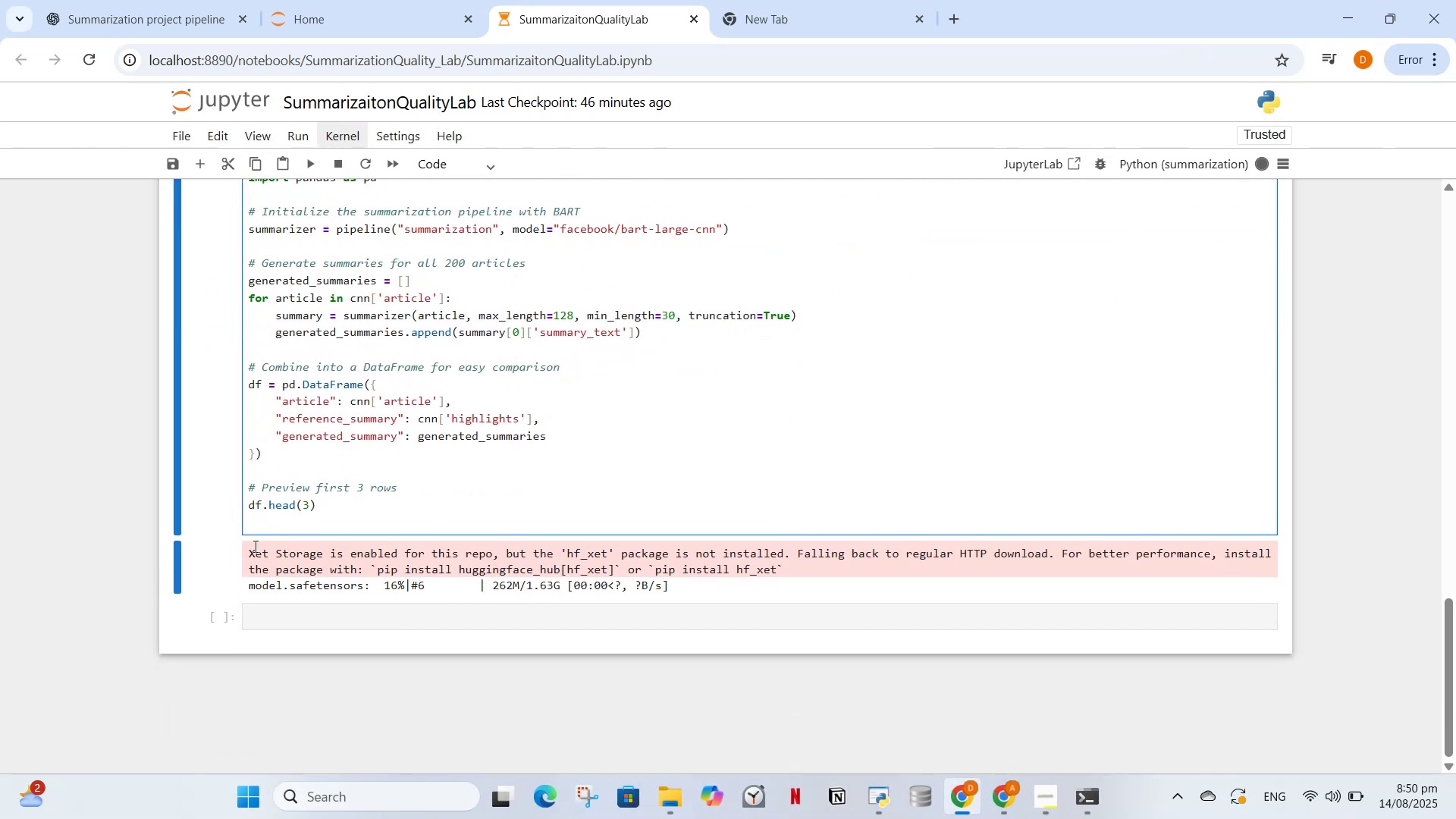 
left_click_drag(start_coordinate=[246, 548], to_coordinate=[687, 610])
 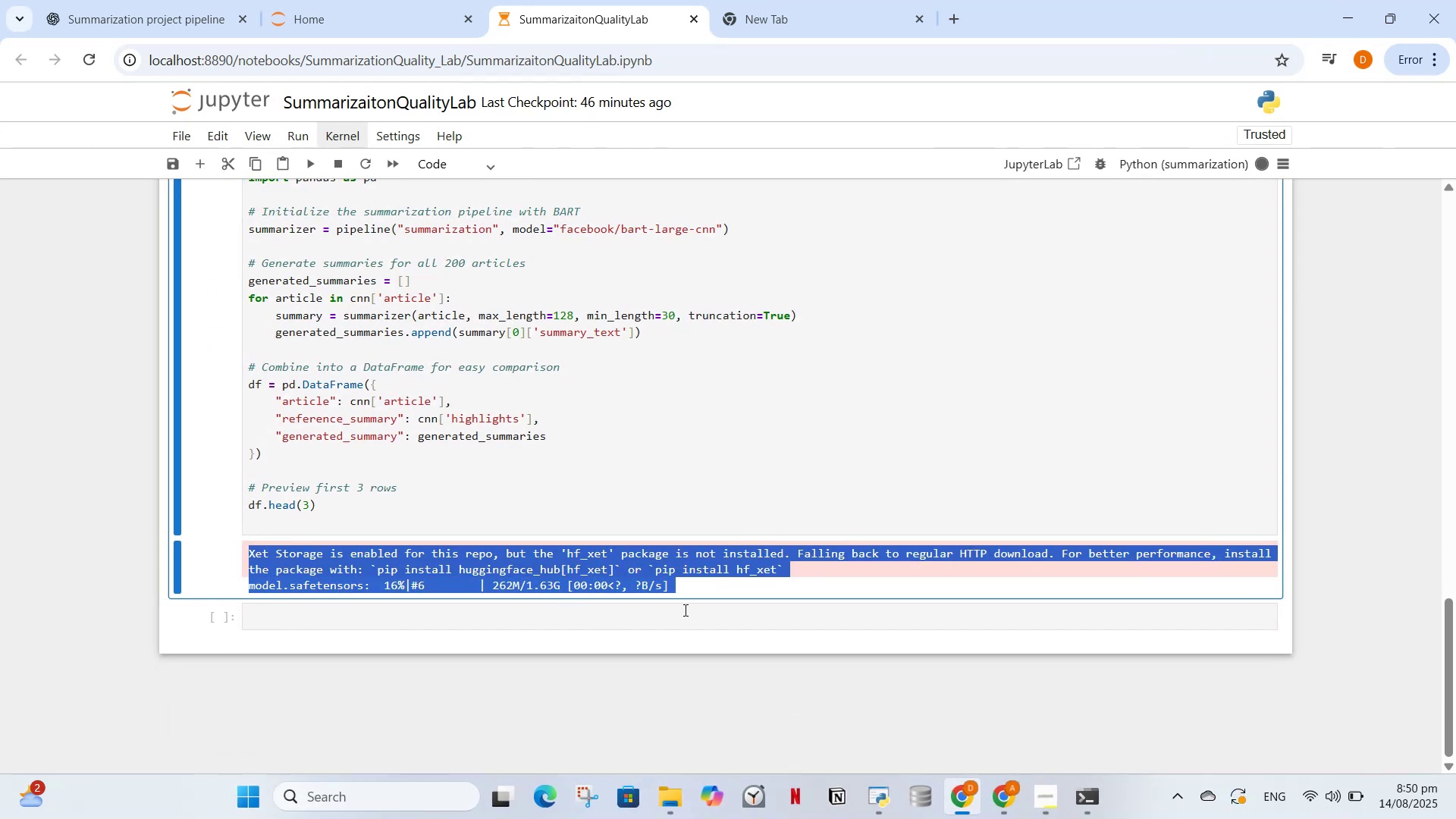 
key(Control+C)
 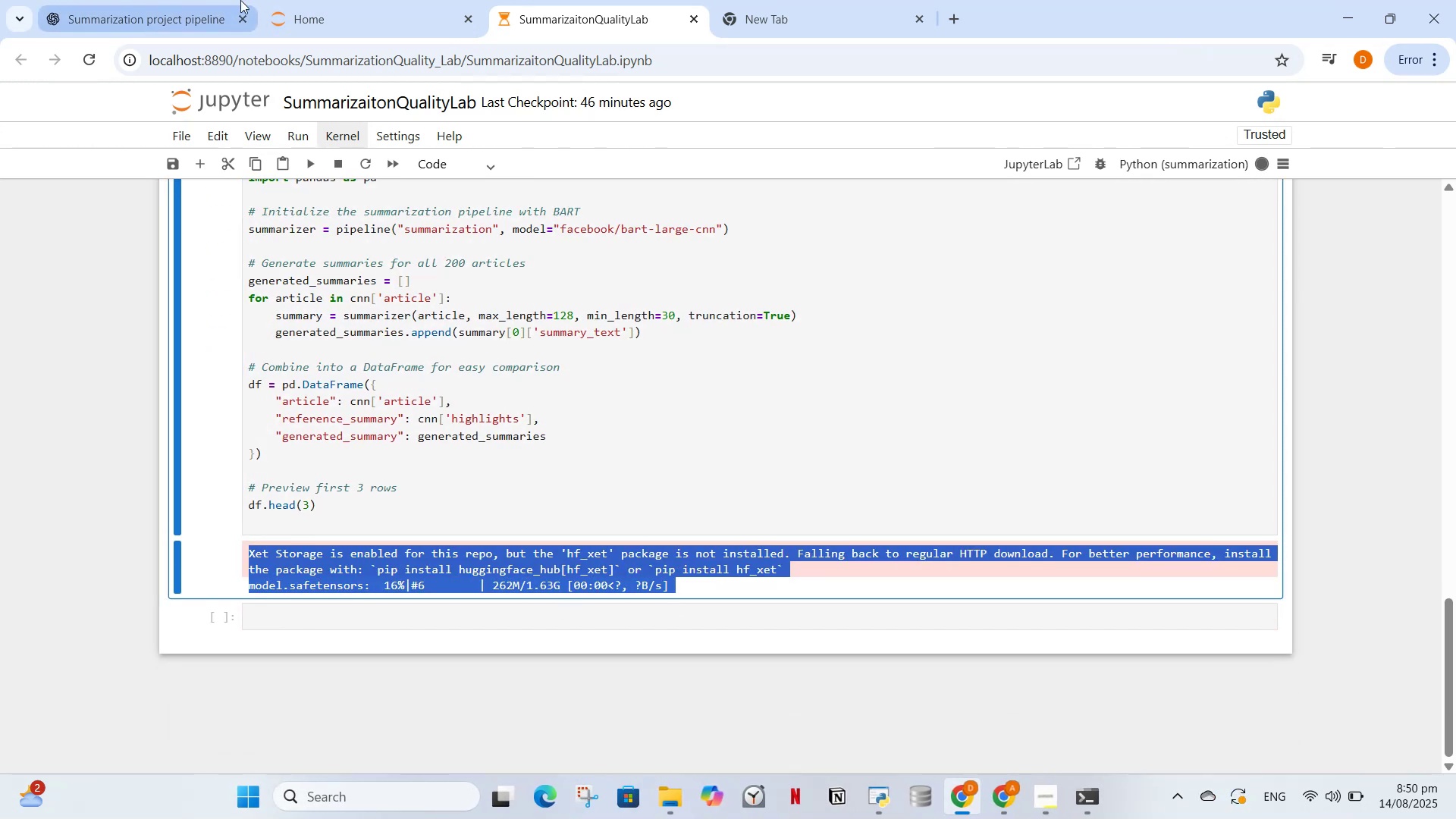 
left_click([61, 0])
 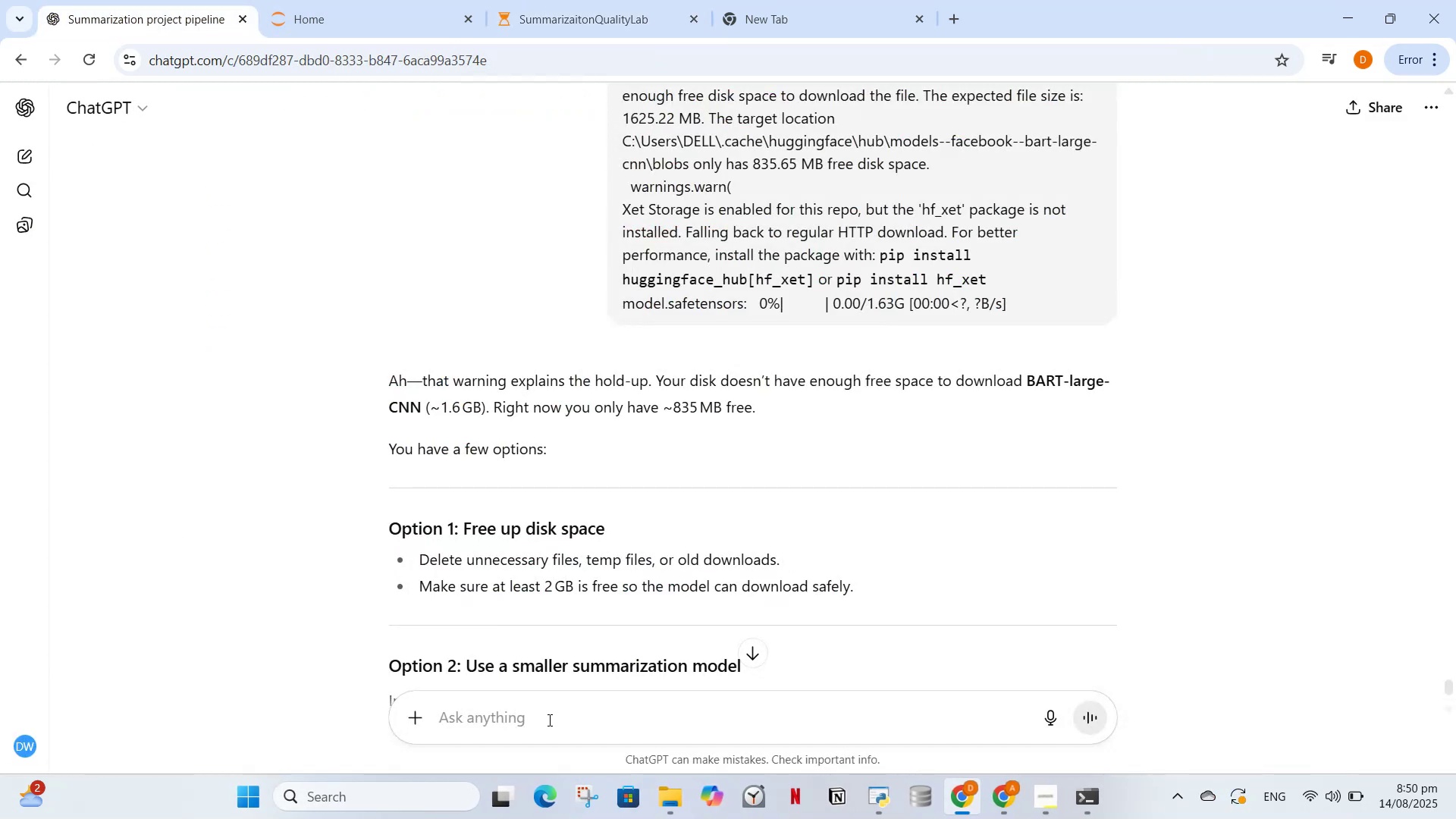 
left_click([548, 720])
 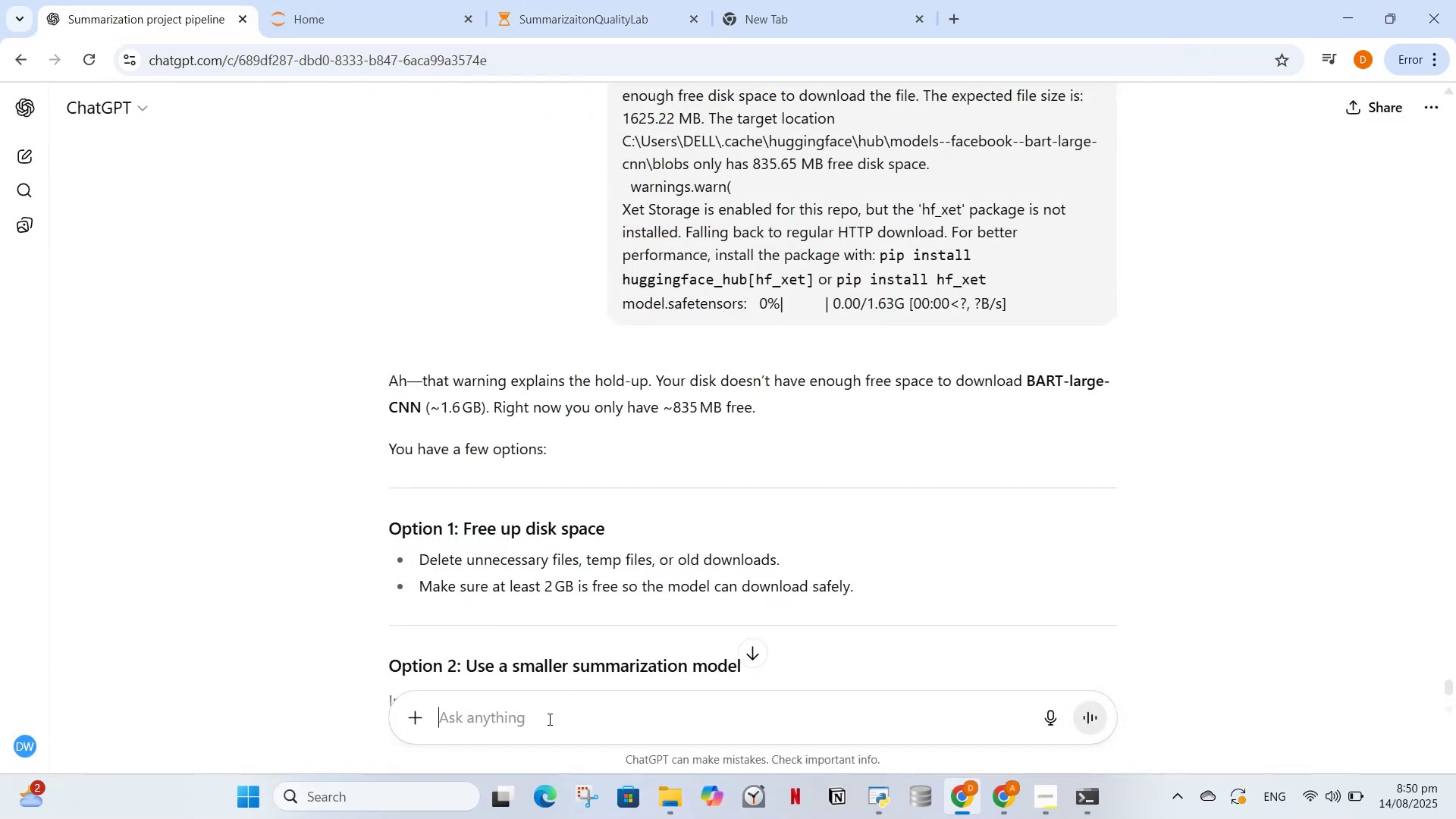 
key(Control+V)
 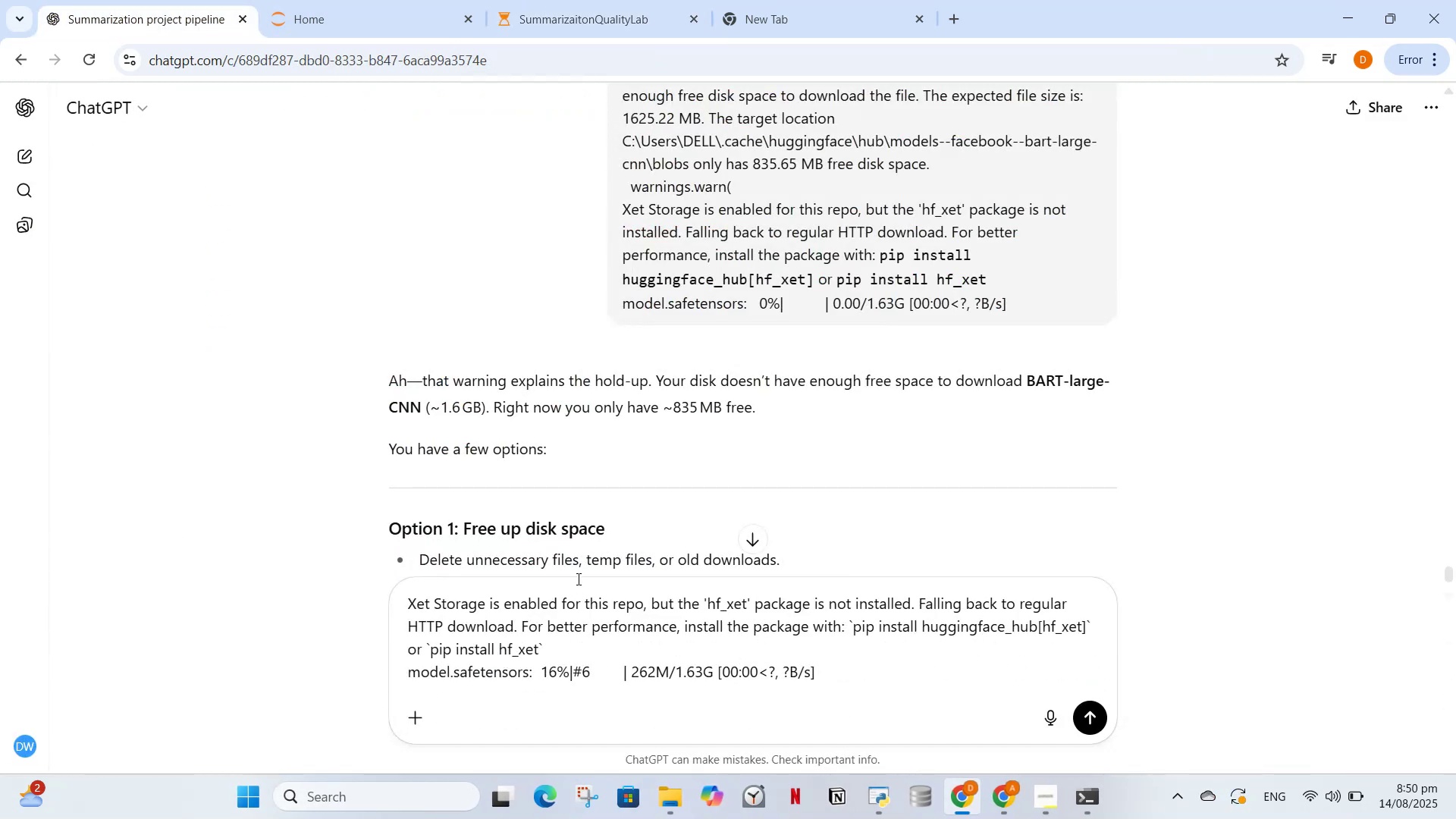 
scroll: coordinate [595, 548], scroll_direction: down, amount: 5.0
 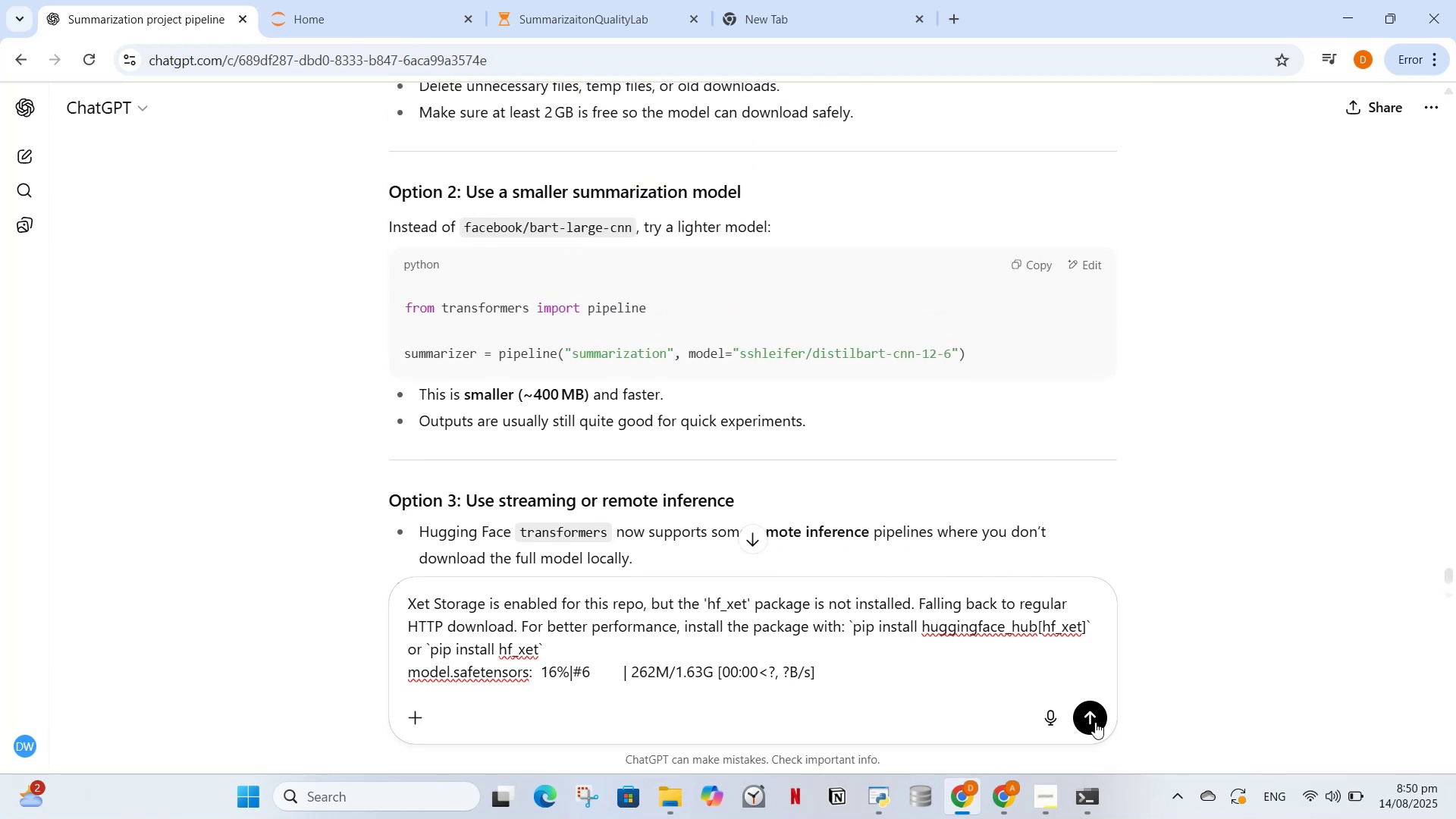 
left_click([1094, 720])
 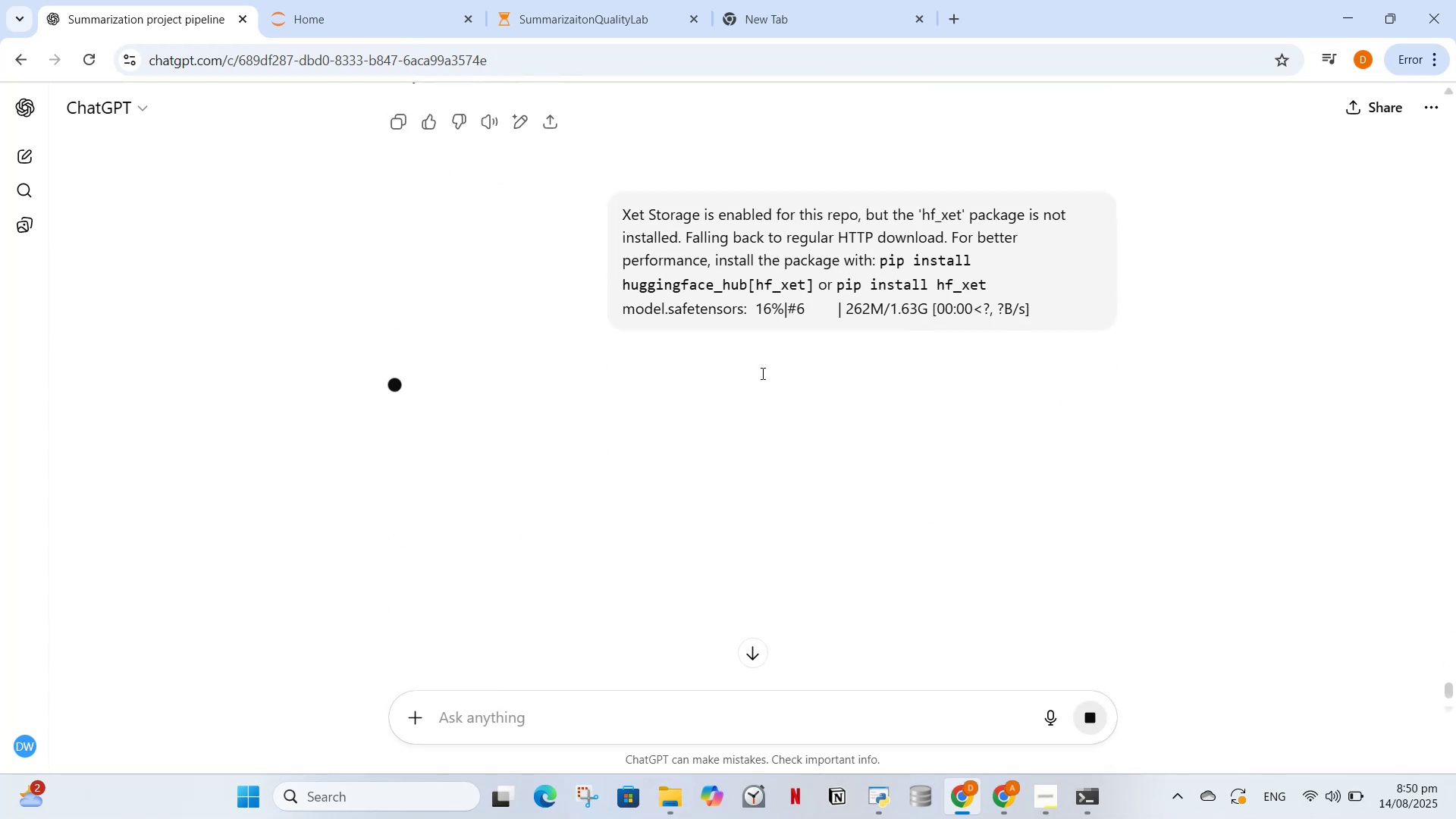 
scroll: coordinate [669, 392], scroll_direction: up, amount: 2.0
 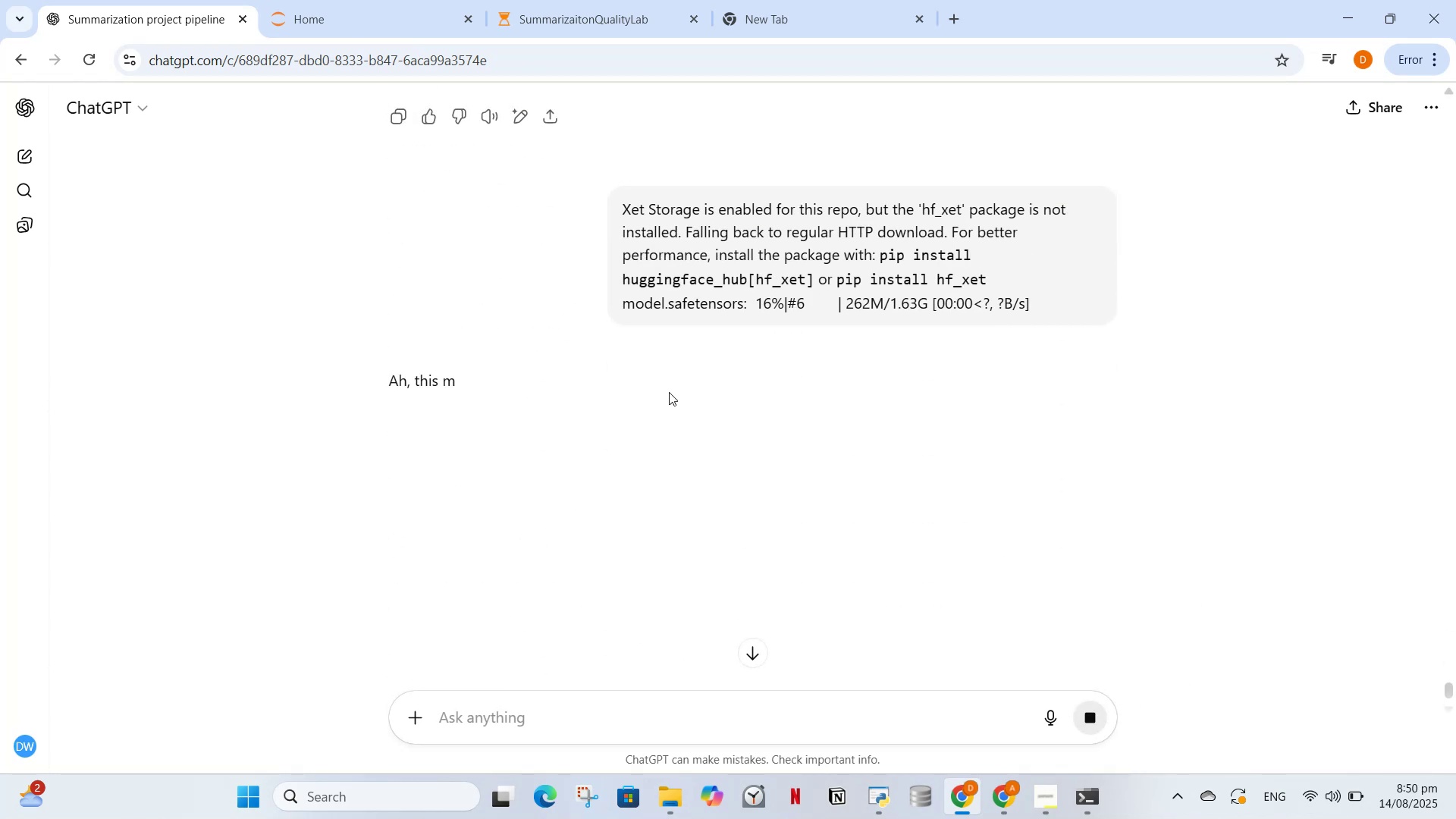 
mouse_move([695, 379])
 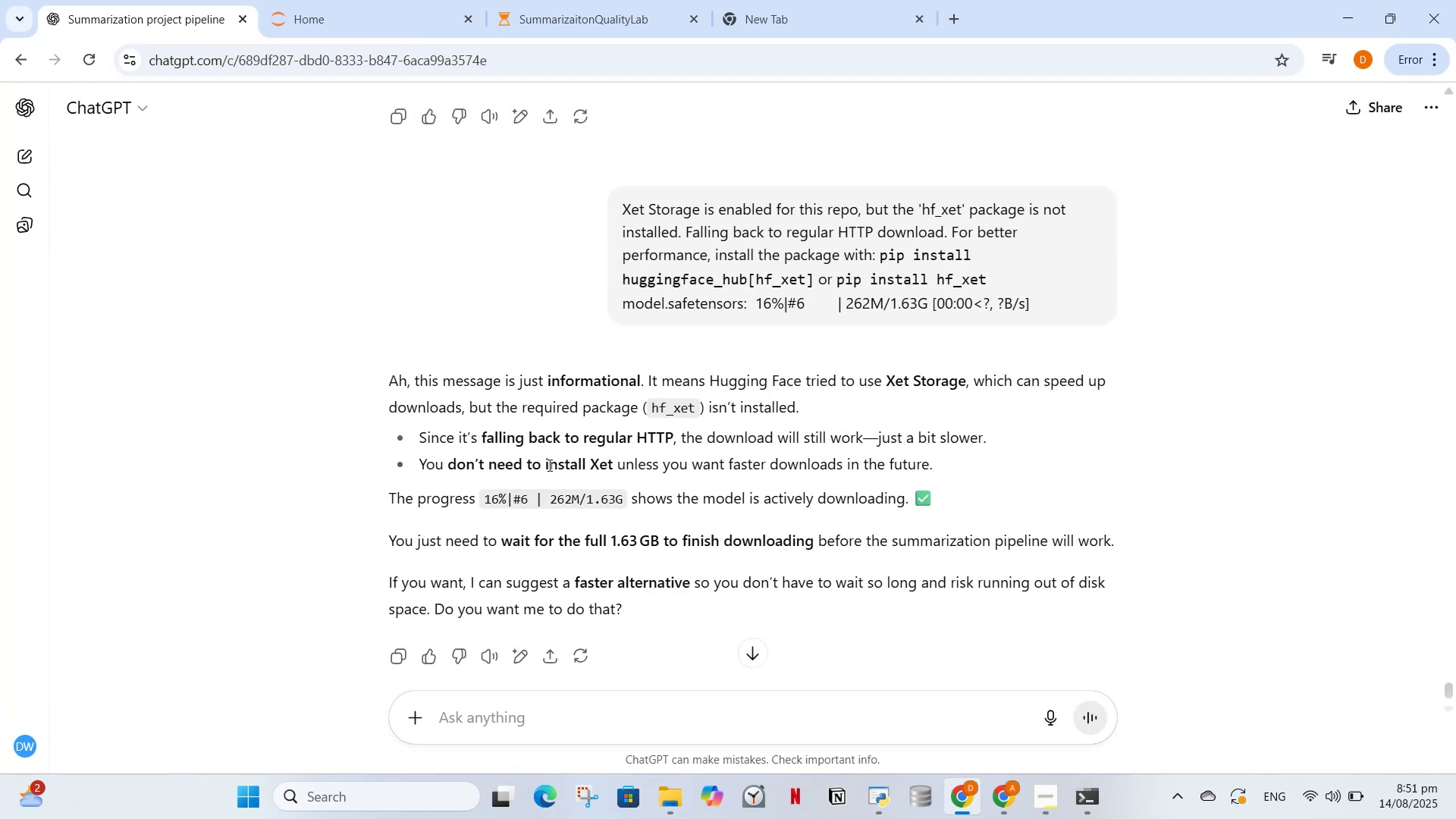 
wait(8.03)
 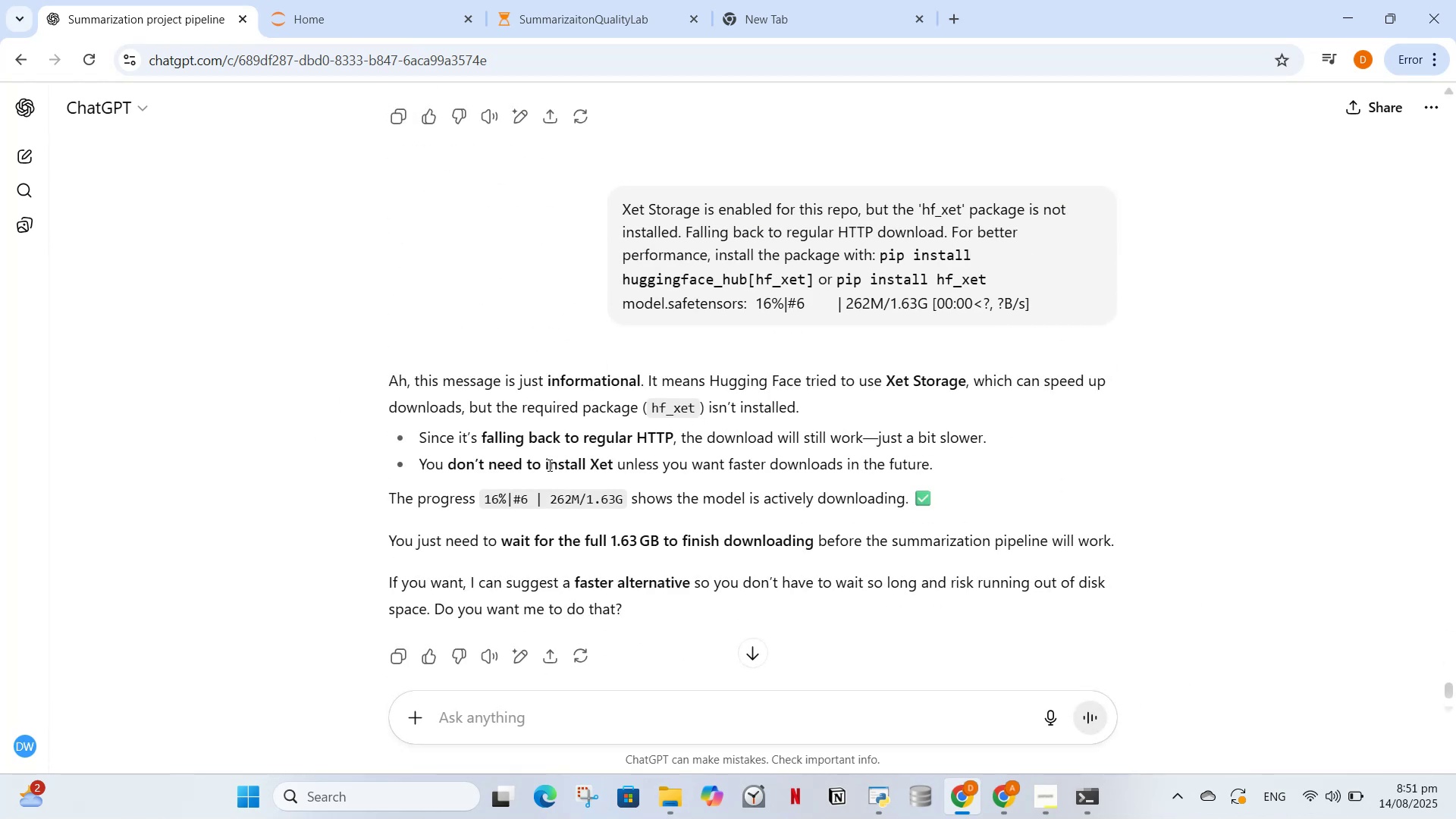 
left_click([362, 0])
 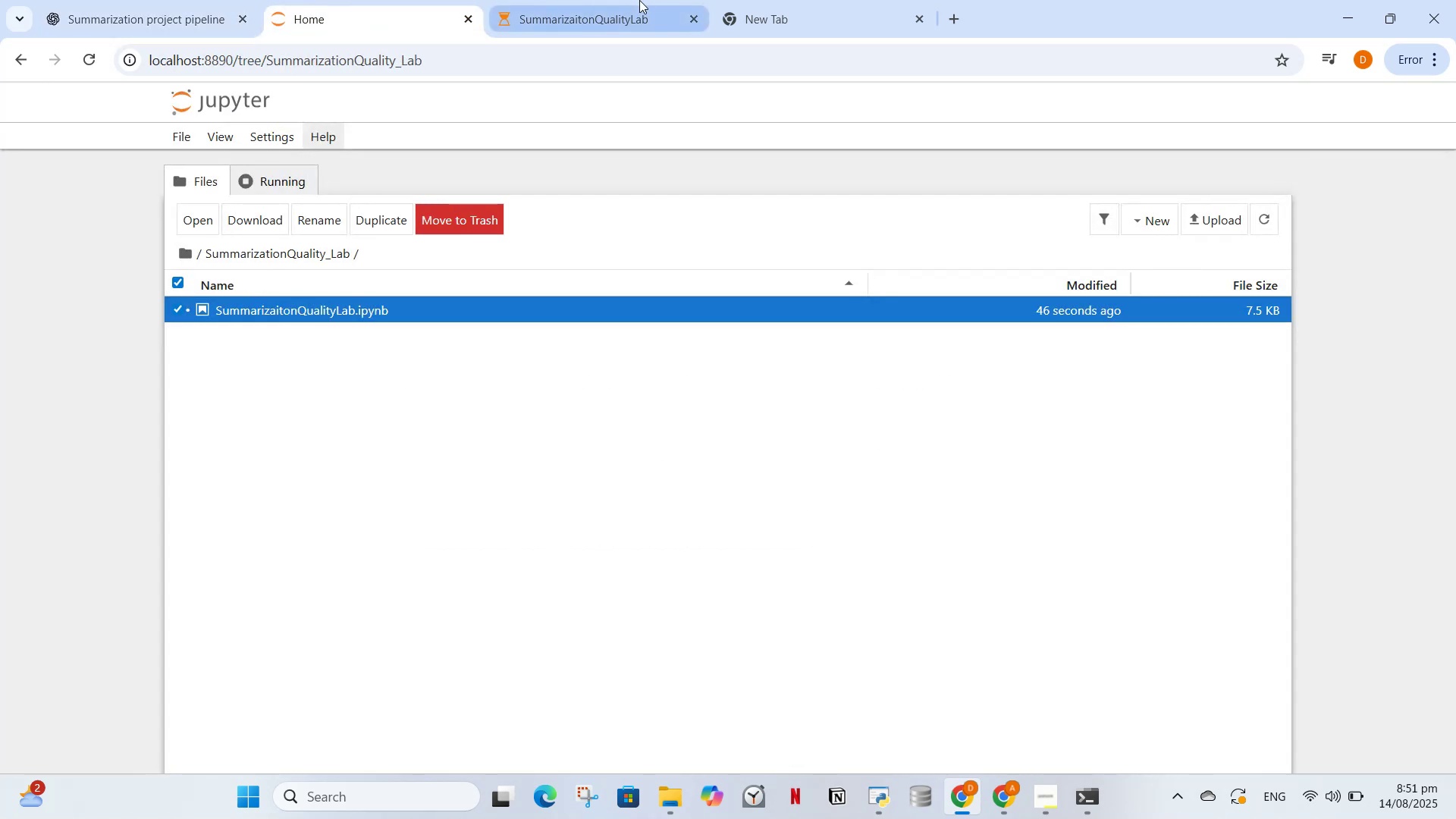 
left_click([639, 0])
 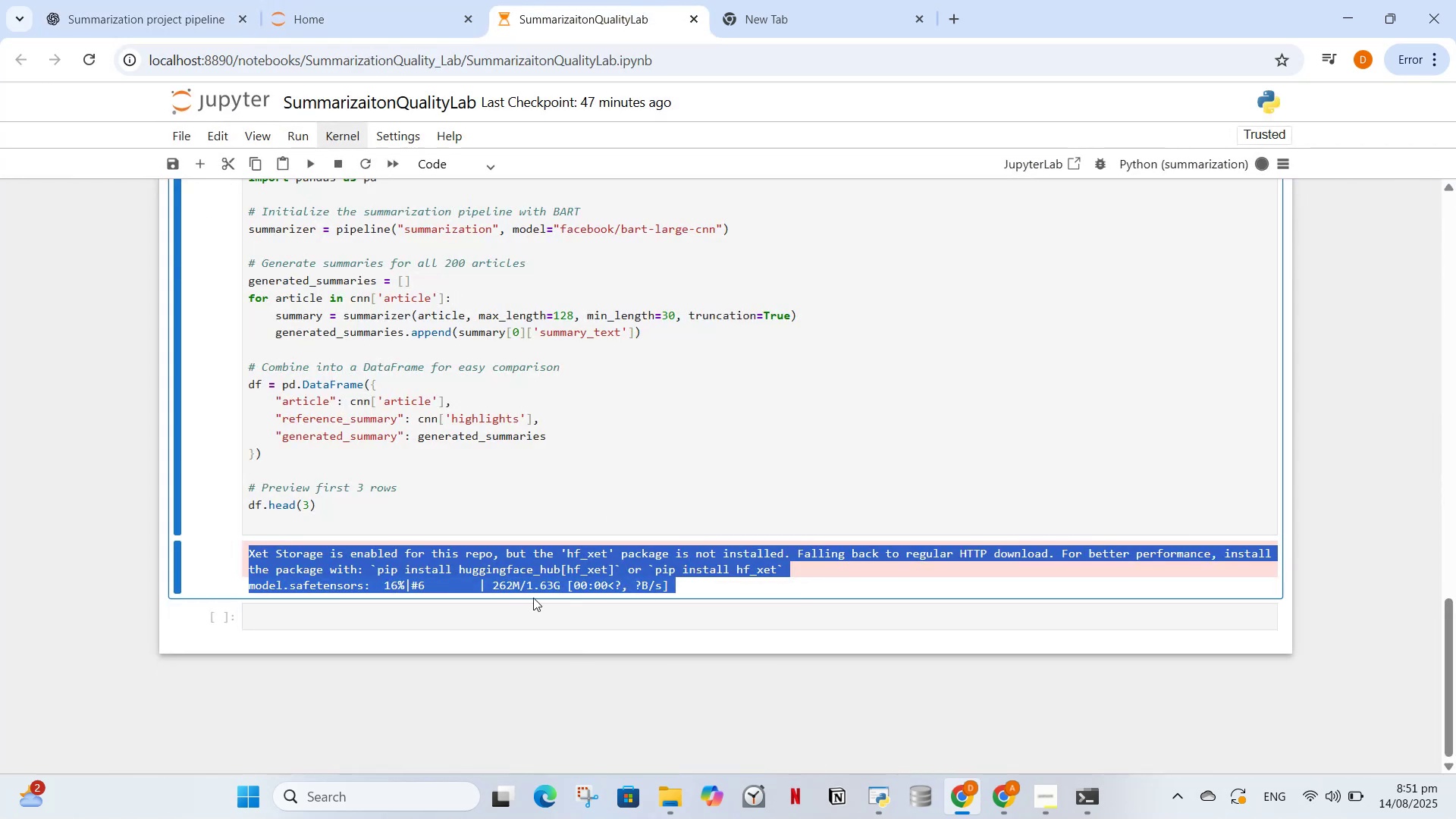 
left_click([533, 598])
 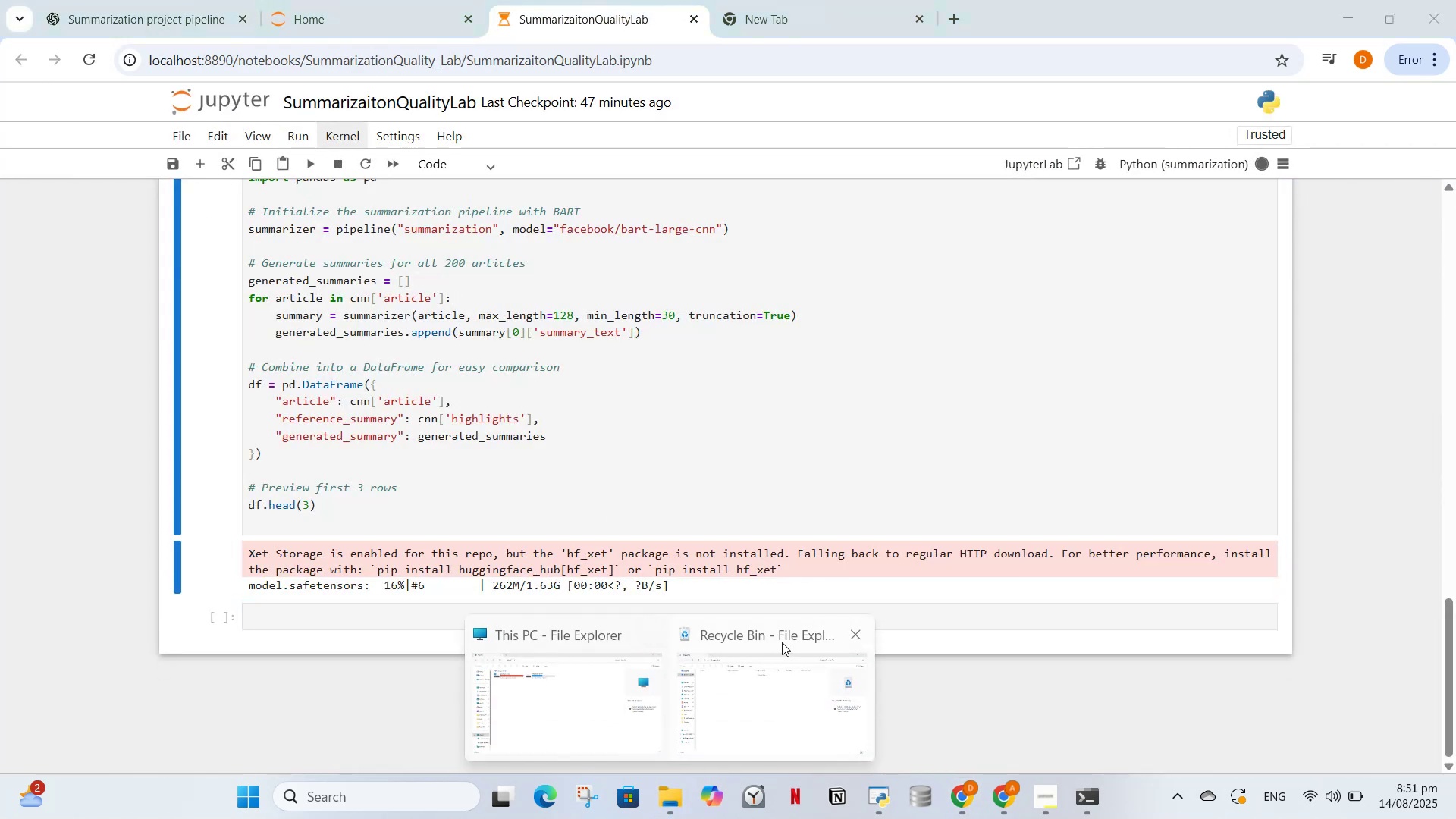 
left_click([849, 633])
 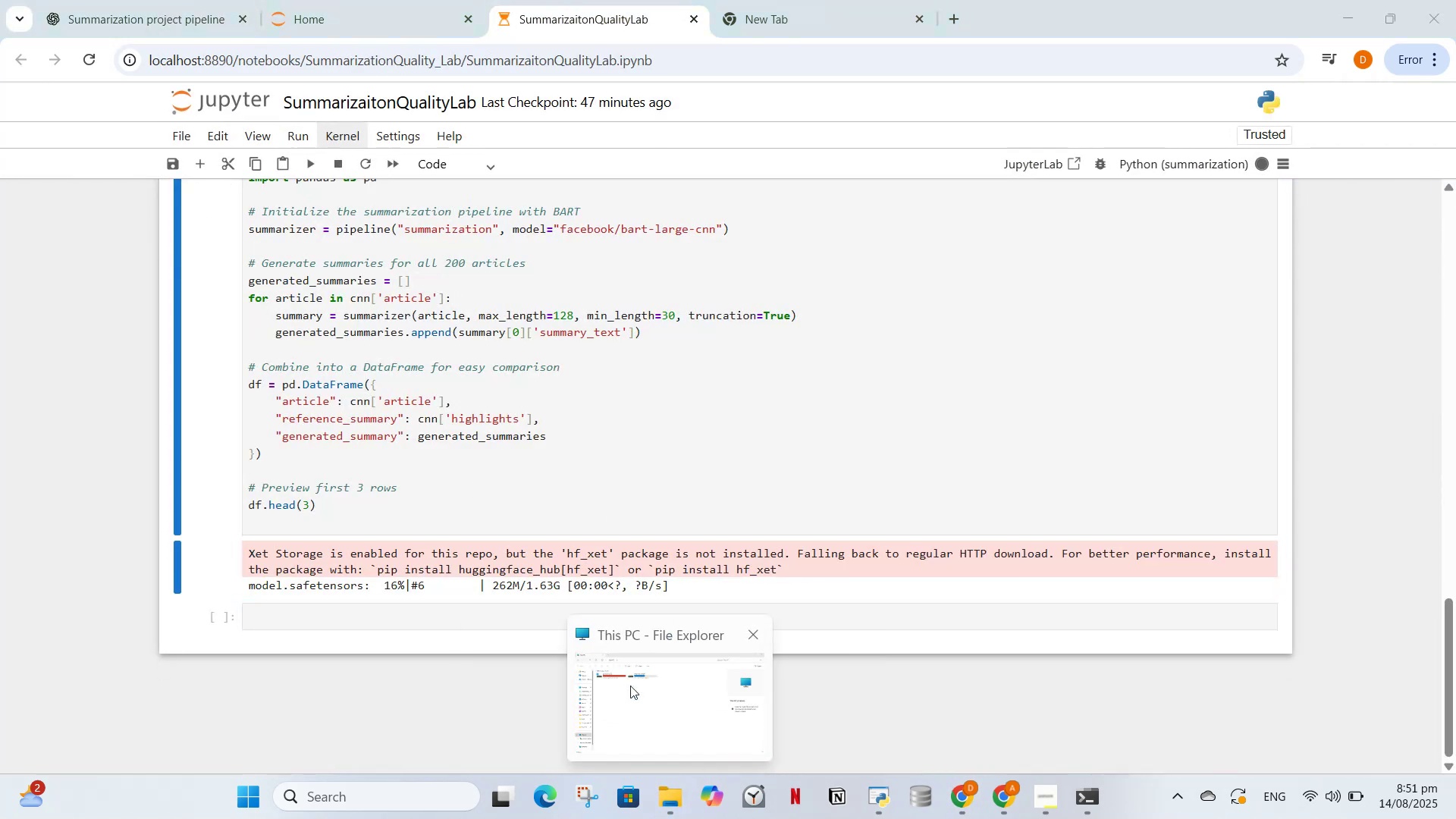 
left_click([631, 699])
 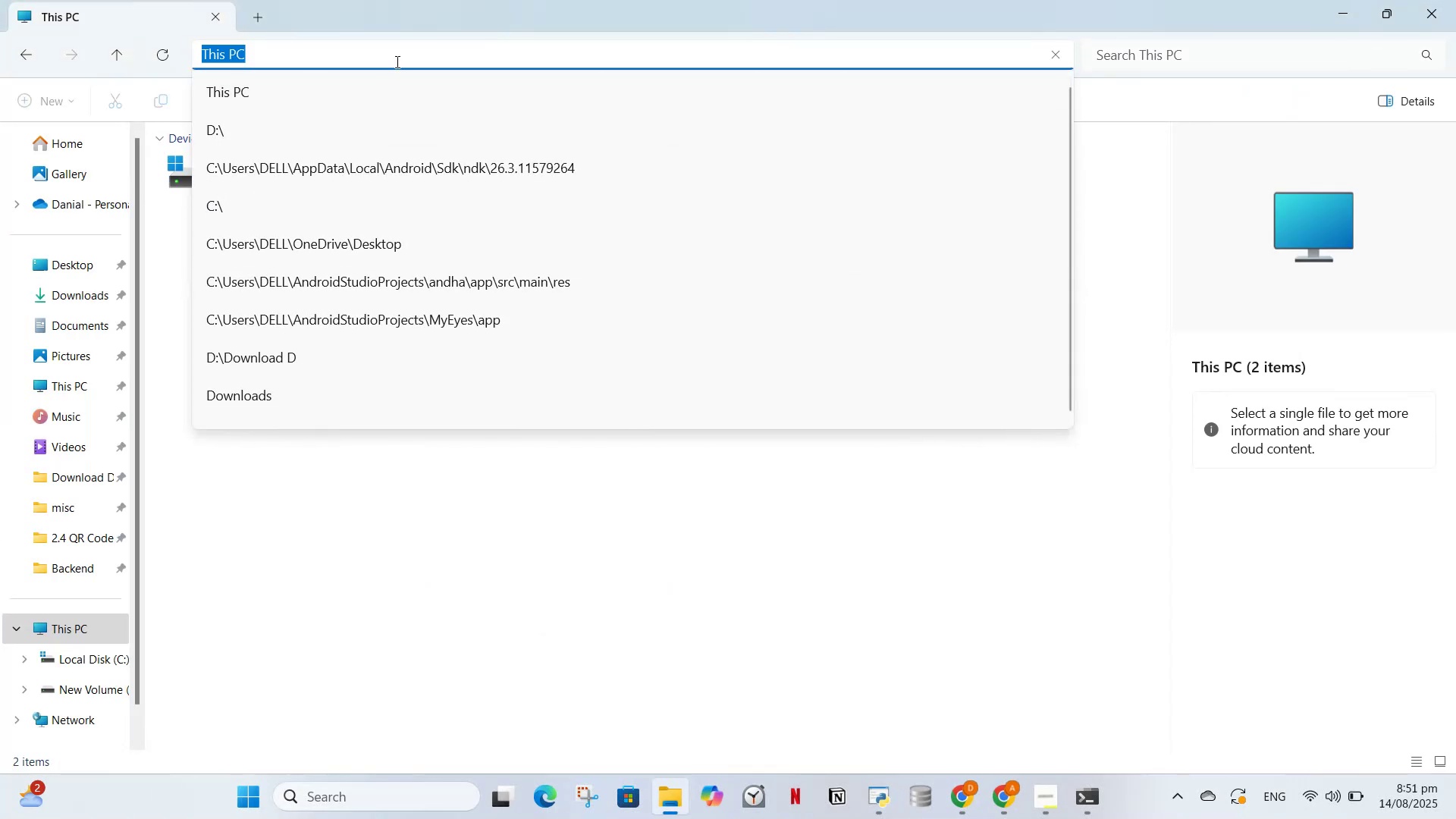 
key(Enter)
 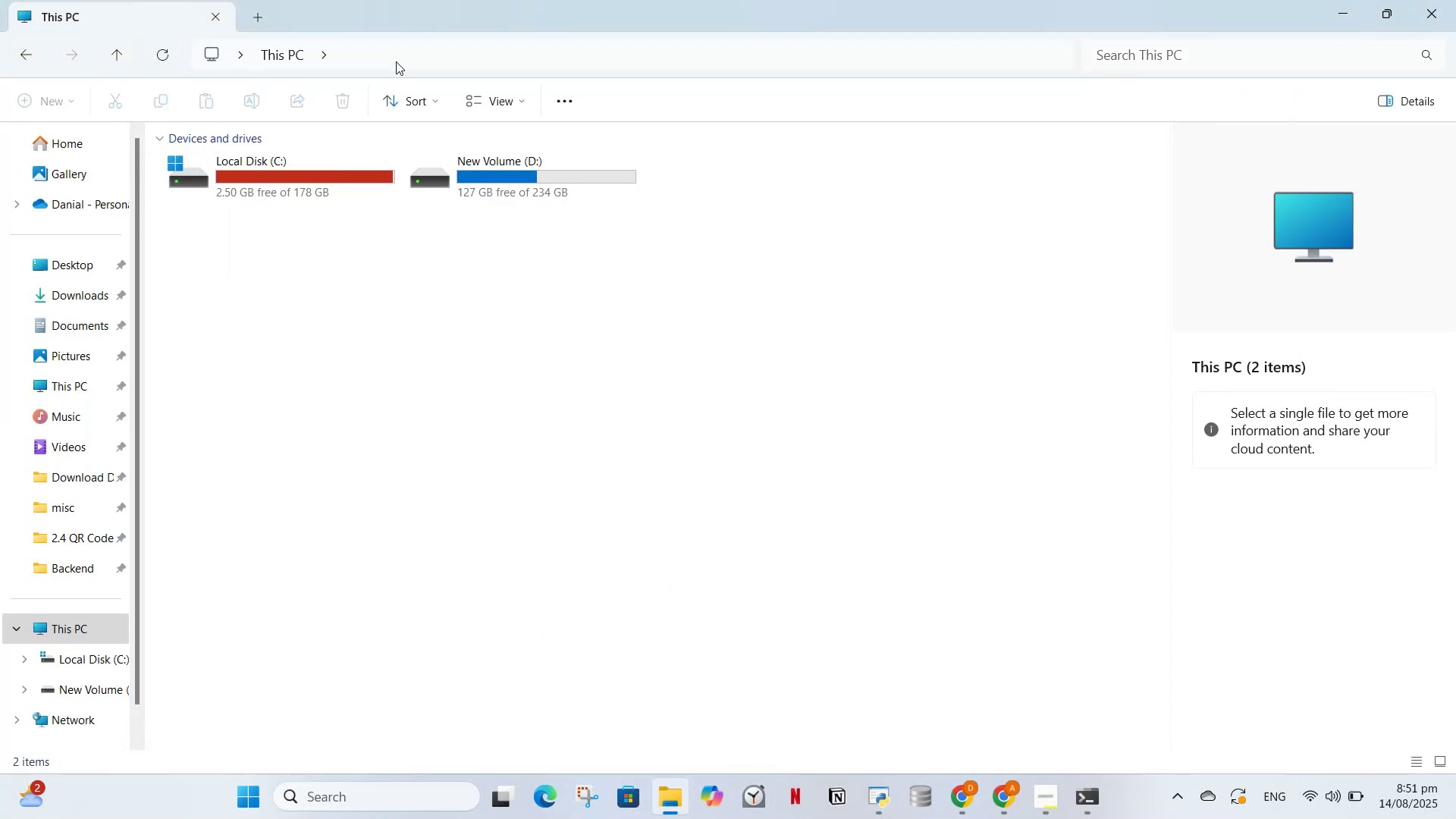 
left_click([396, 61])
 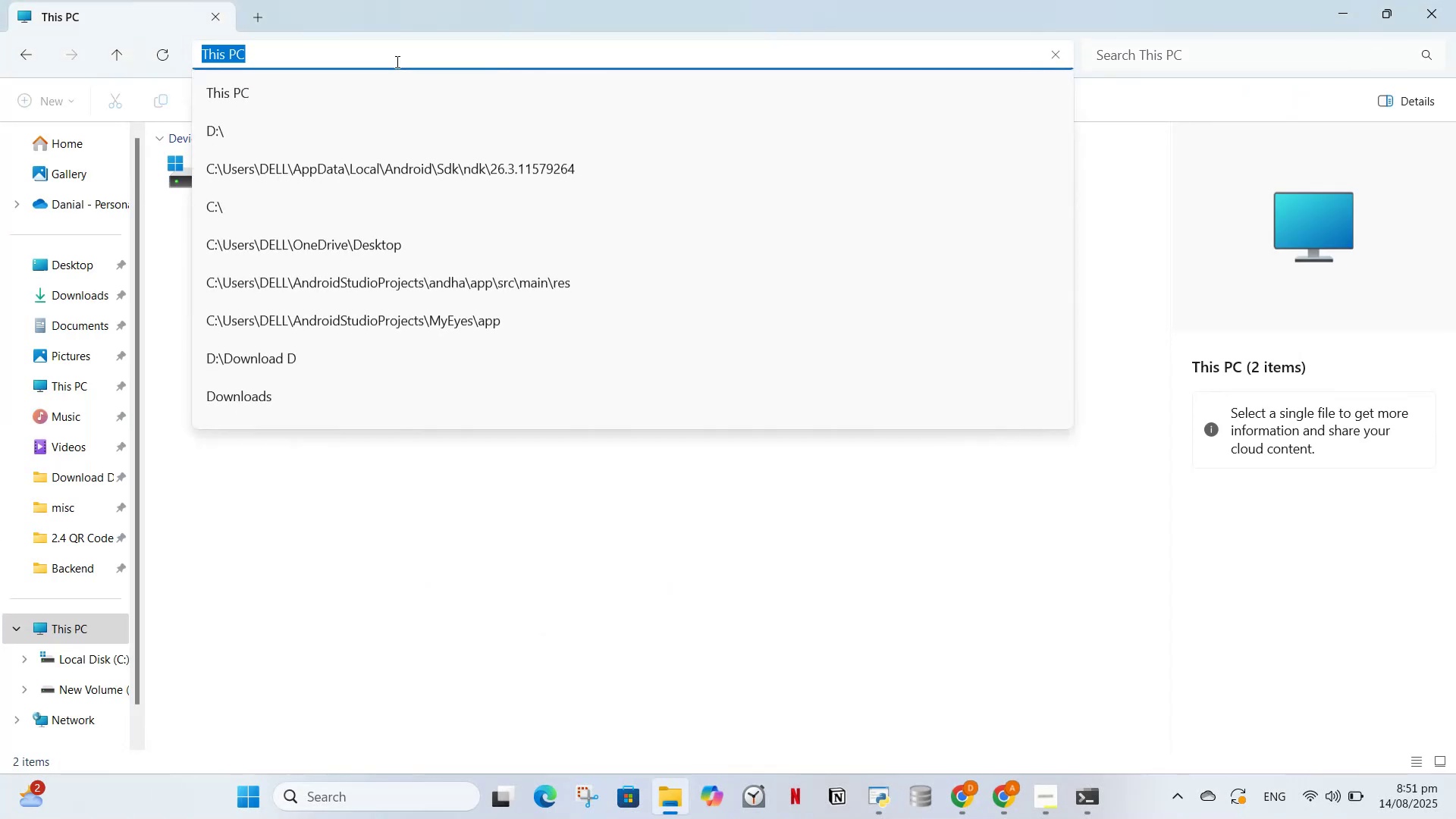 
key(Enter)
 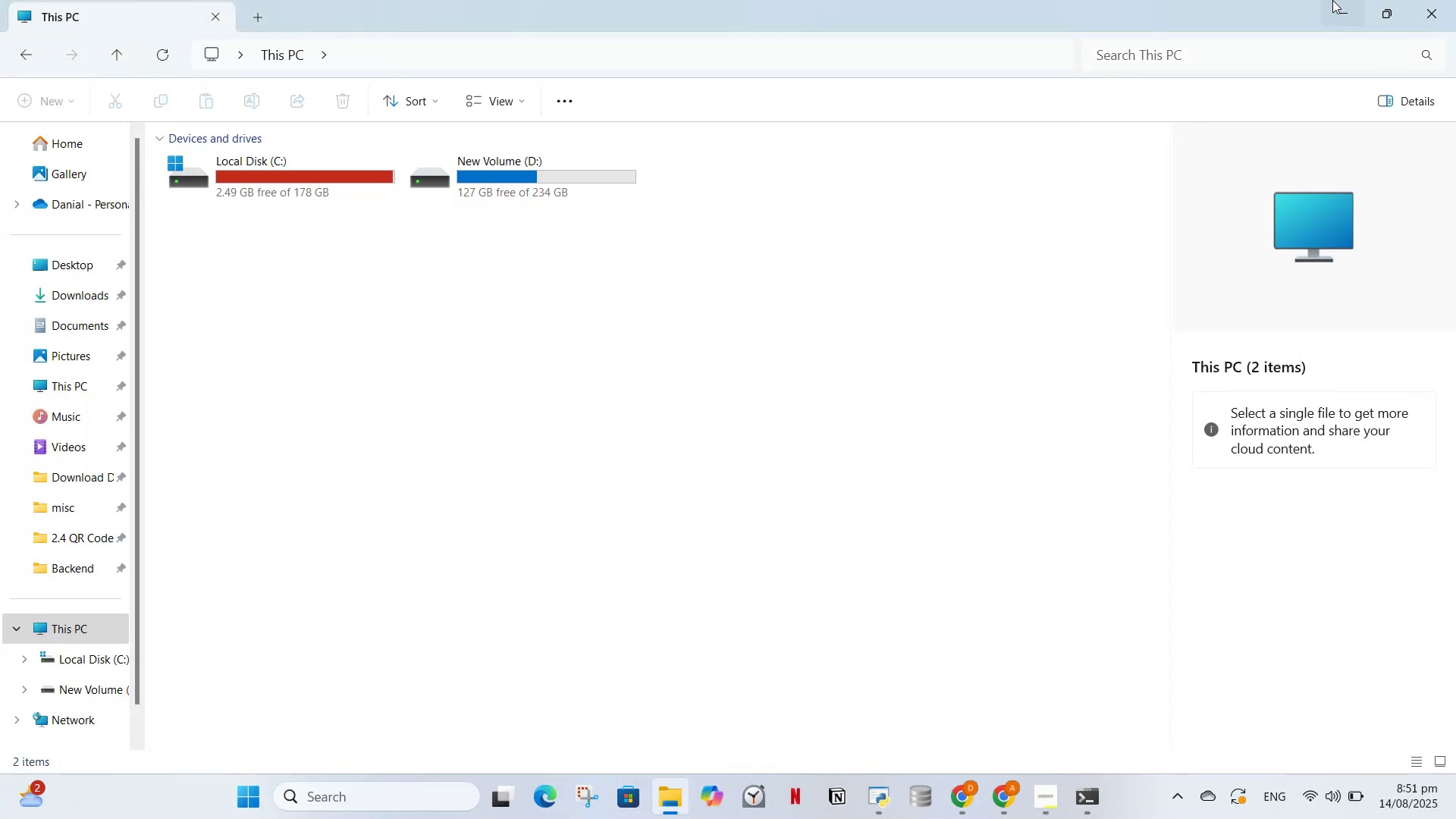 
left_click([1331, 0])
 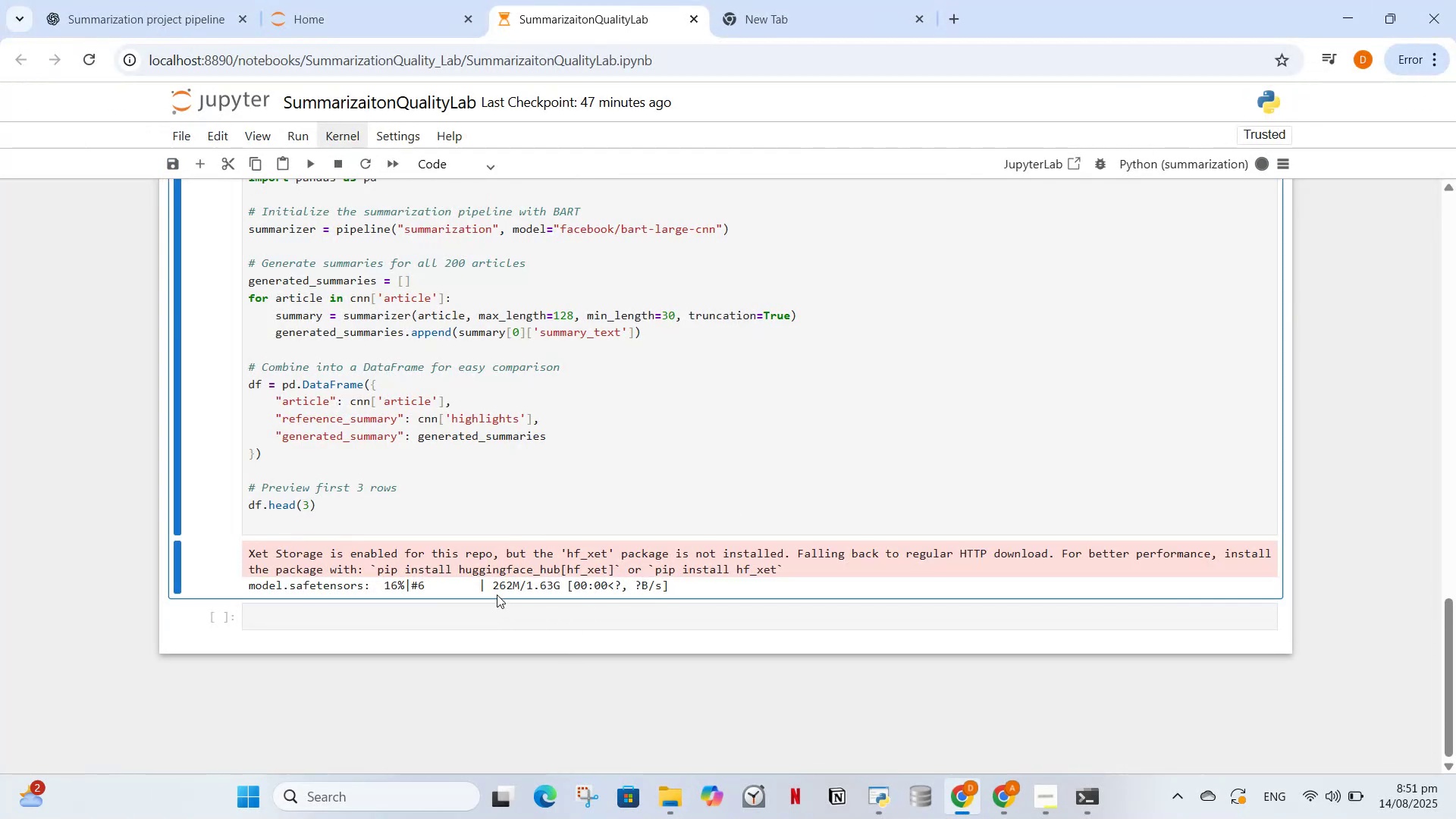 
left_click([491, 585])
 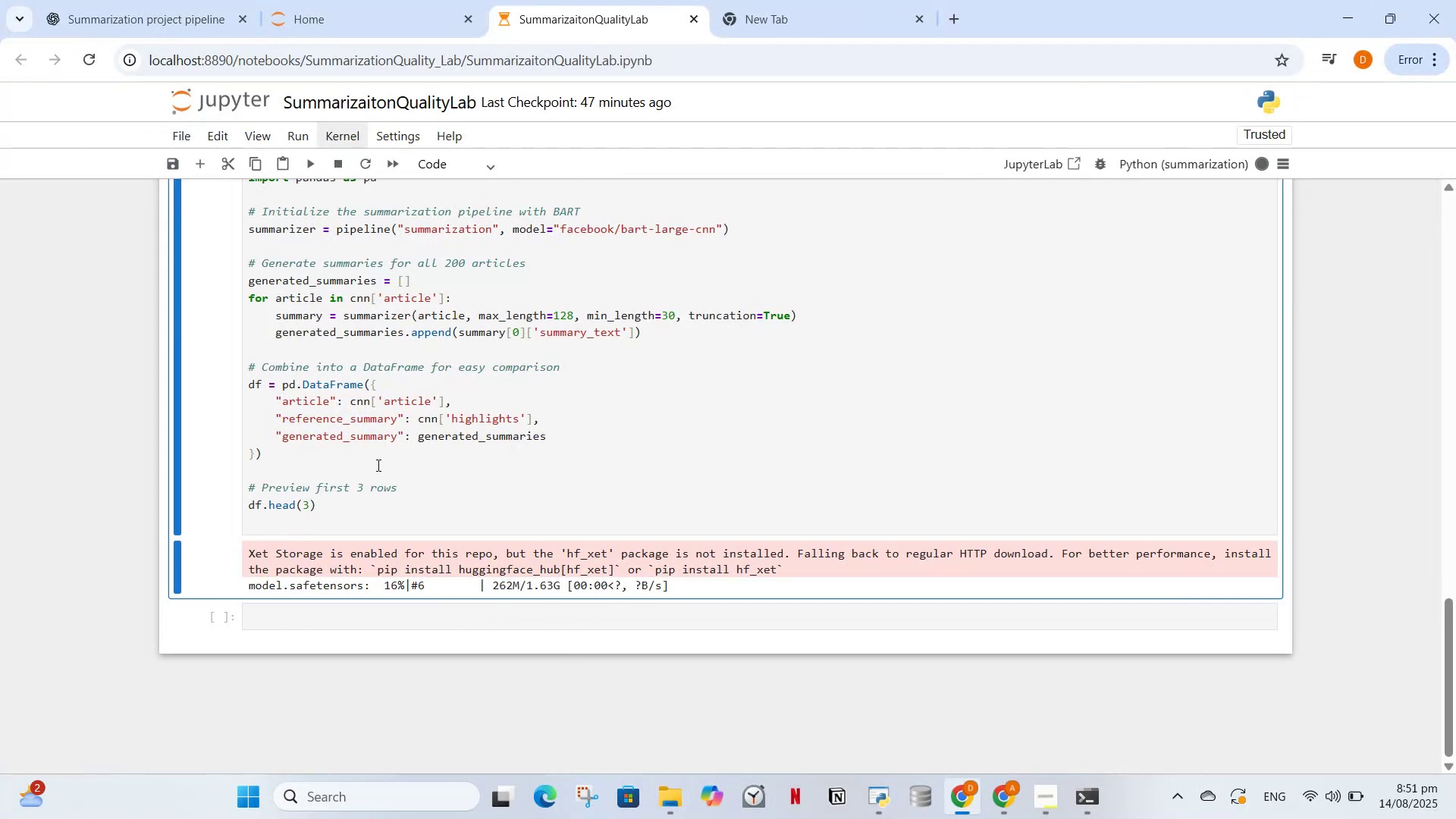 
scroll: coordinate [394, 460], scroll_direction: up, amount: 9.0
 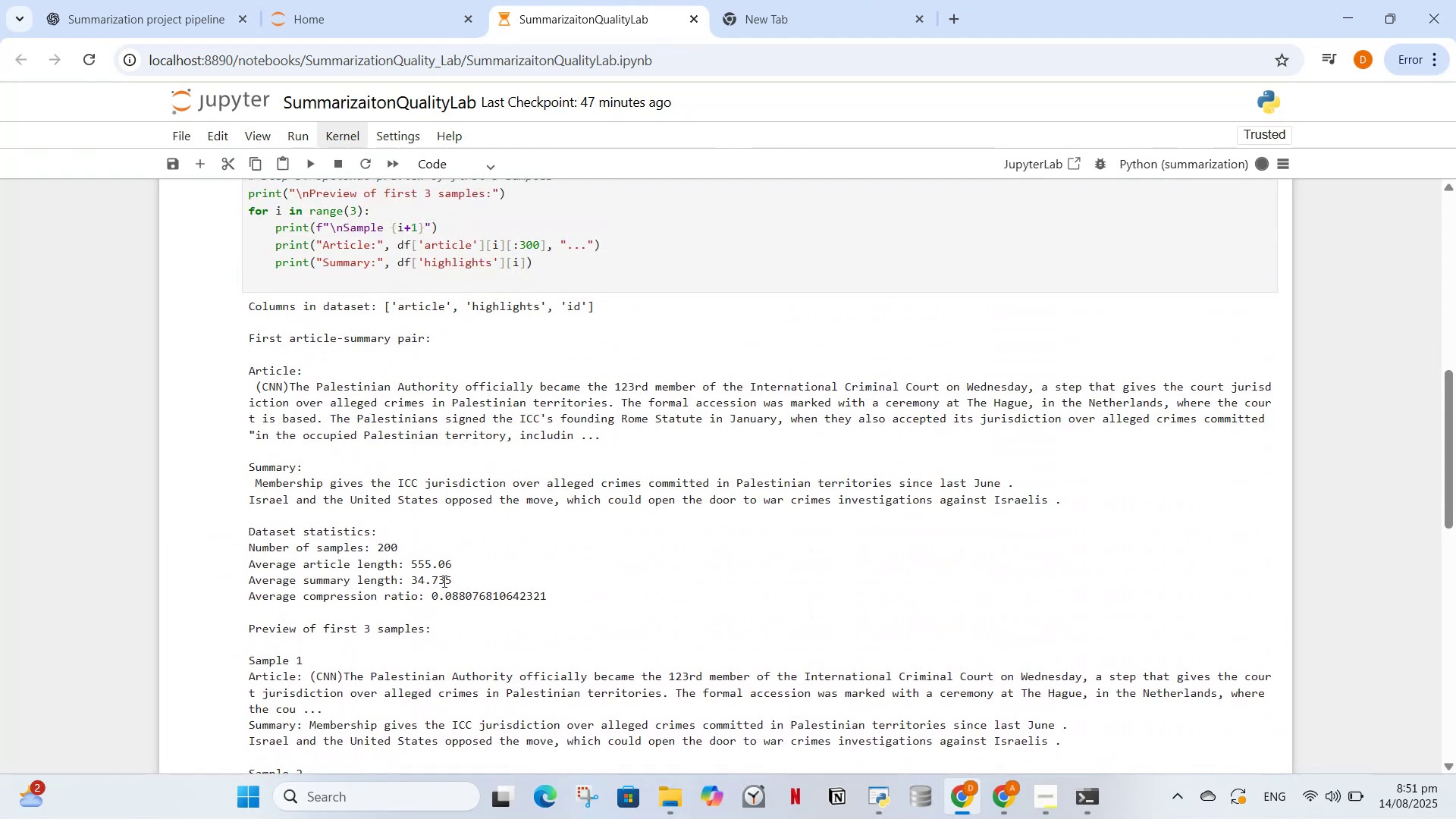 
wait(5.92)
 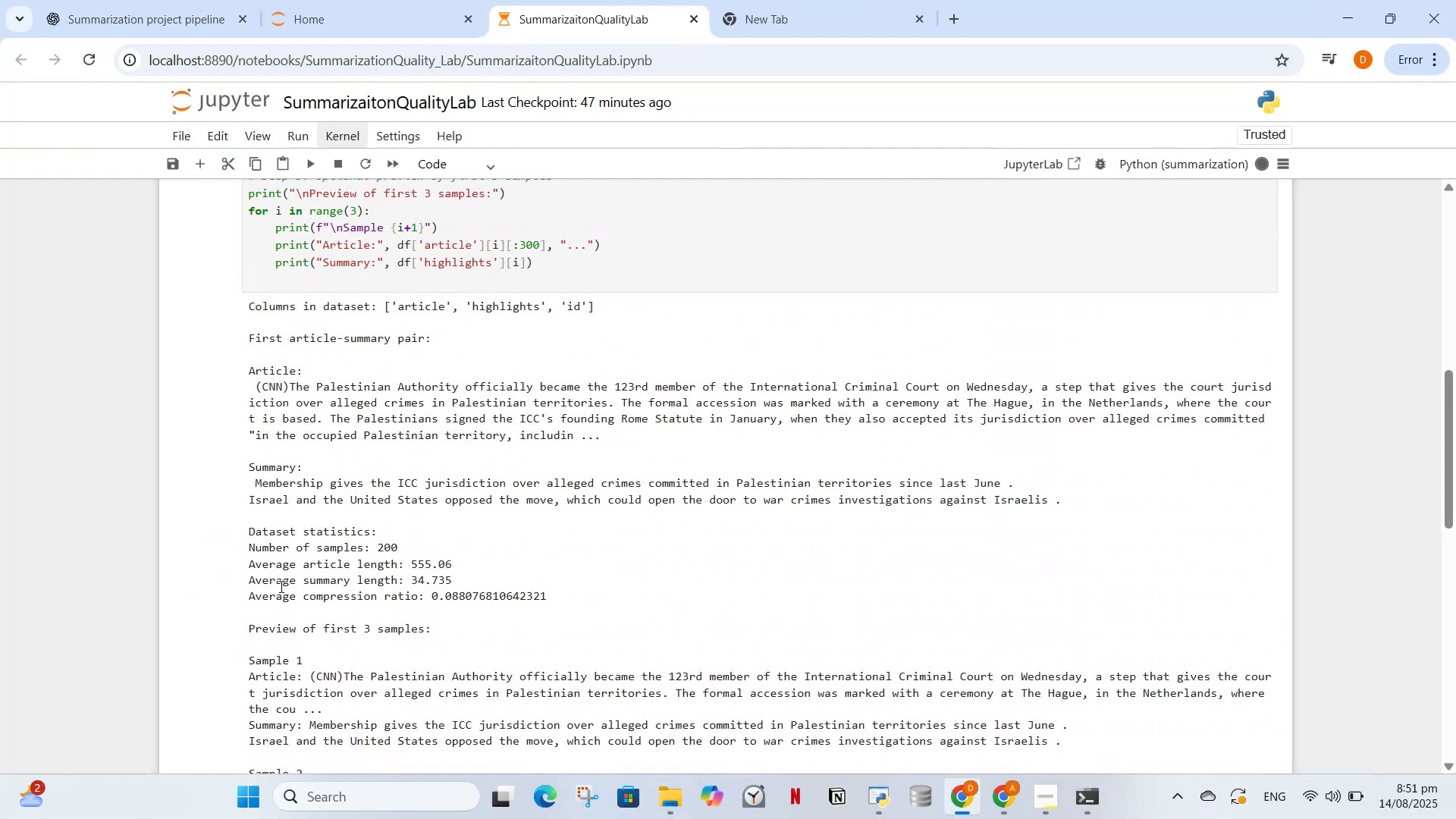 
scroll: coordinate [413, 606], scroll_direction: down, amount: 8.0
 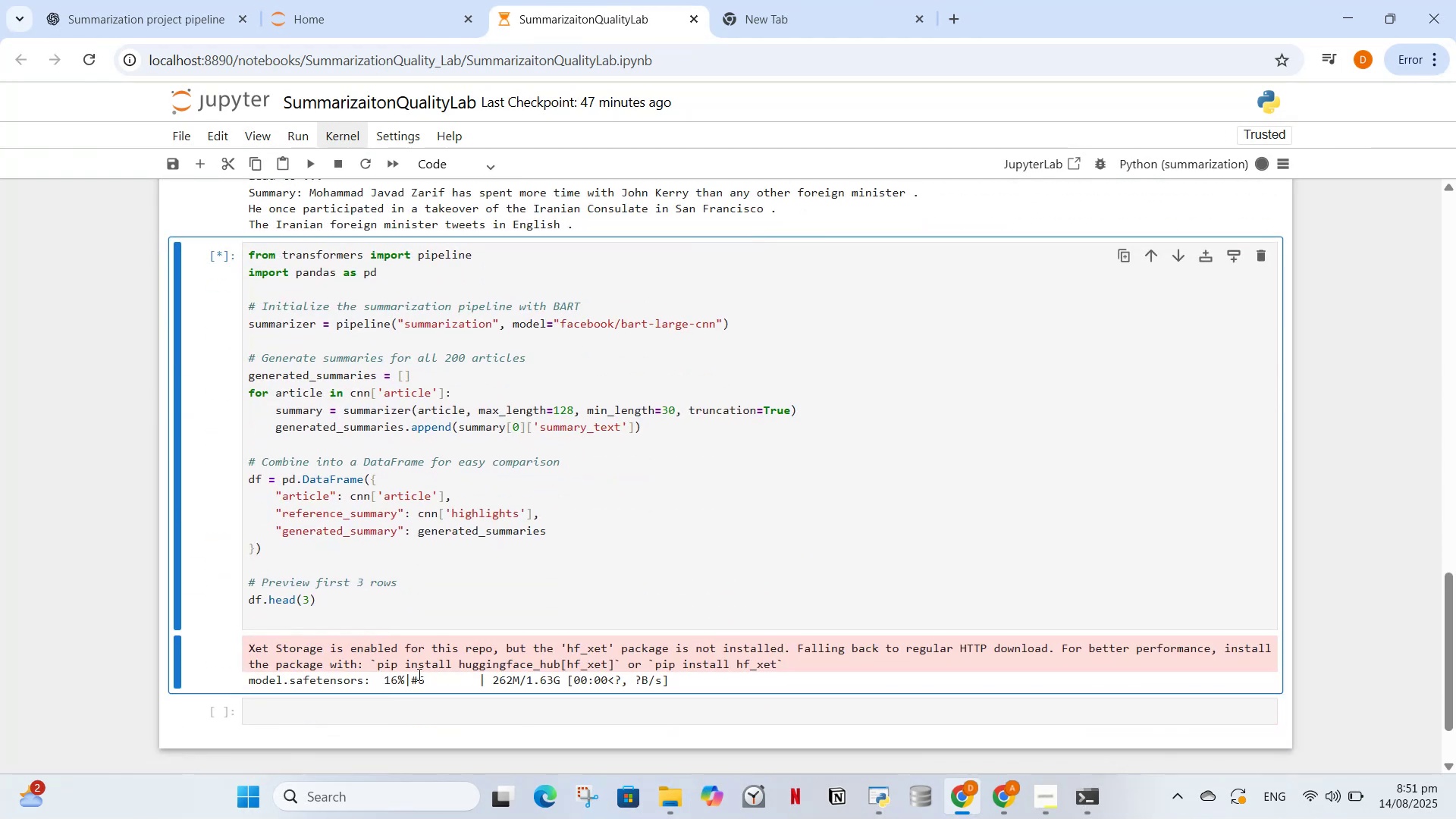 
left_click([418, 673])
 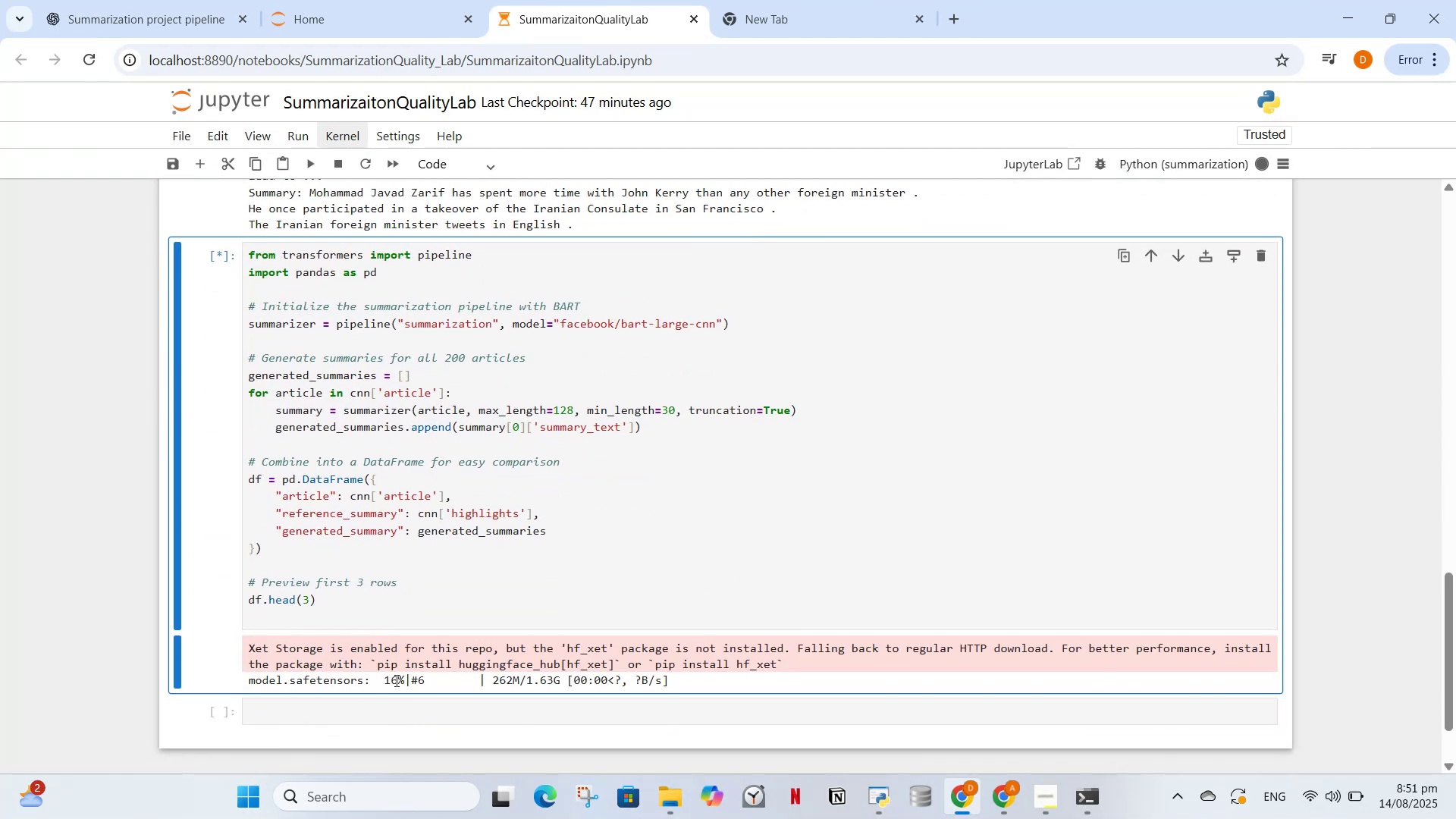 
left_click([395, 680])
 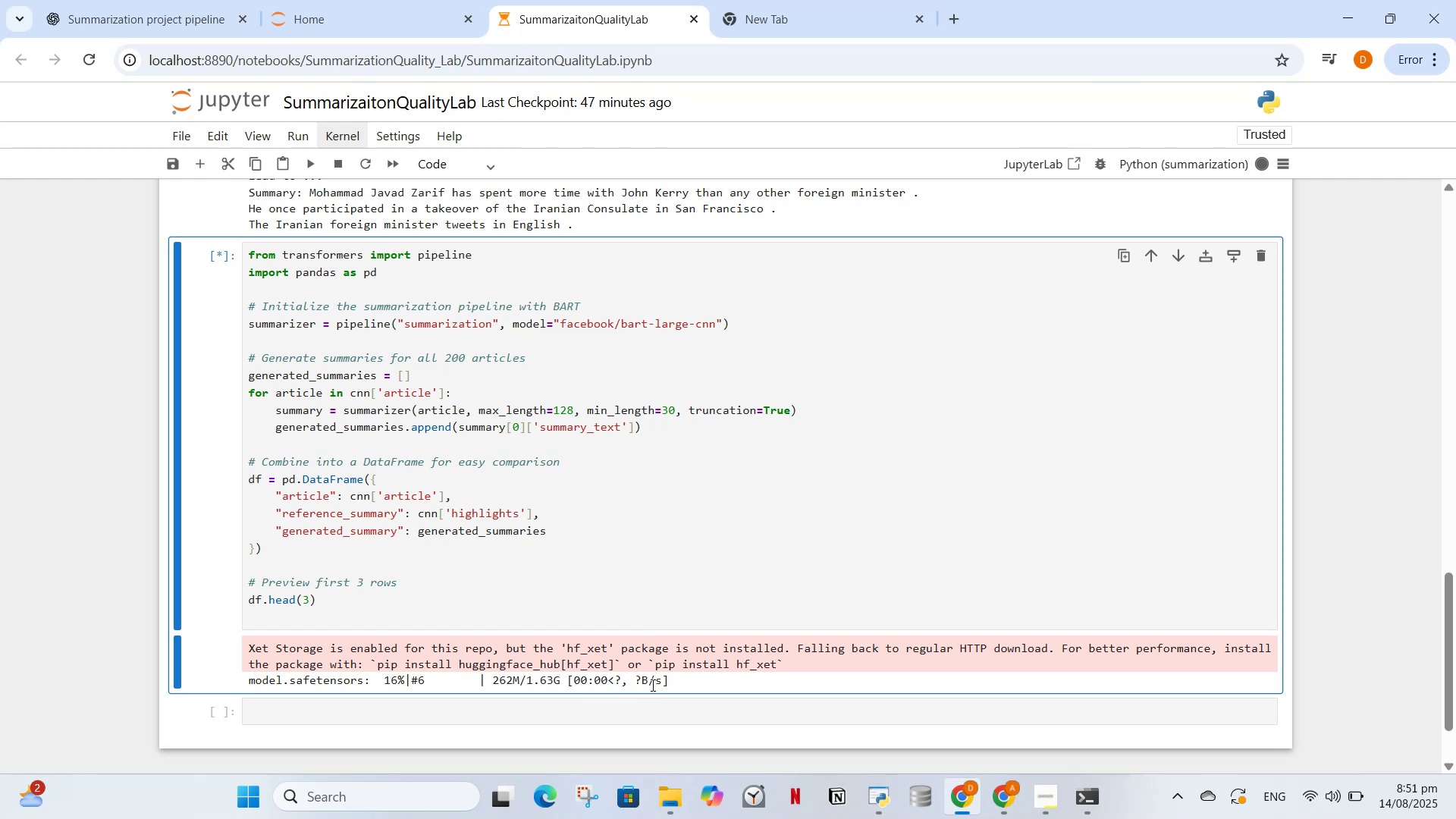 
left_click_drag(start_coordinate=[629, 682], to_coordinate=[570, 692])
 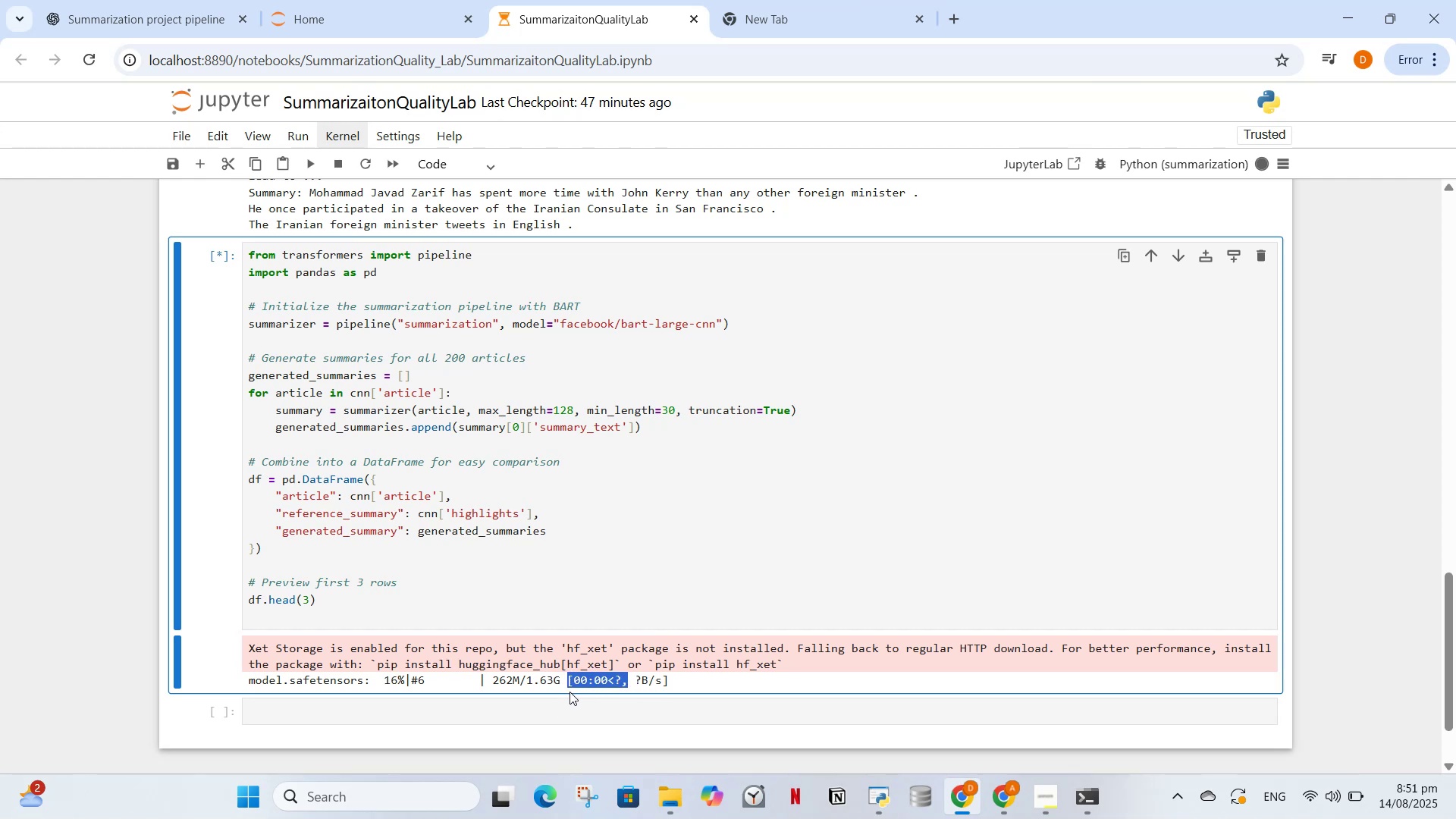 
left_click([570, 692])
 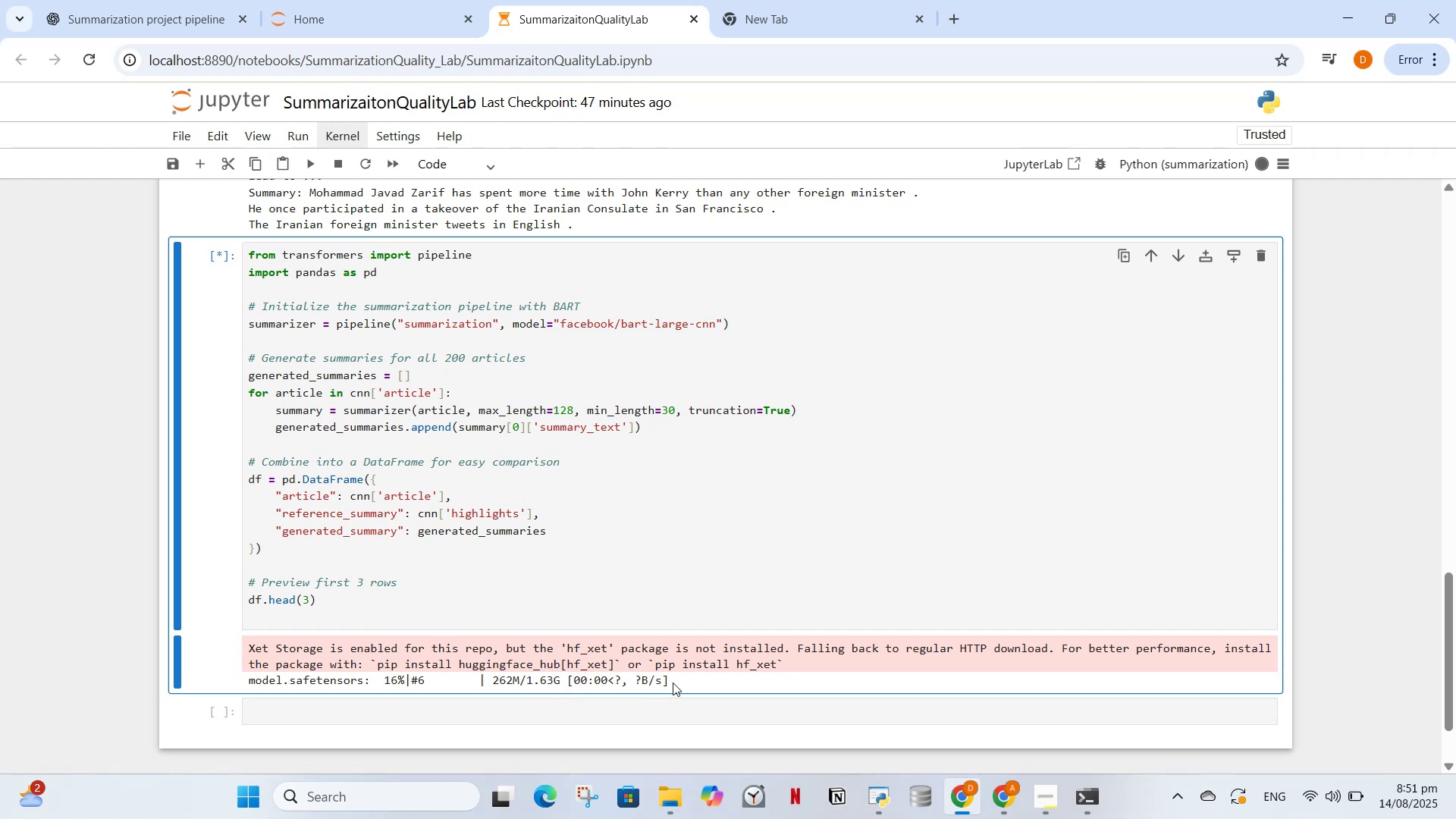 
left_click_drag(start_coordinate=[696, 679], to_coordinate=[250, 678])
 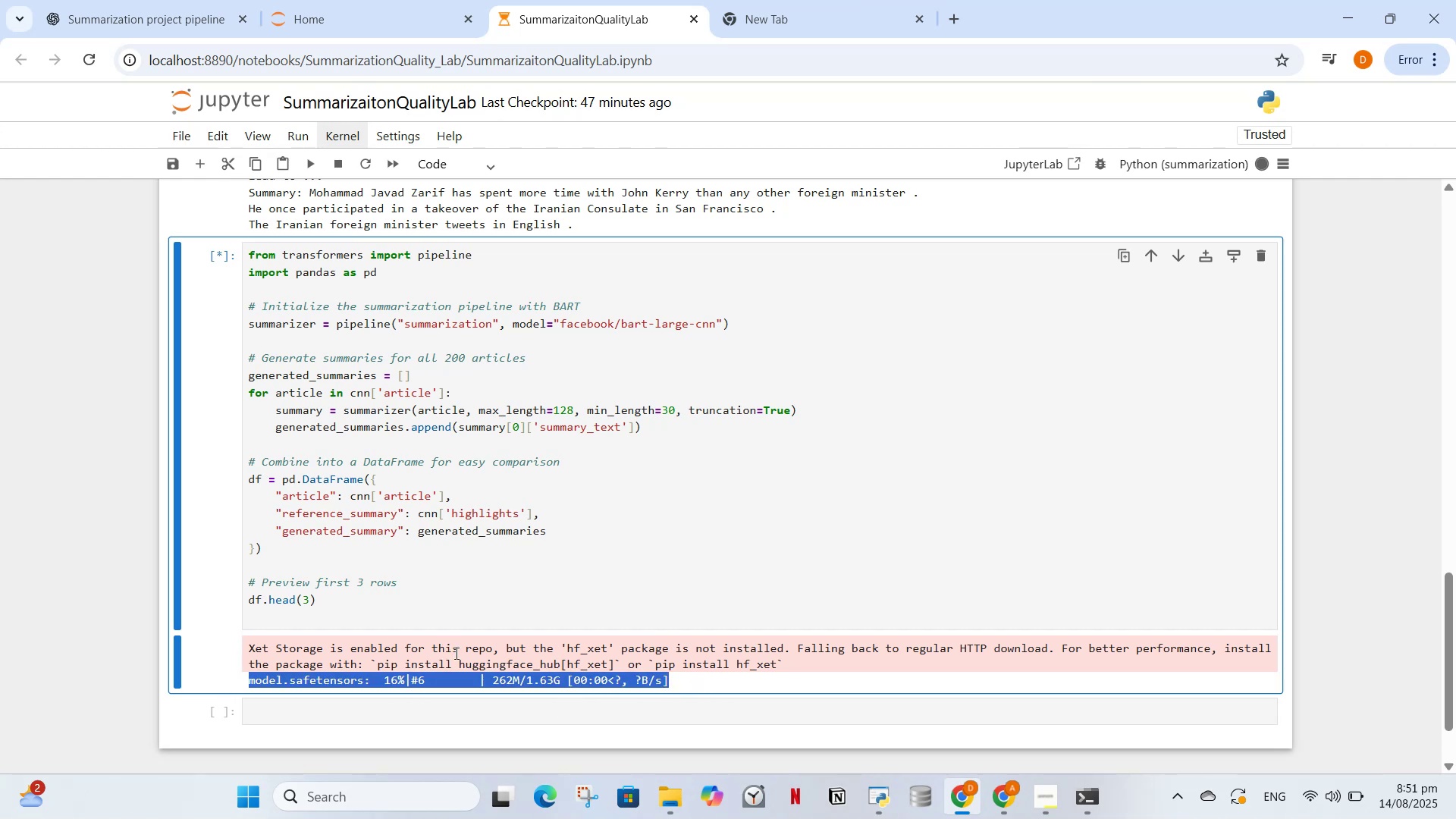 
scroll: coordinate [466, 651], scroll_direction: down, amount: 1.0
 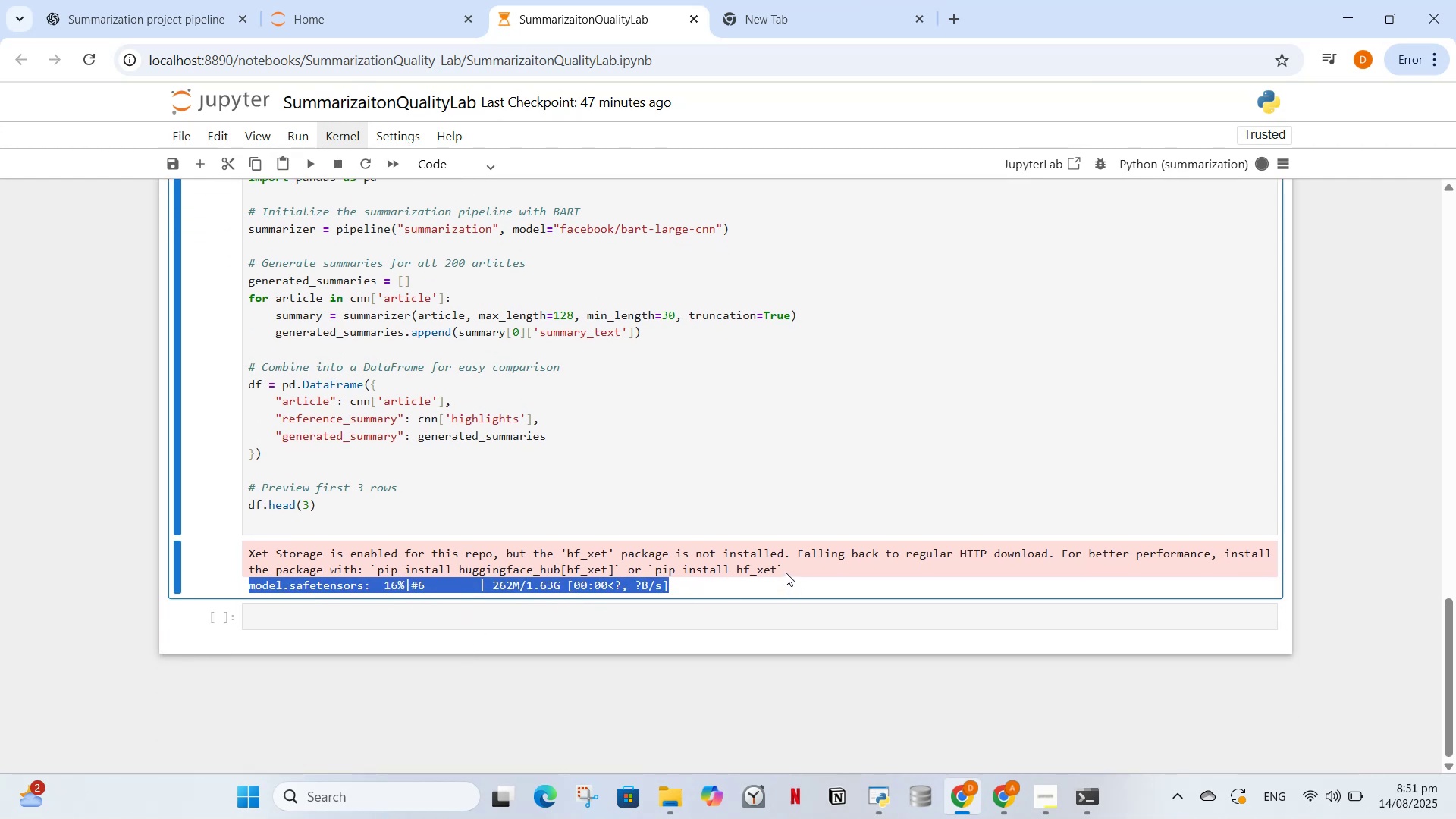 
left_click_drag(start_coordinate=[777, 569], to_coordinate=[544, 560])
 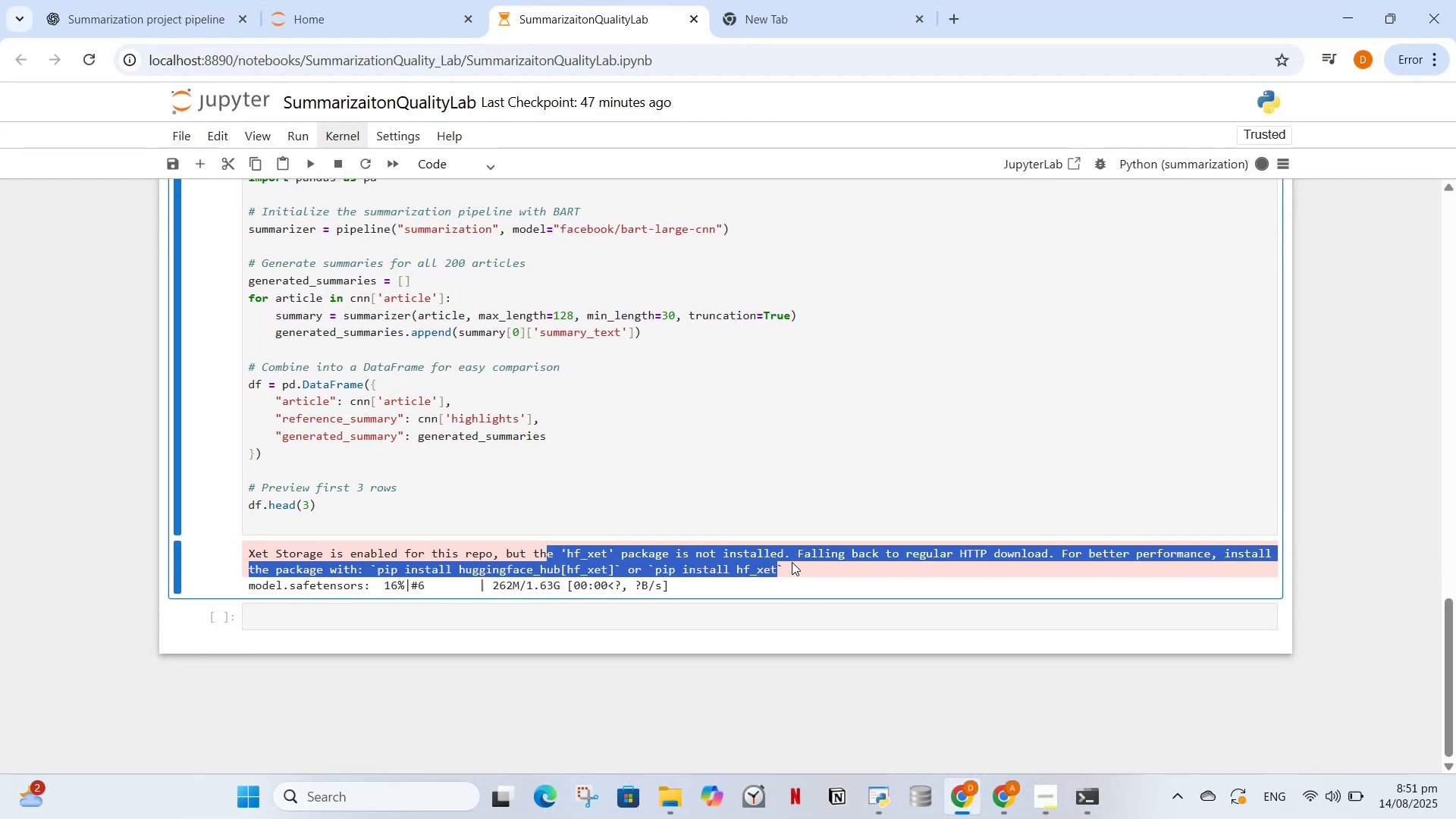 
left_click([792, 562])
 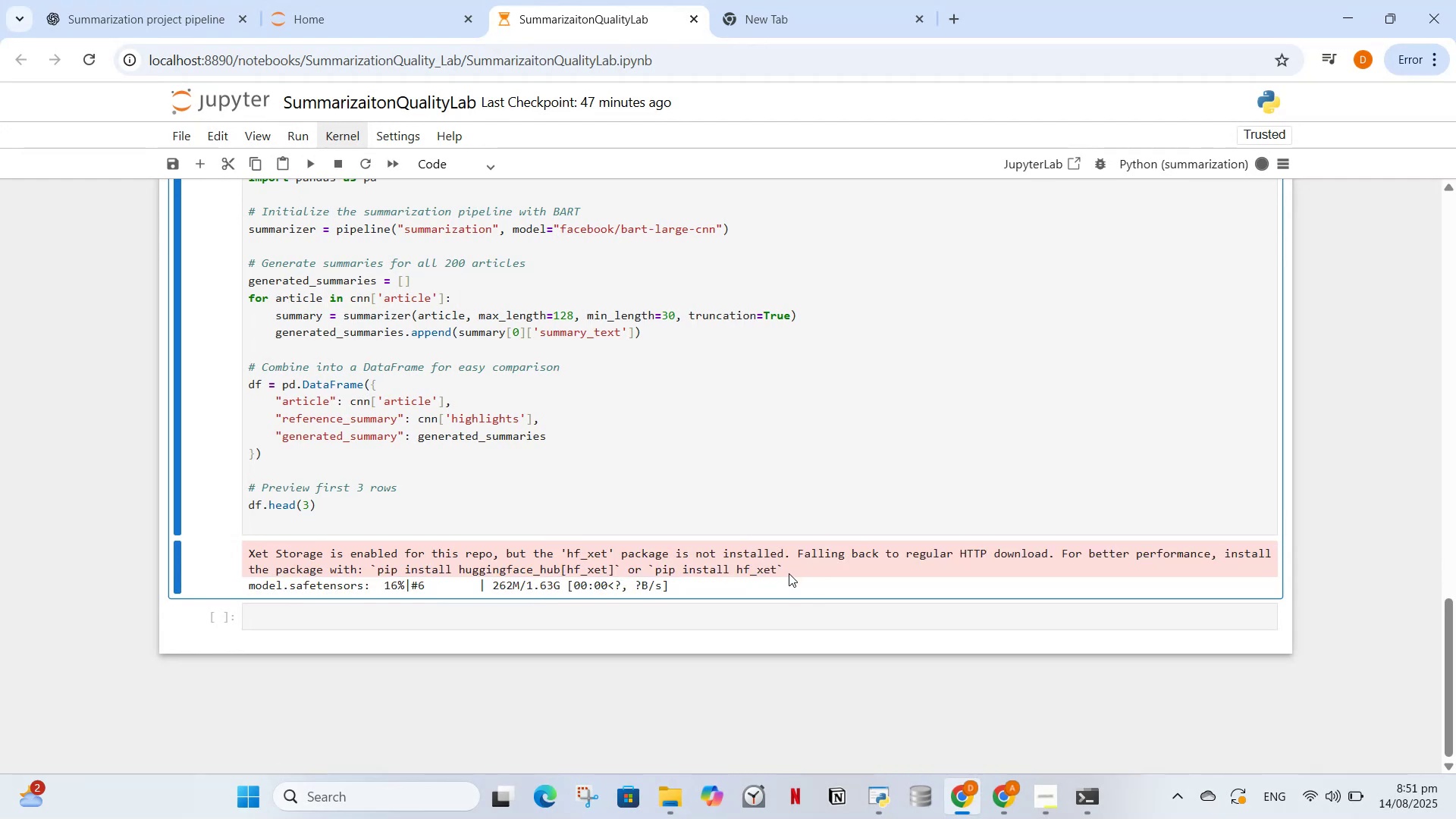 
left_click_drag(start_coordinate=[789, 573], to_coordinate=[172, 544])
 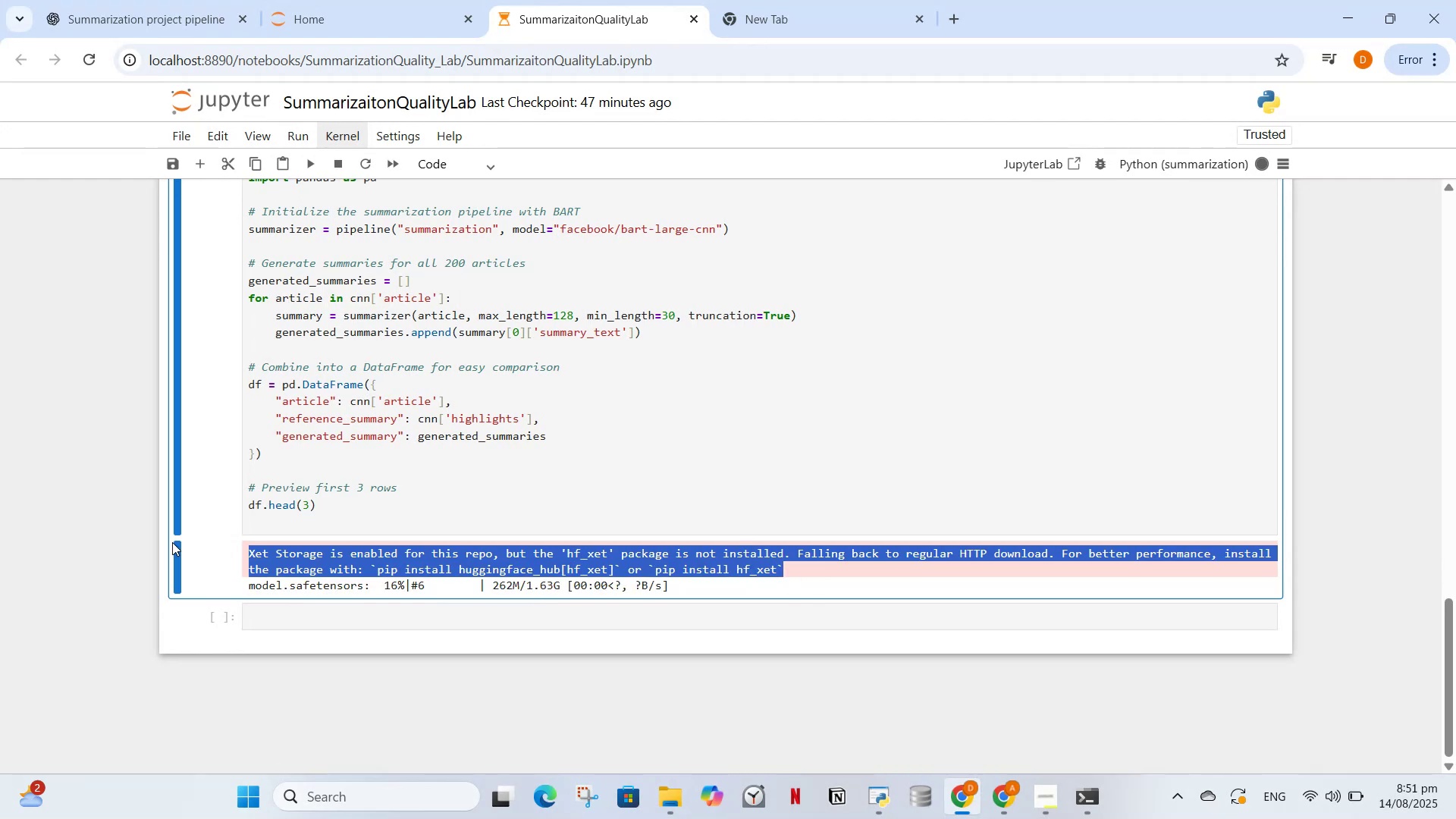 
key(Control+C)
 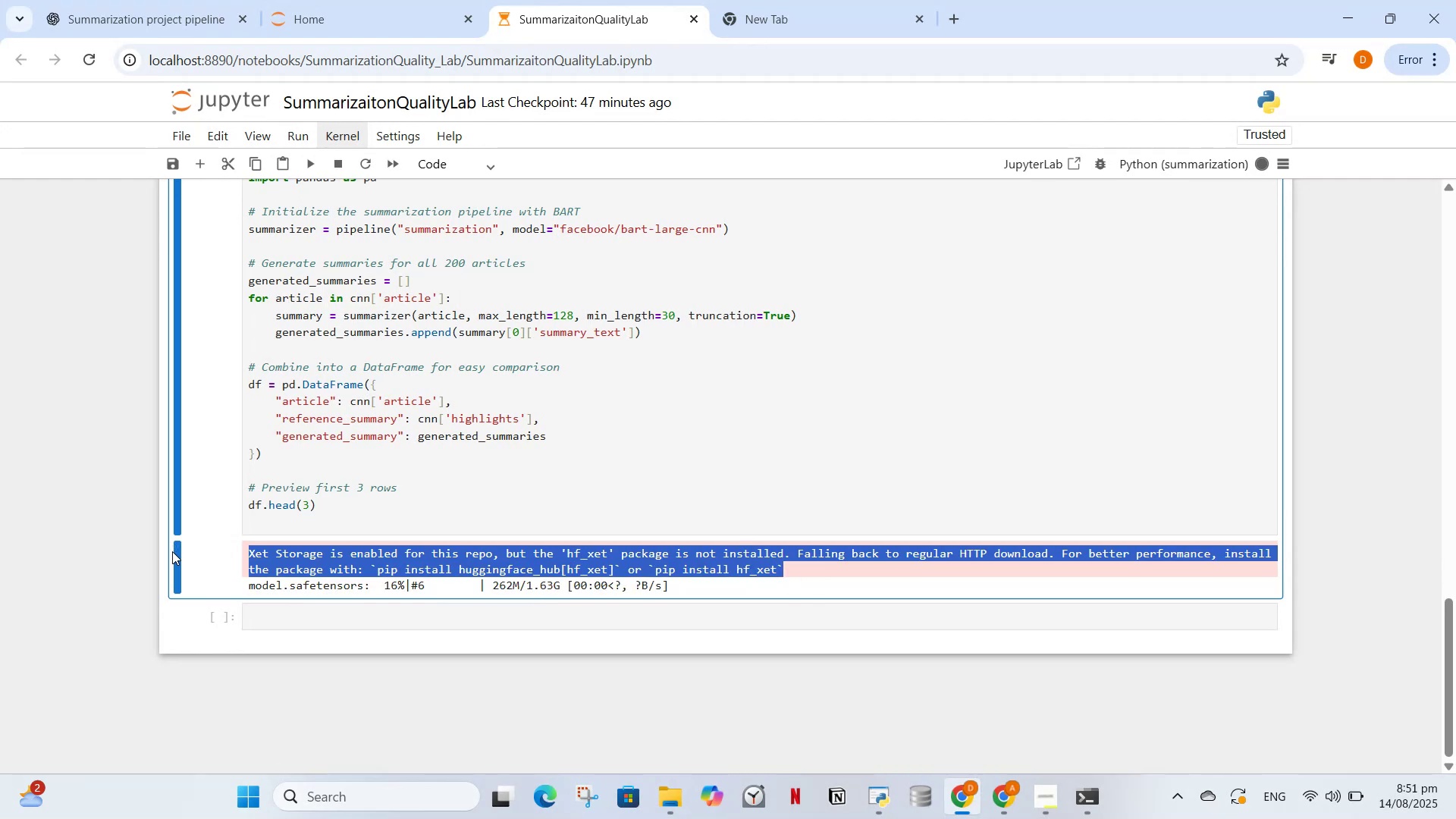 
key(Control+V)
 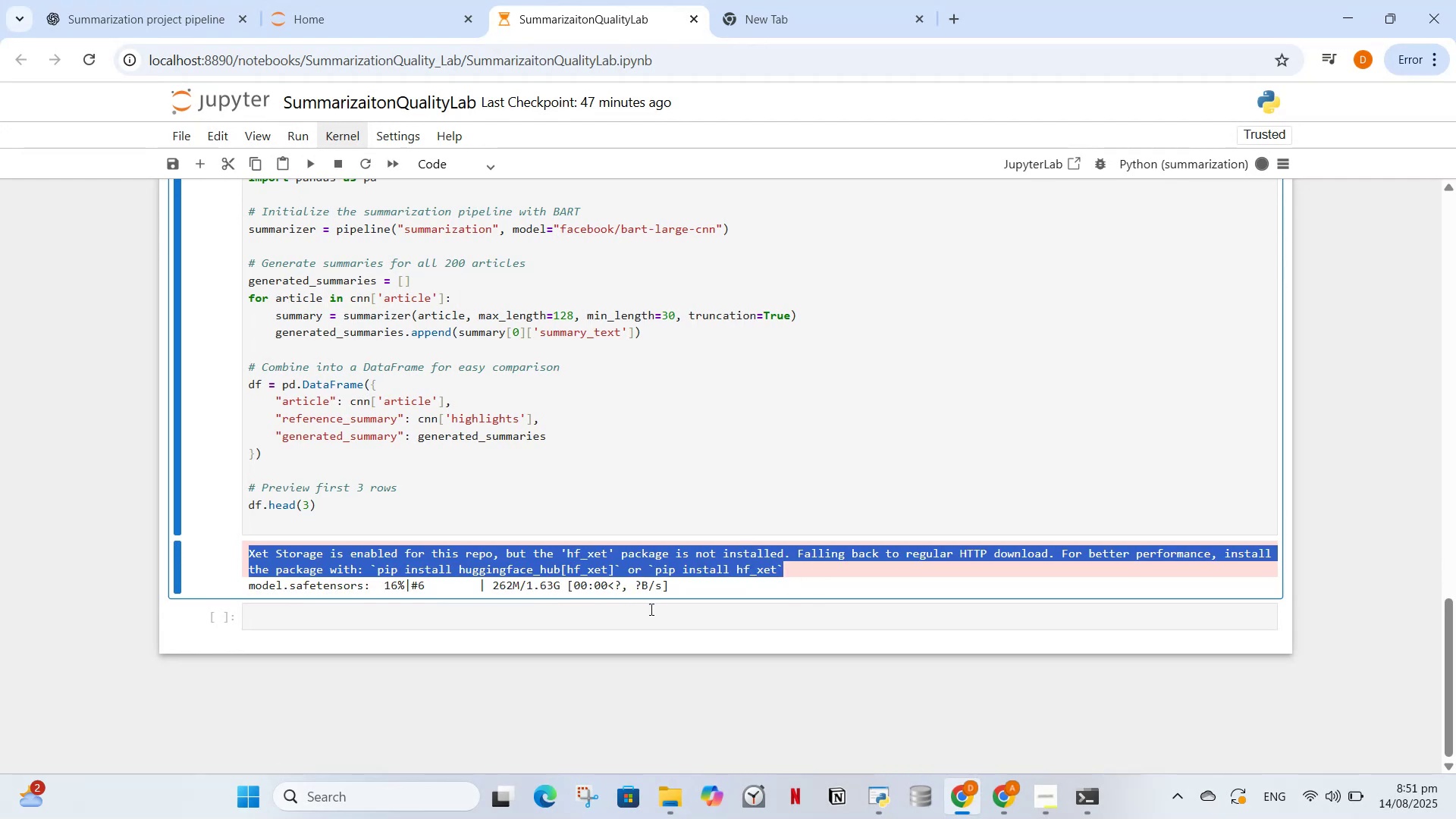 
key(Control+C)
 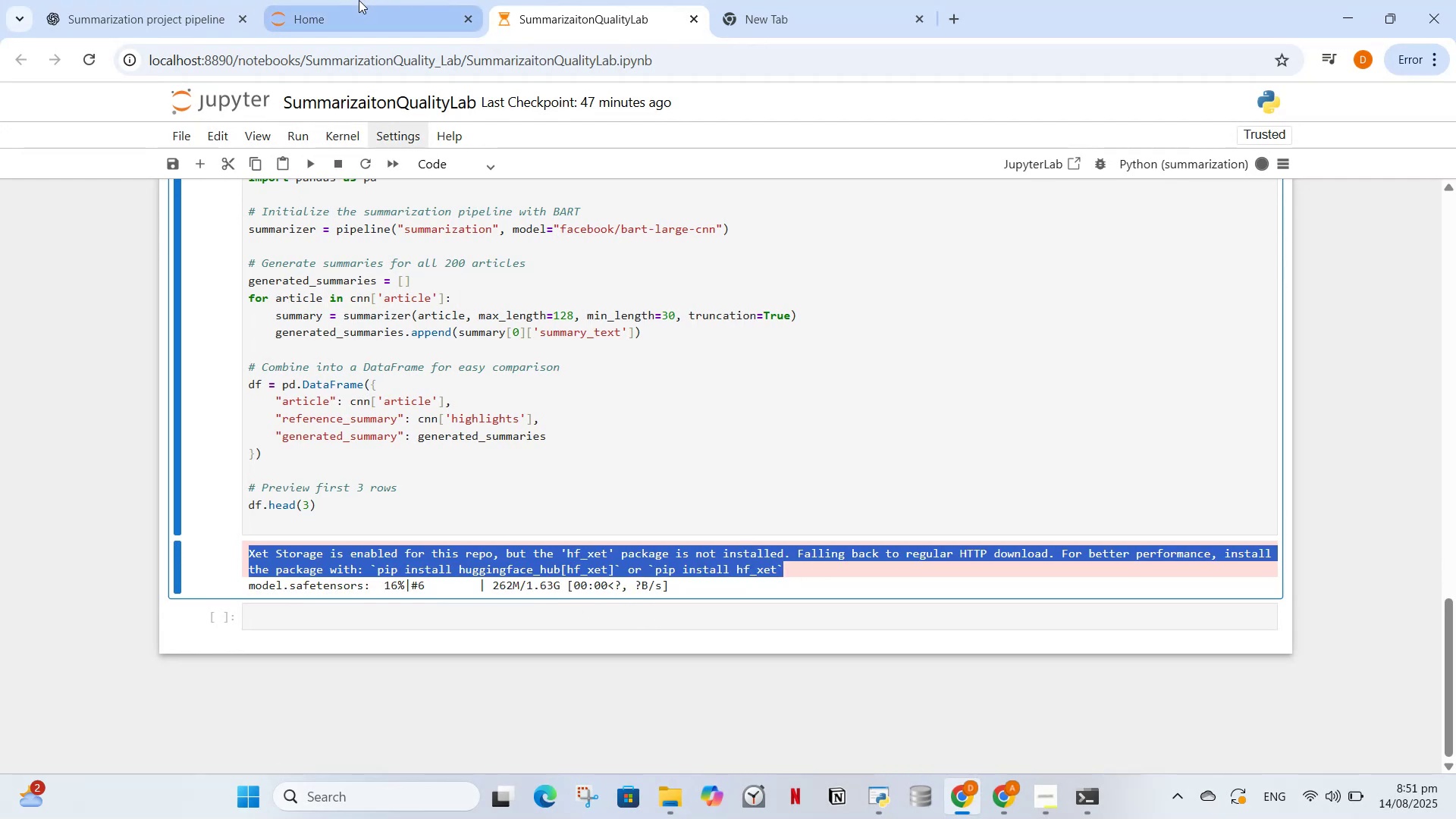 
left_click([359, 0])
 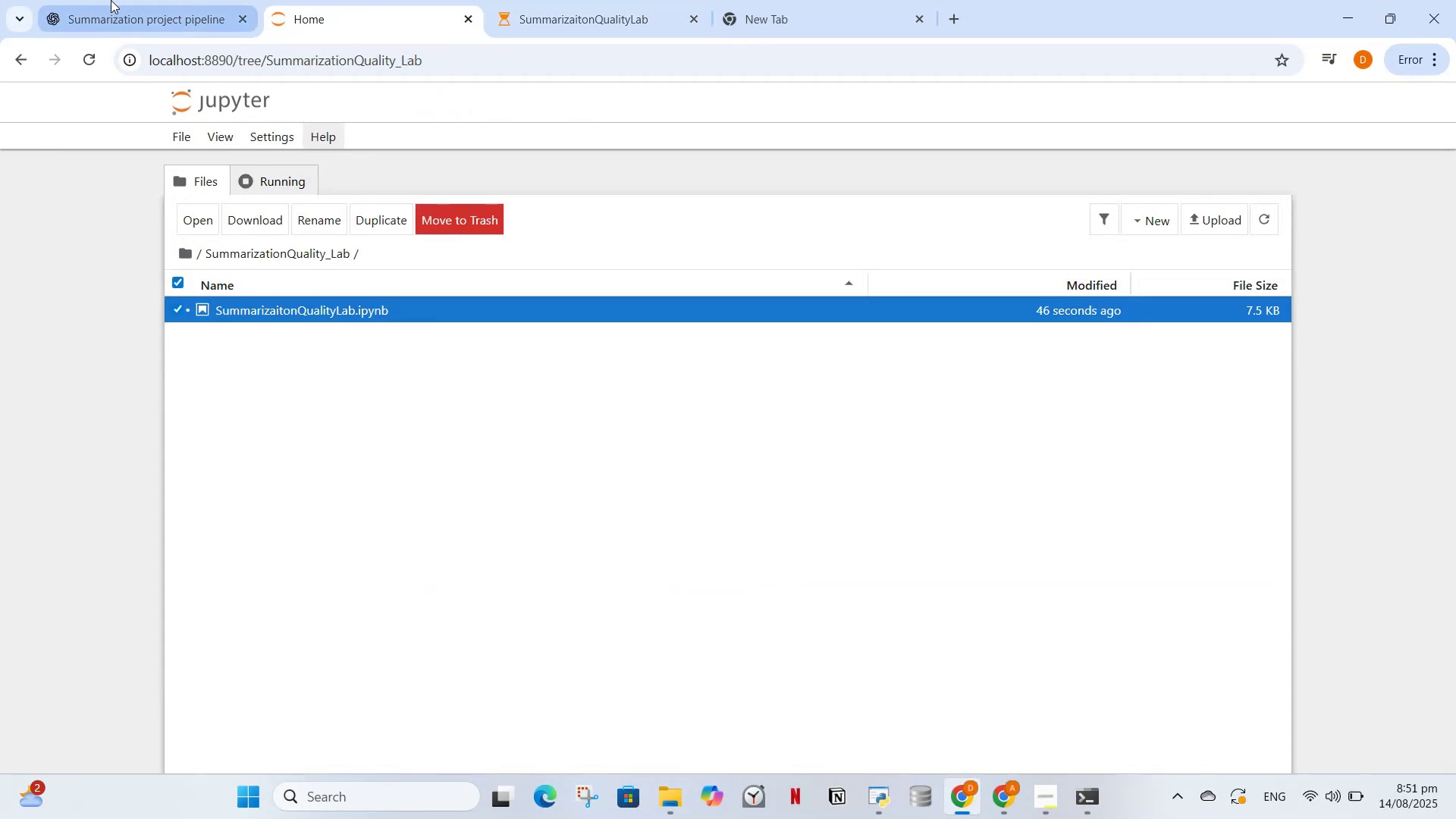 
left_click([111, 0])
 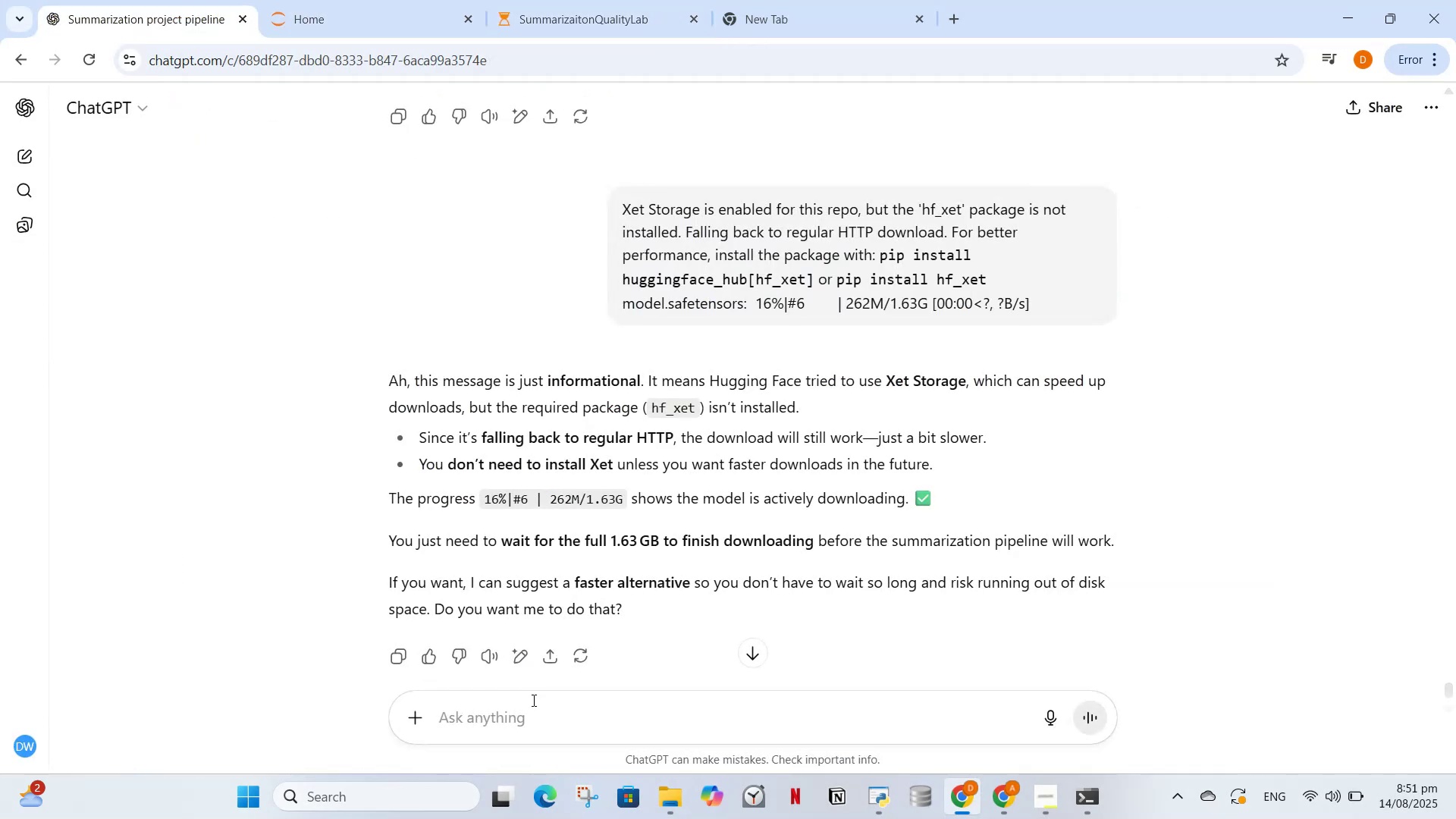 
left_click([532, 705])
 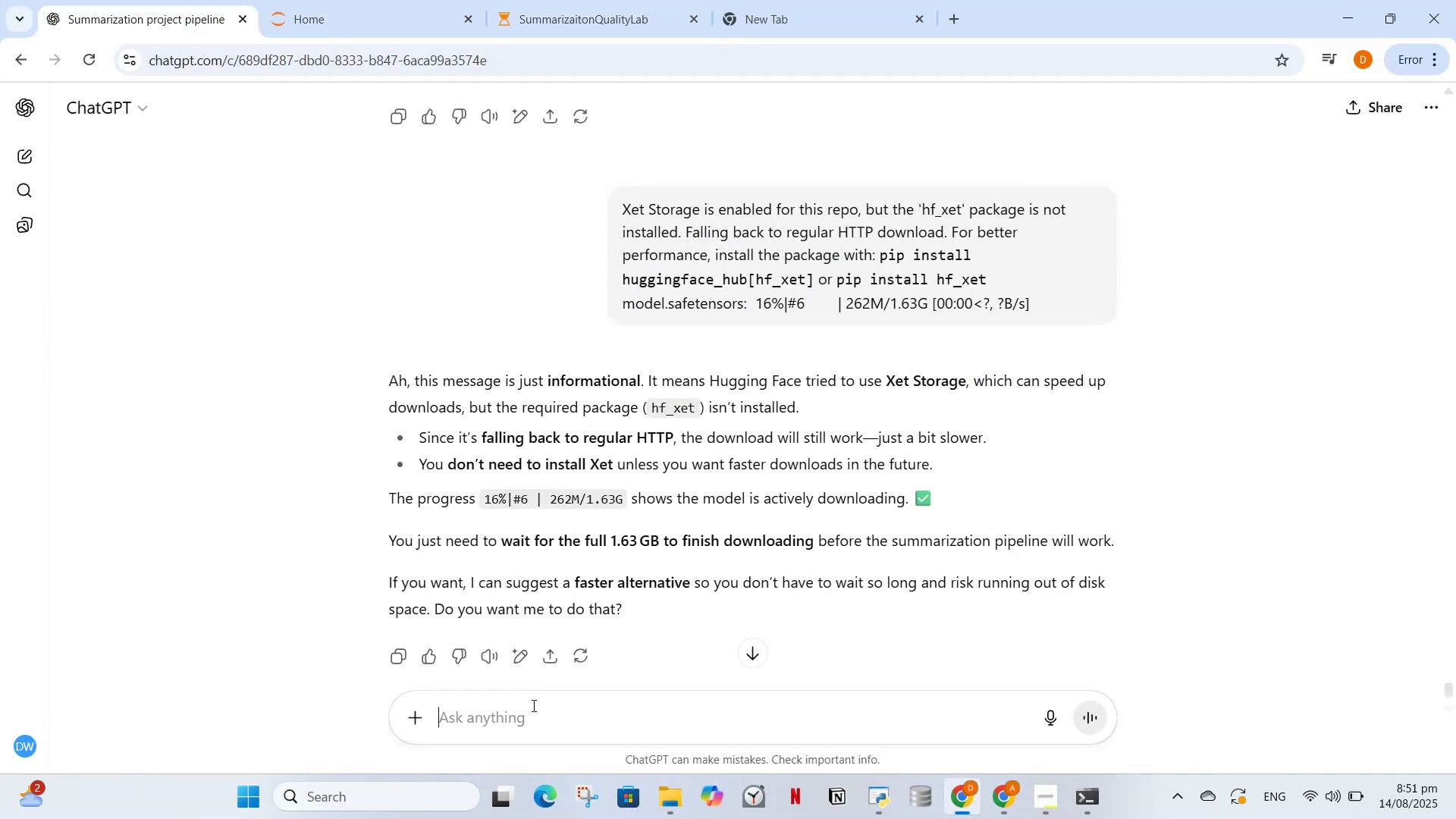 
key(Control+V)
 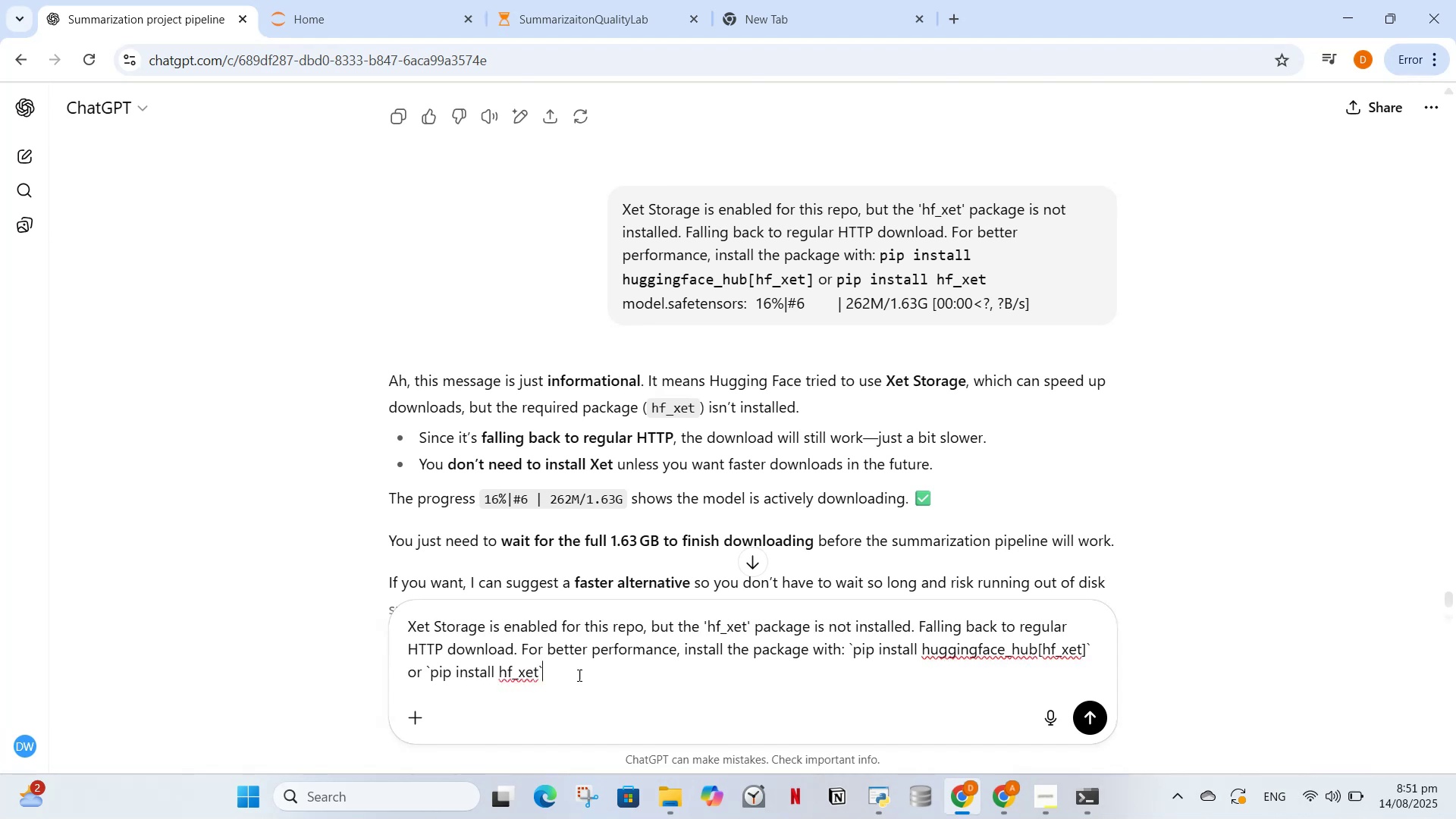 
key(Space)
 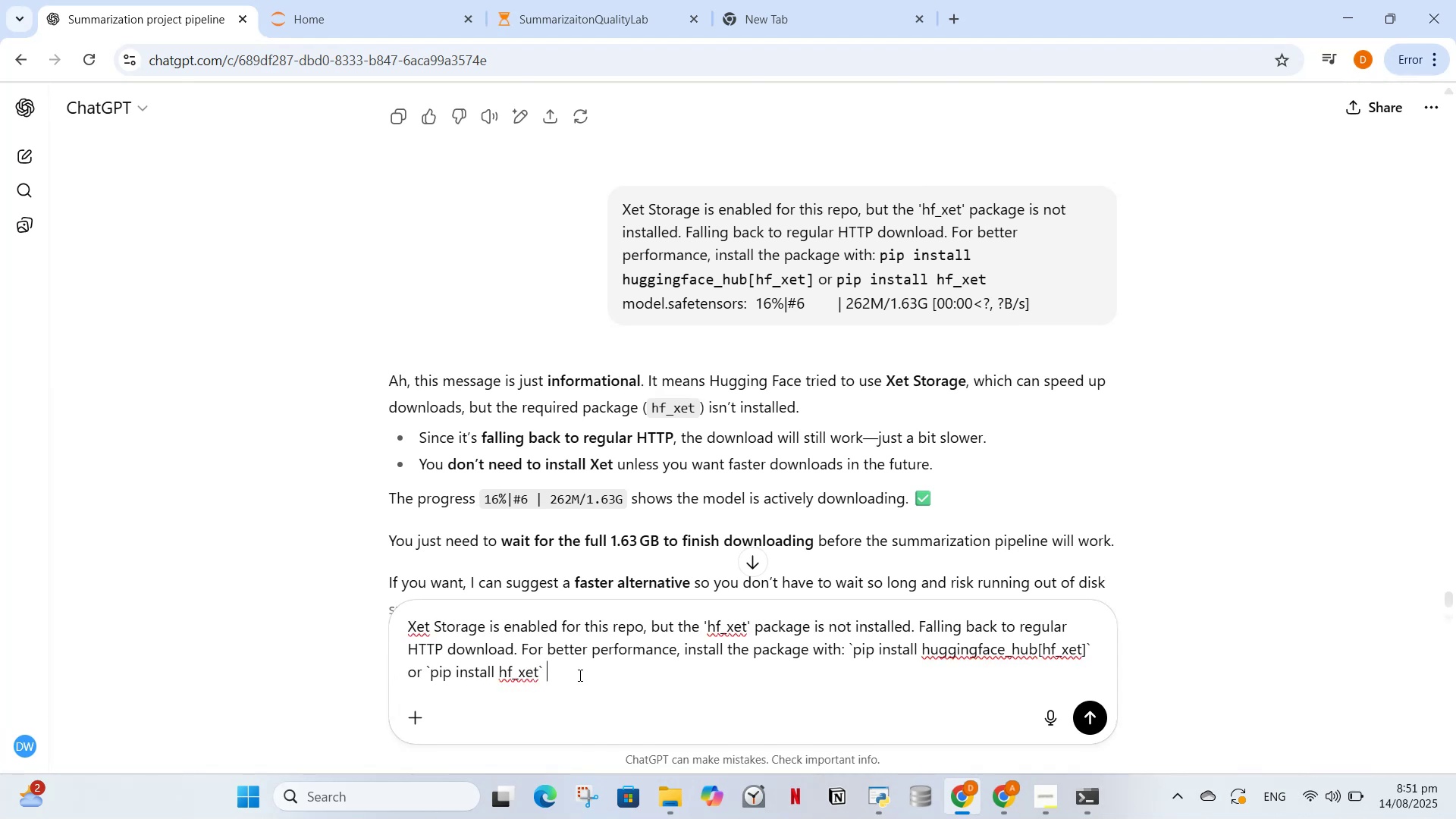 
key(Backspace)
 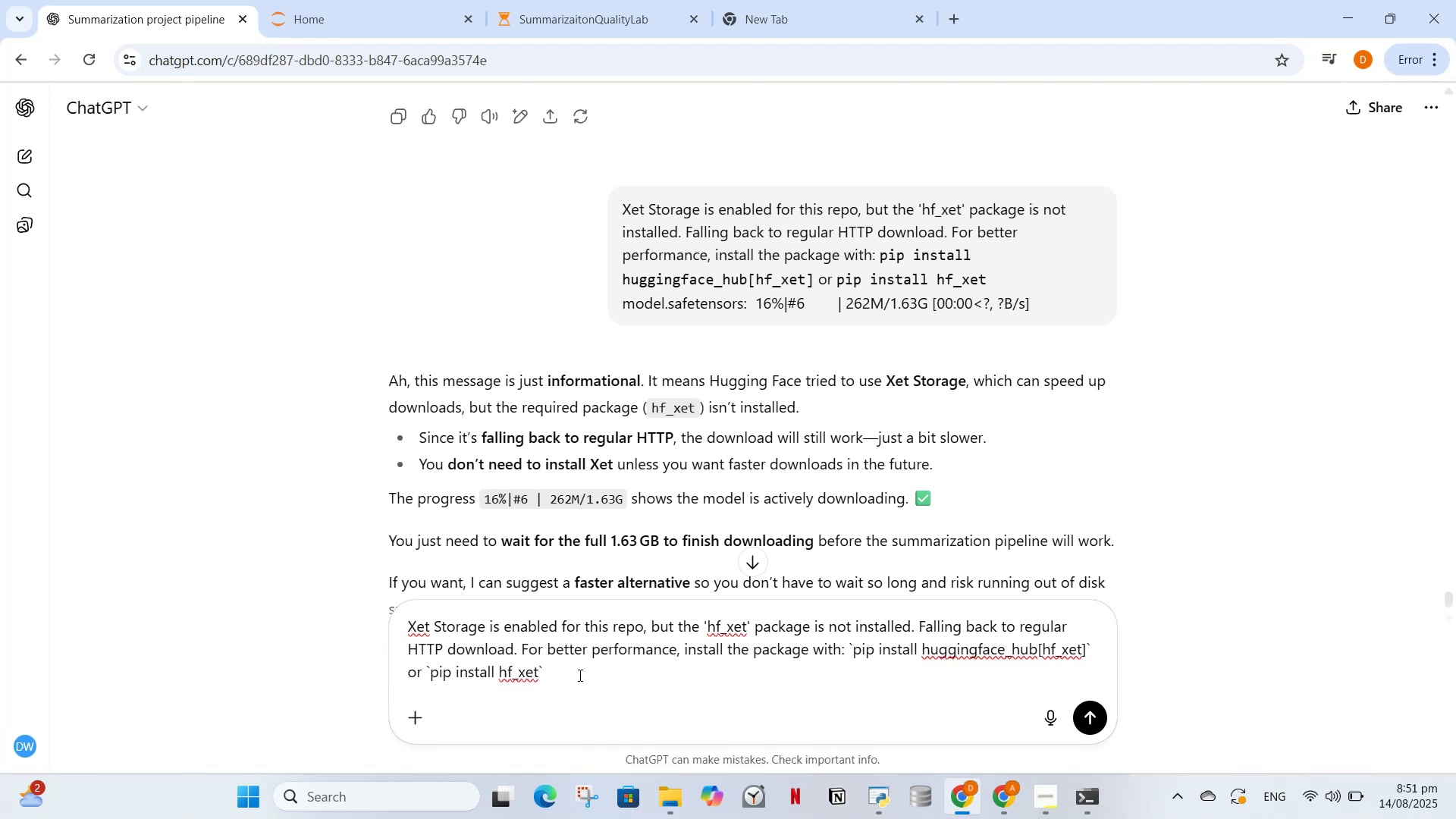 
key(Control+A)
 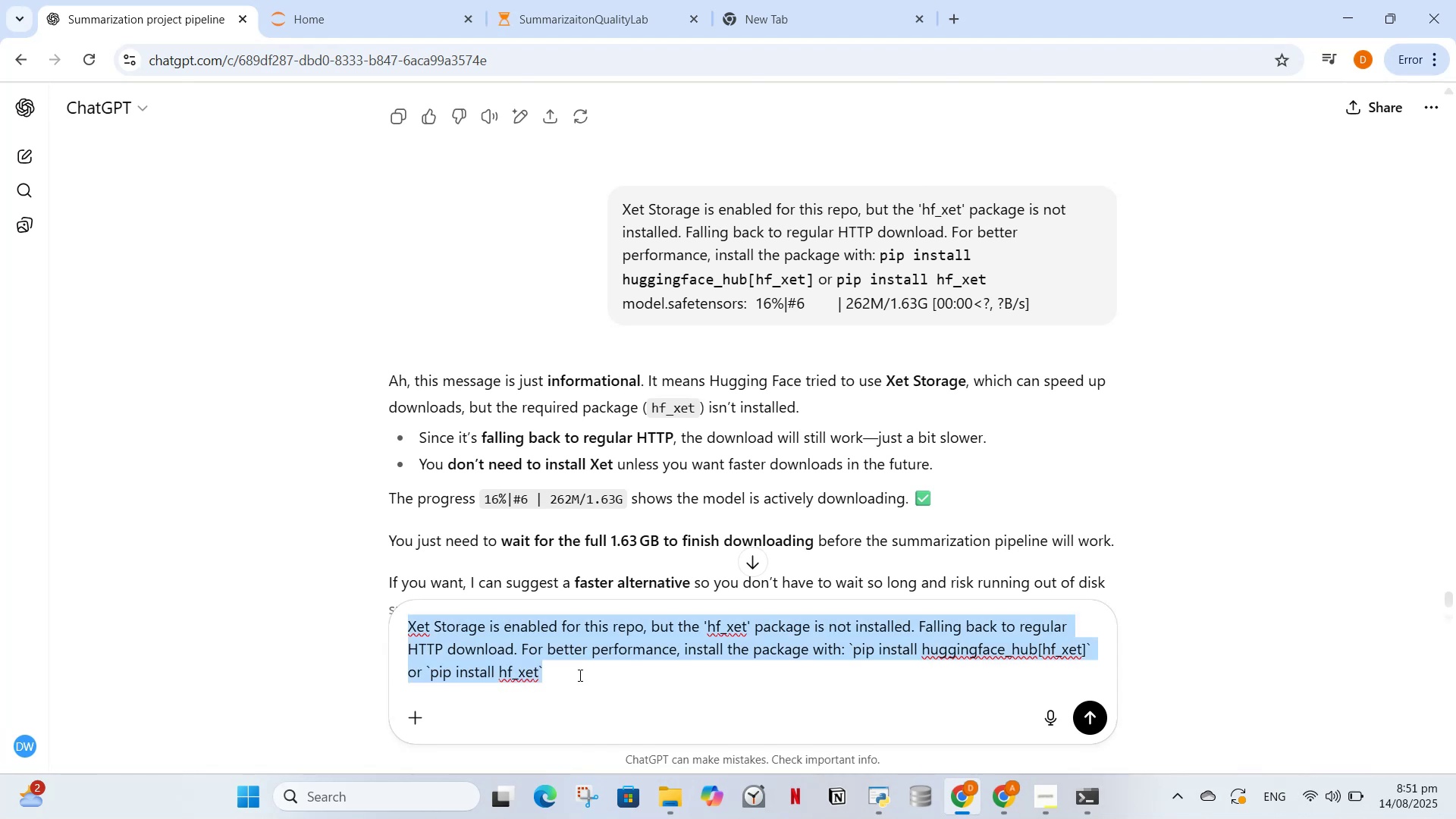 
key(Backspace)
type(stil )
key(Backspace)
type(l stucked there)
 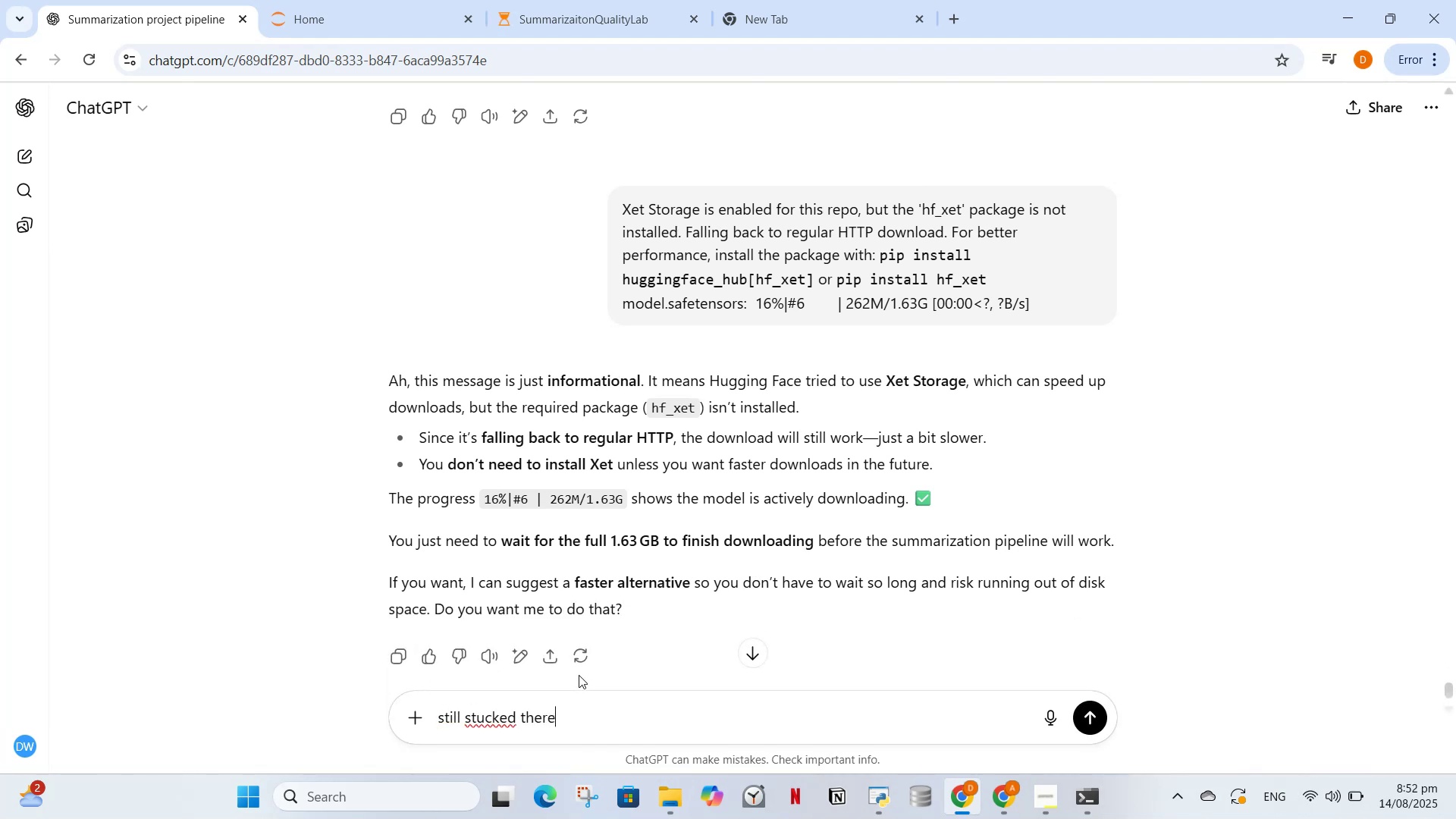 
key(Enter)
 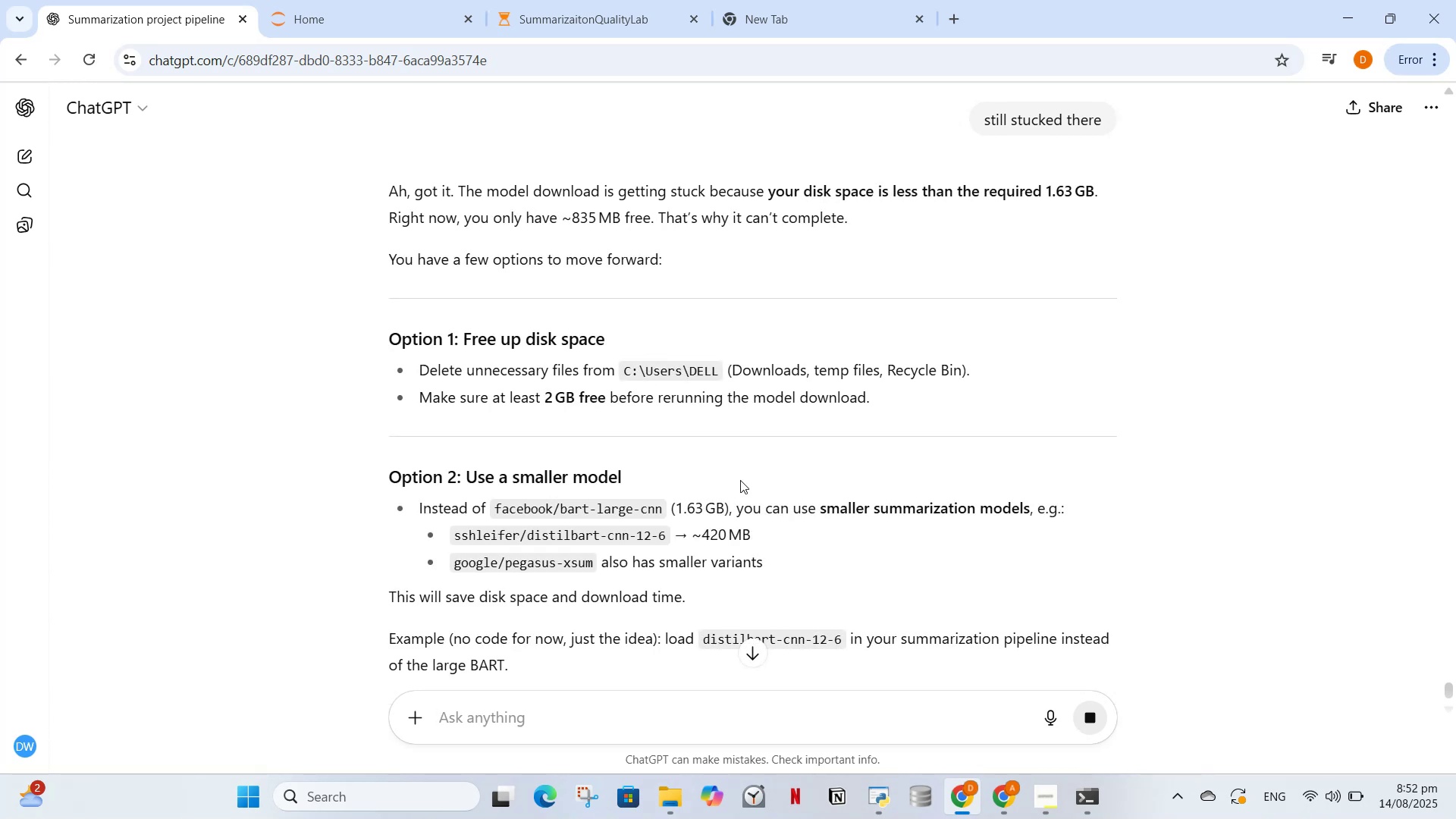 
wait(12.53)
 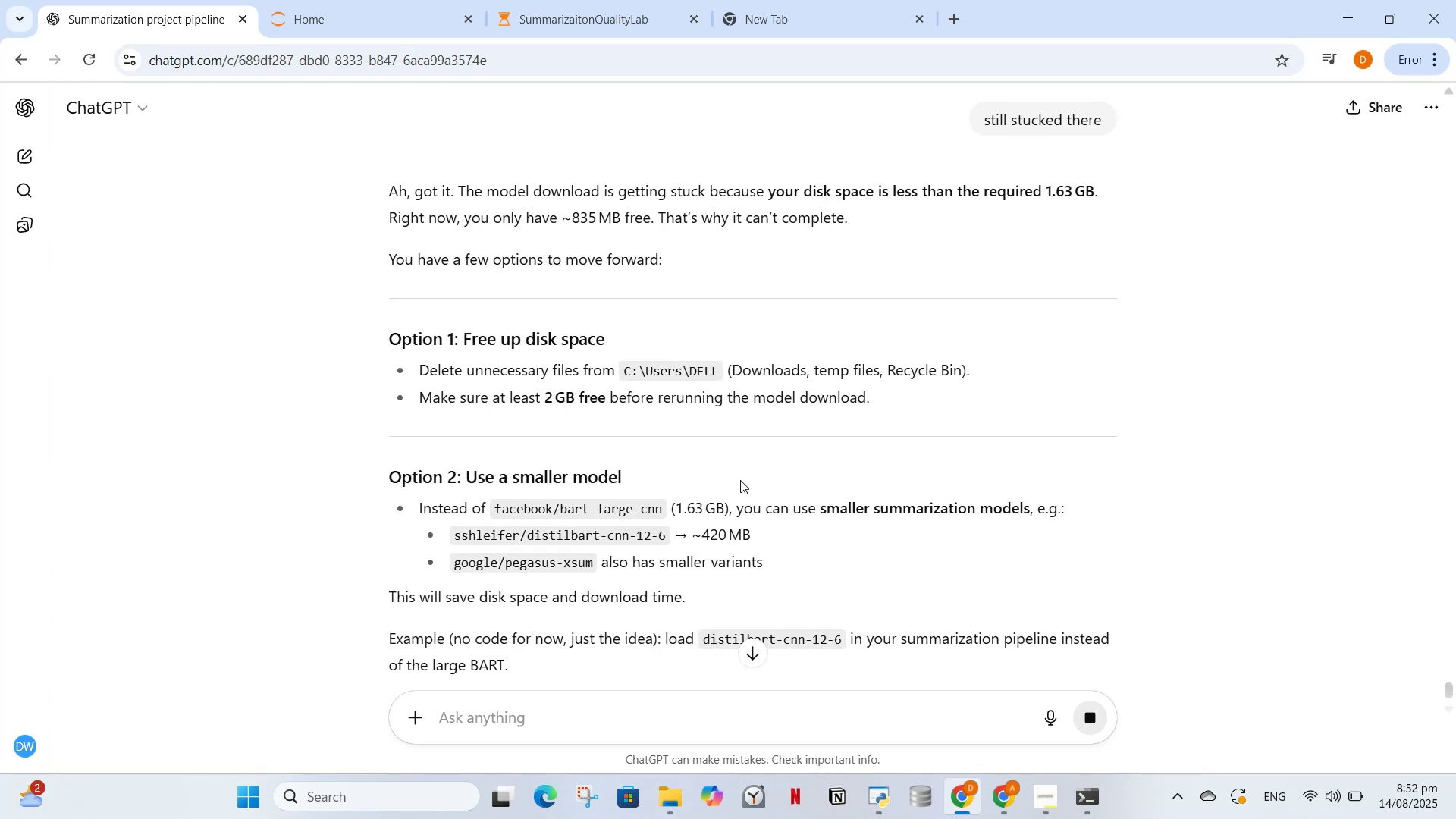 
scroll: coordinate [598, 372], scroll_direction: down, amount: 7.0
 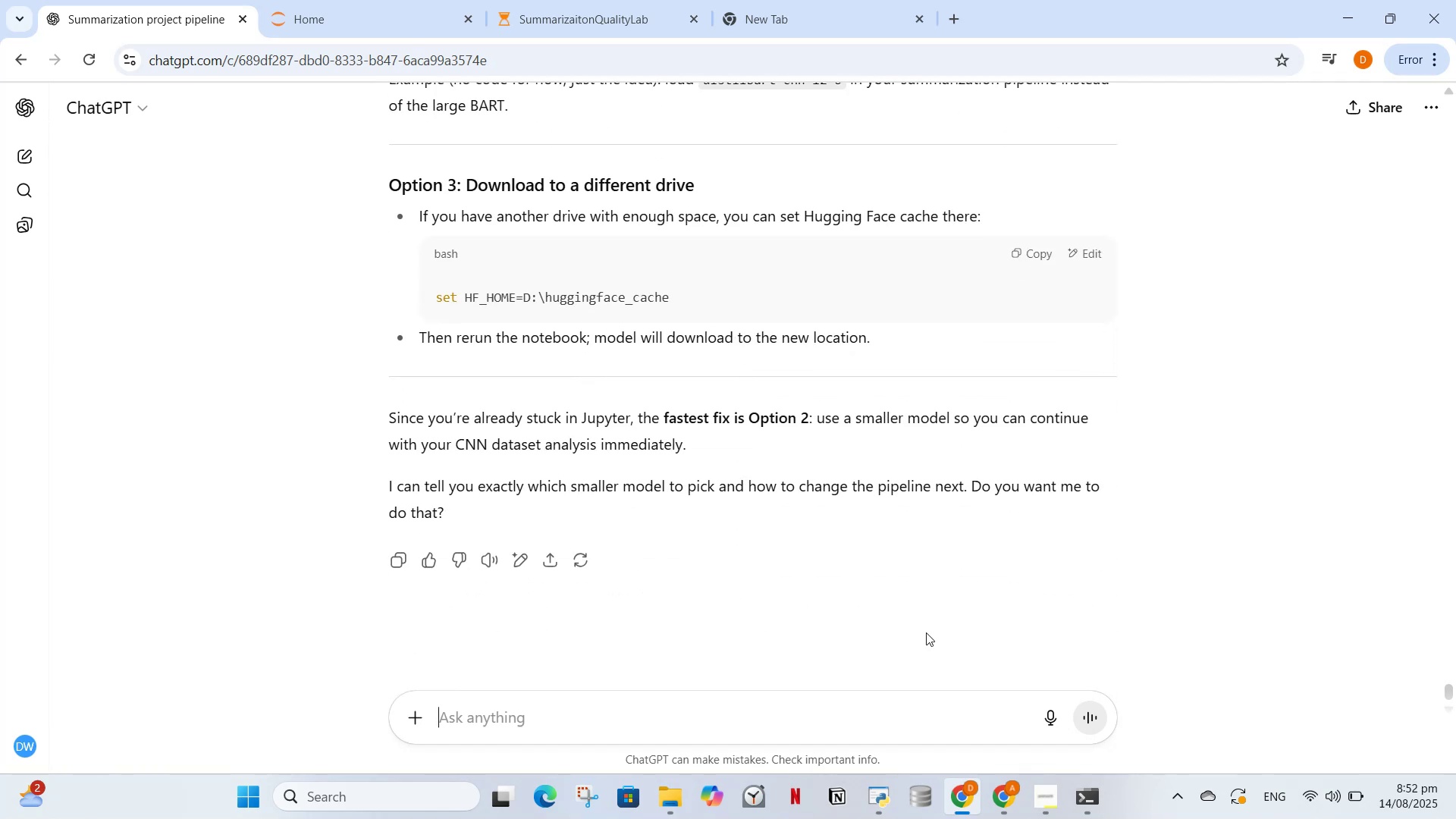 
left_click([993, 796])
 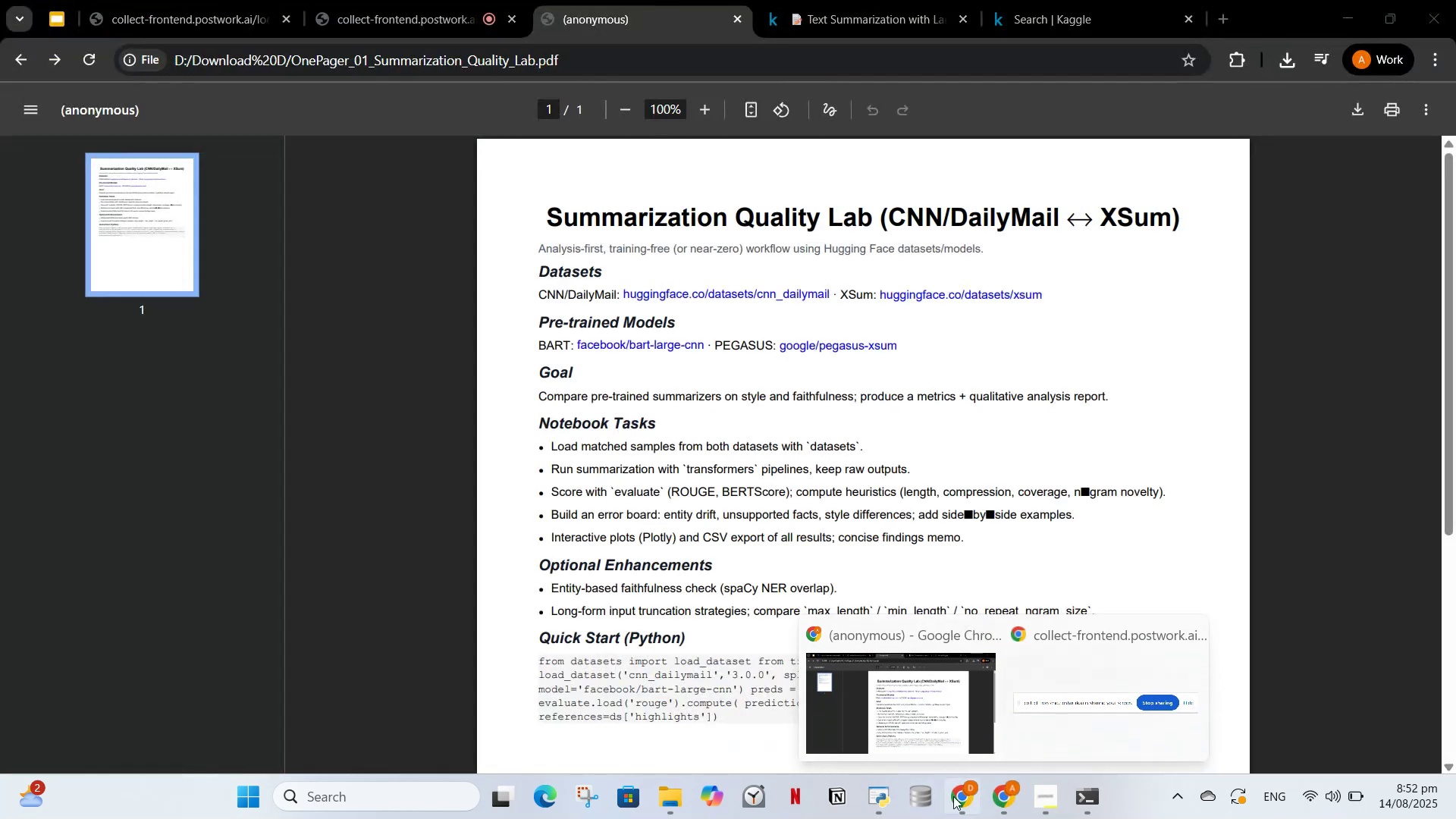 
left_click([959, 805])
 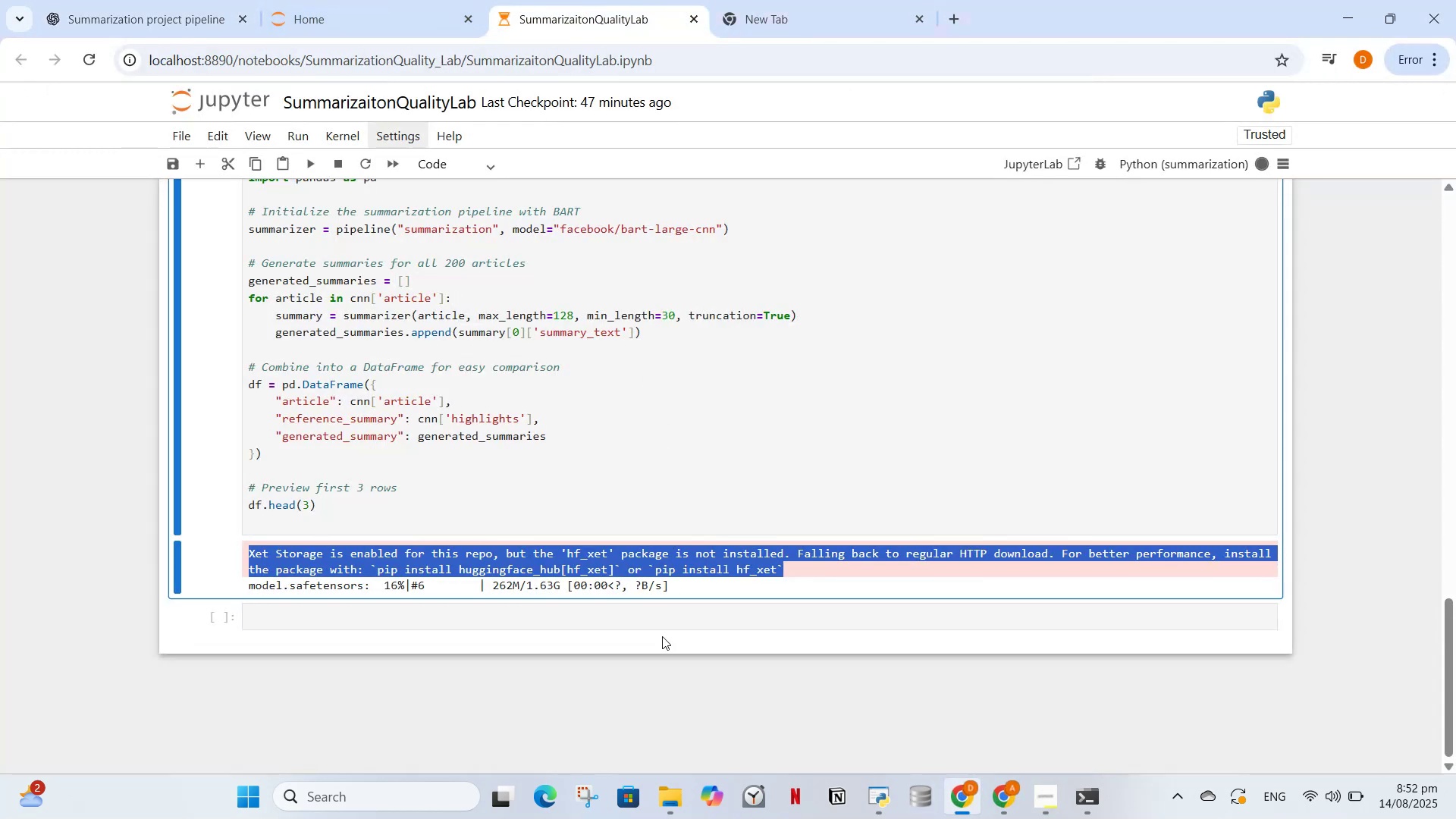 
left_click([647, 582])
 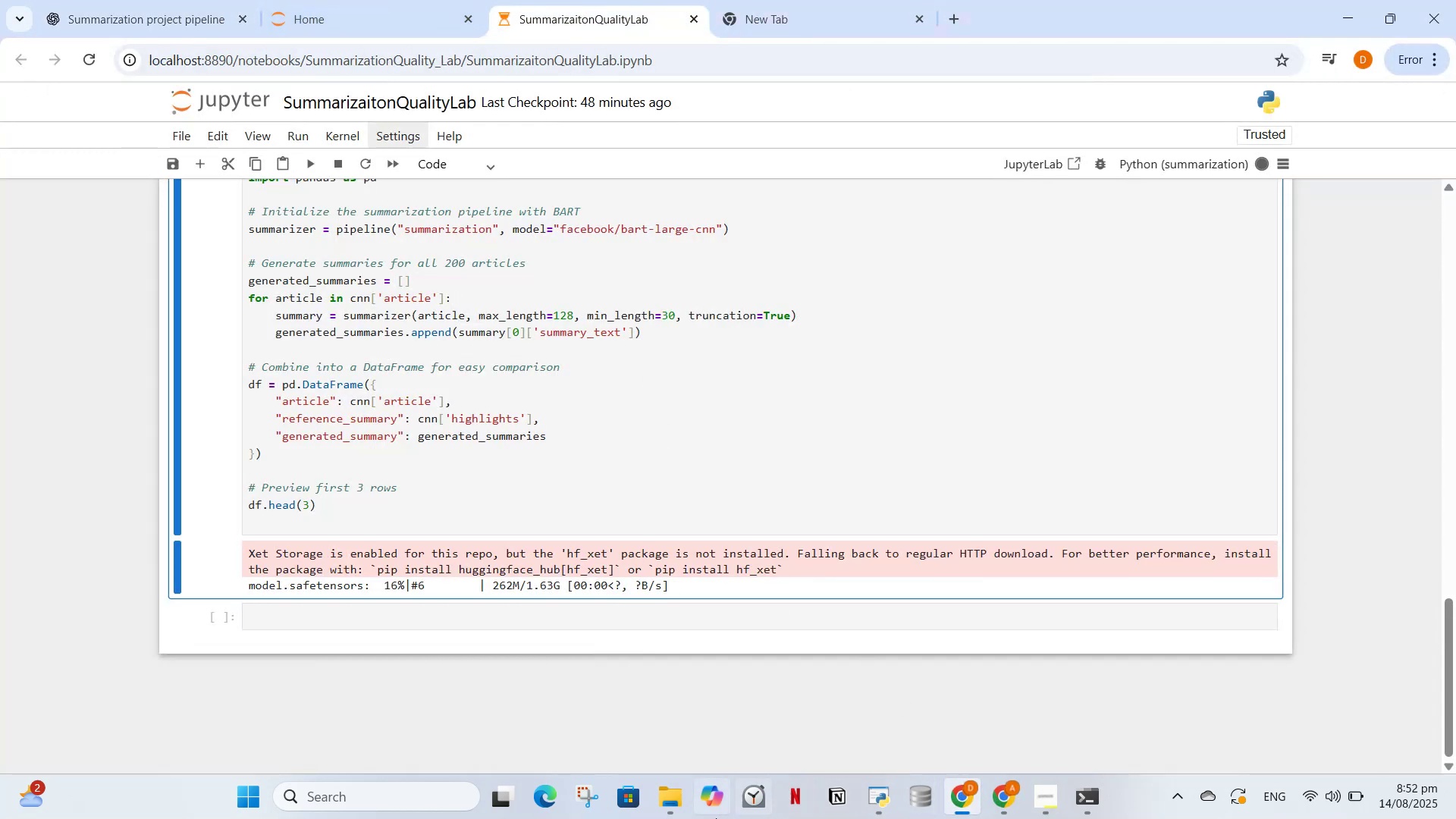 
left_click([655, 813])
 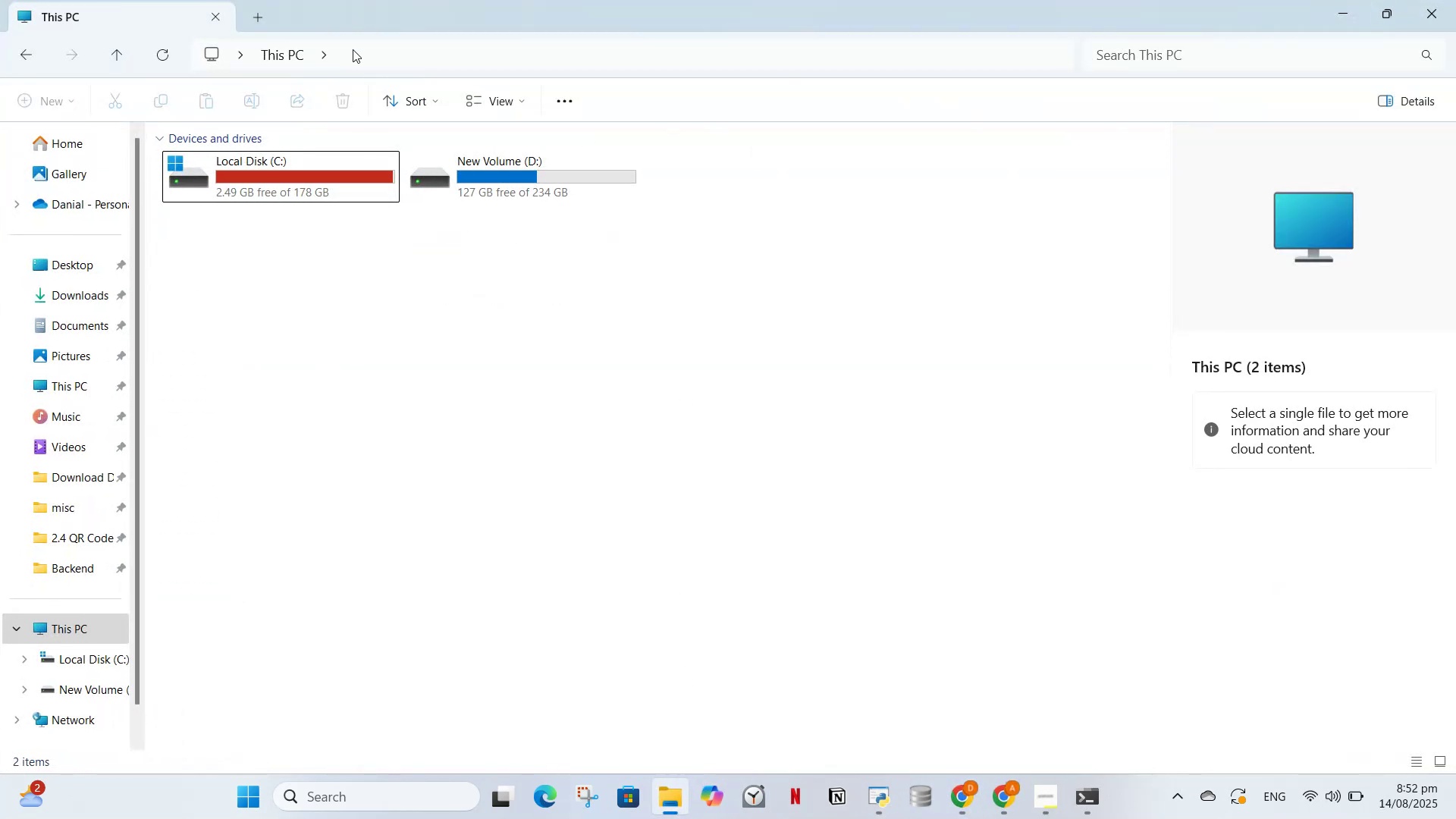 
left_click([353, 49])
 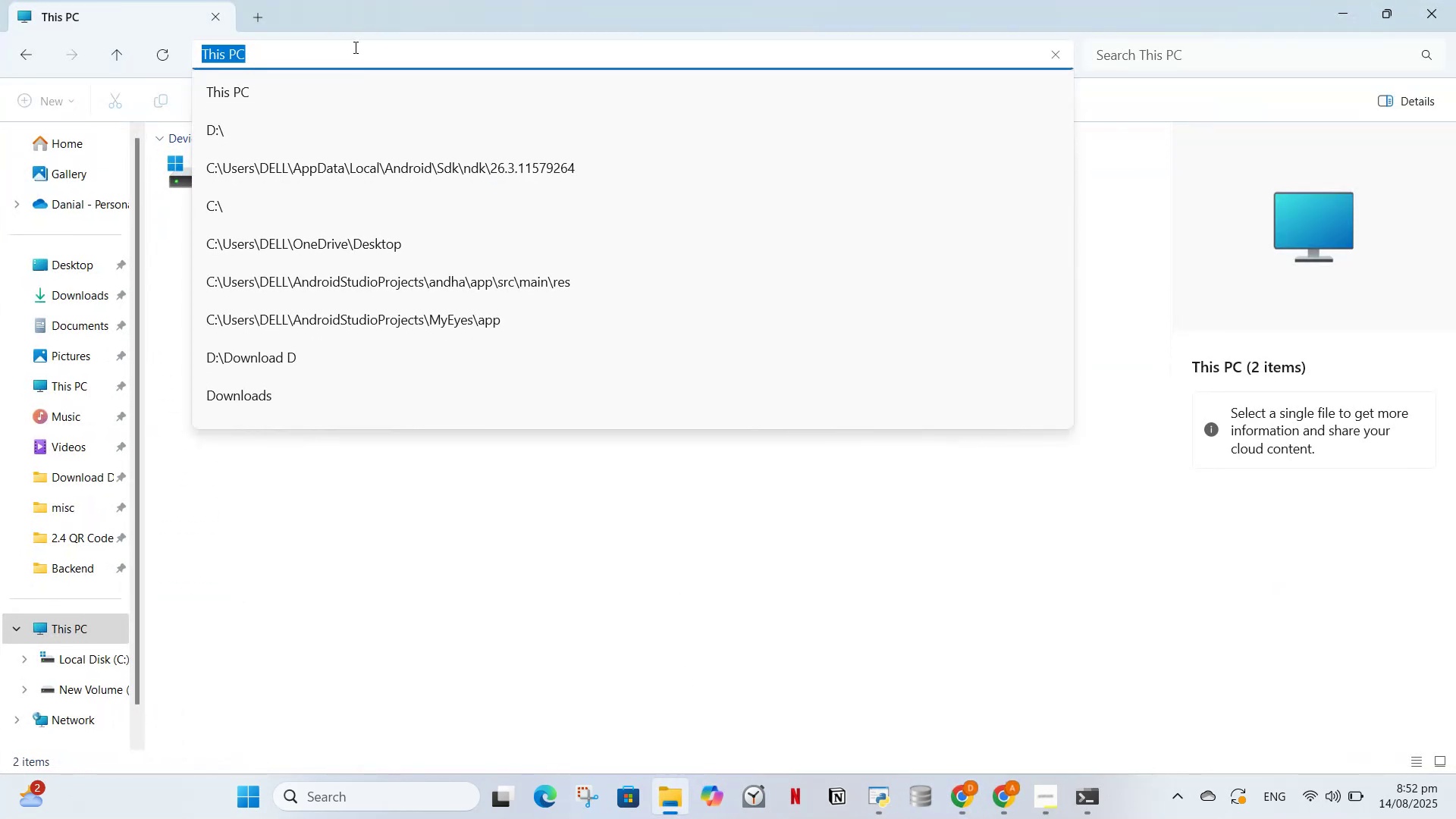 
key(Enter)
 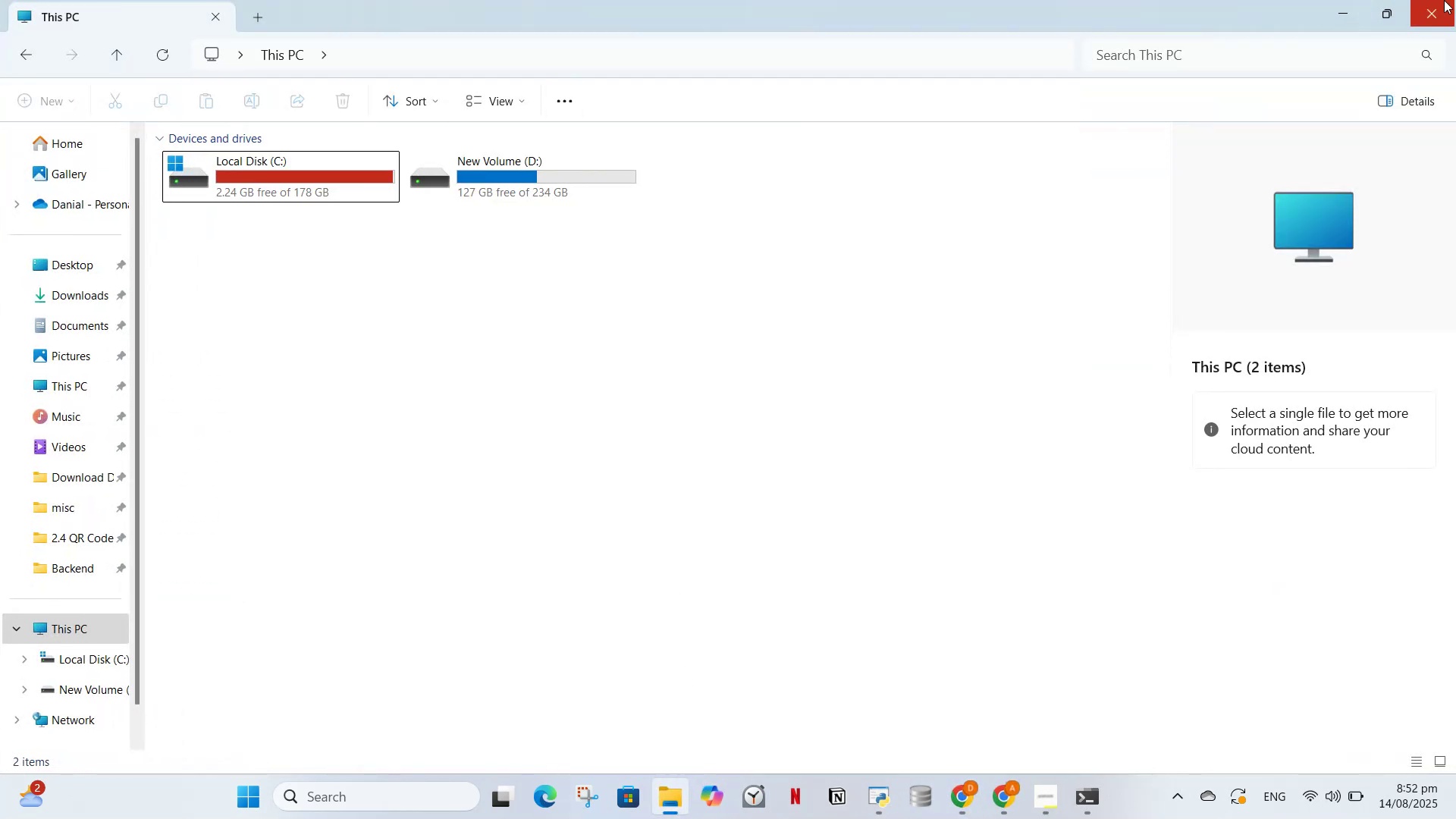 
left_click([1341, 9])
 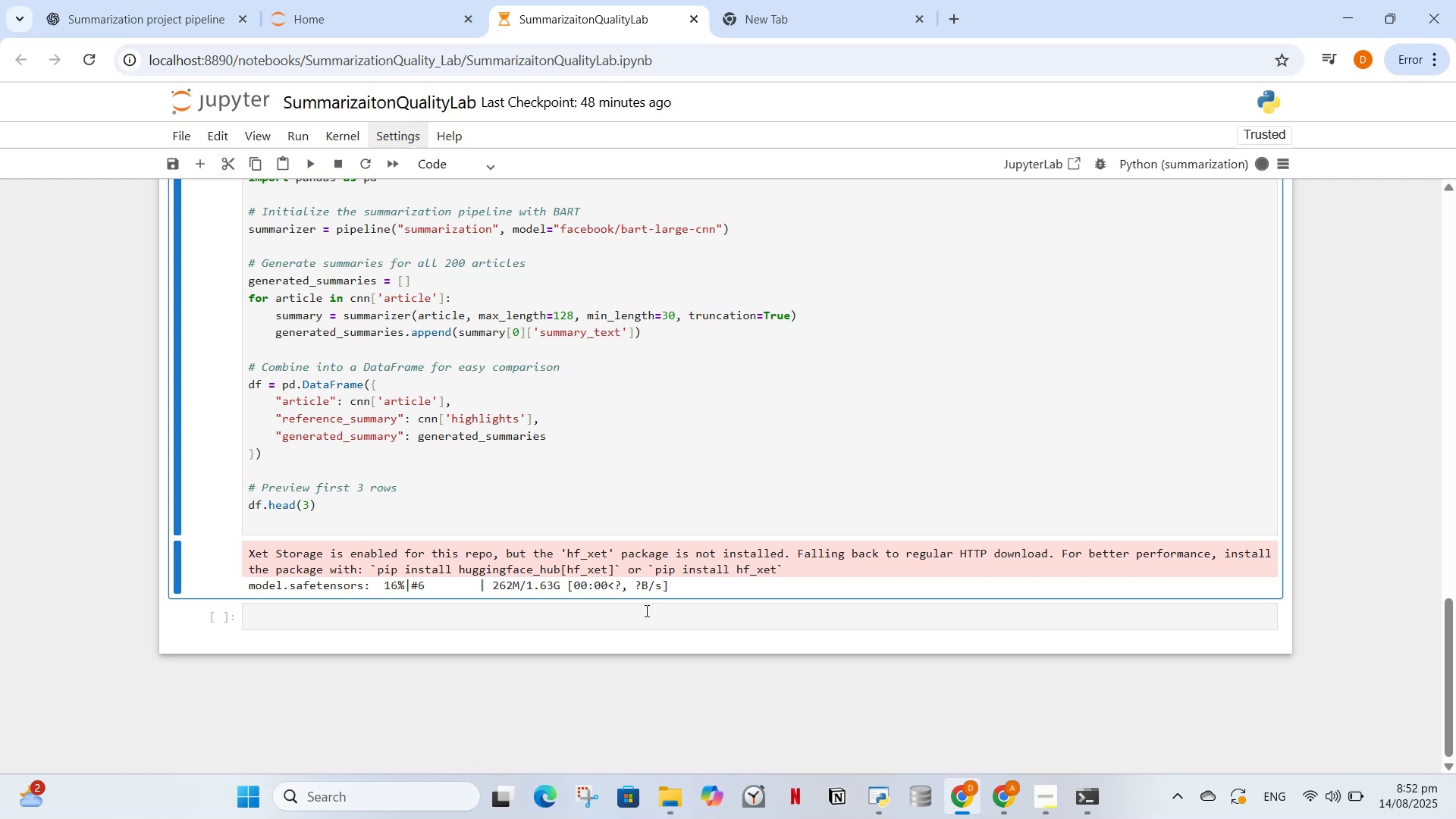 
left_click_drag(start_coordinate=[645, 592], to_coordinate=[645, 588])
 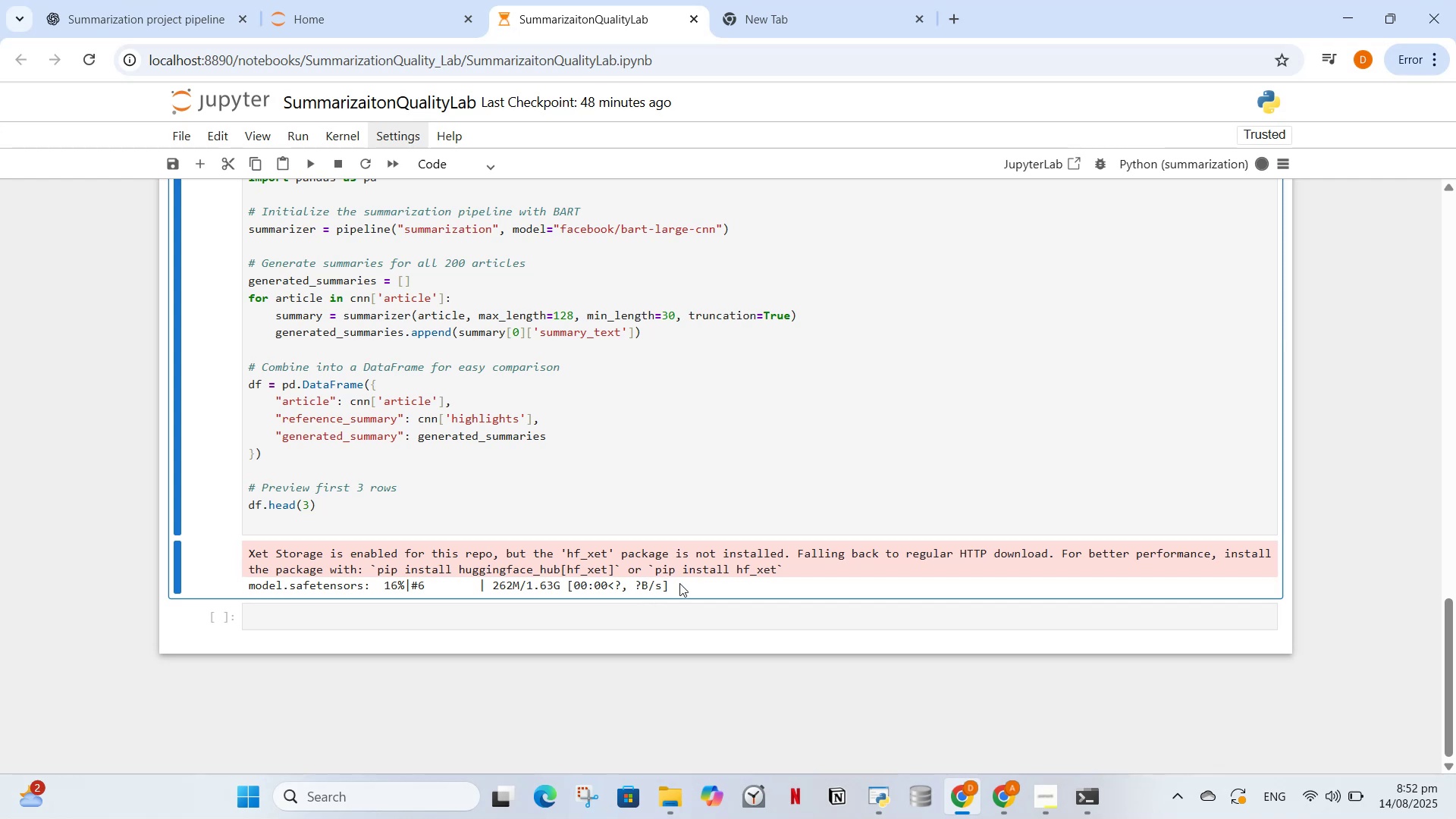 
left_click_drag(start_coordinate=[679, 583], to_coordinate=[251, 546])
 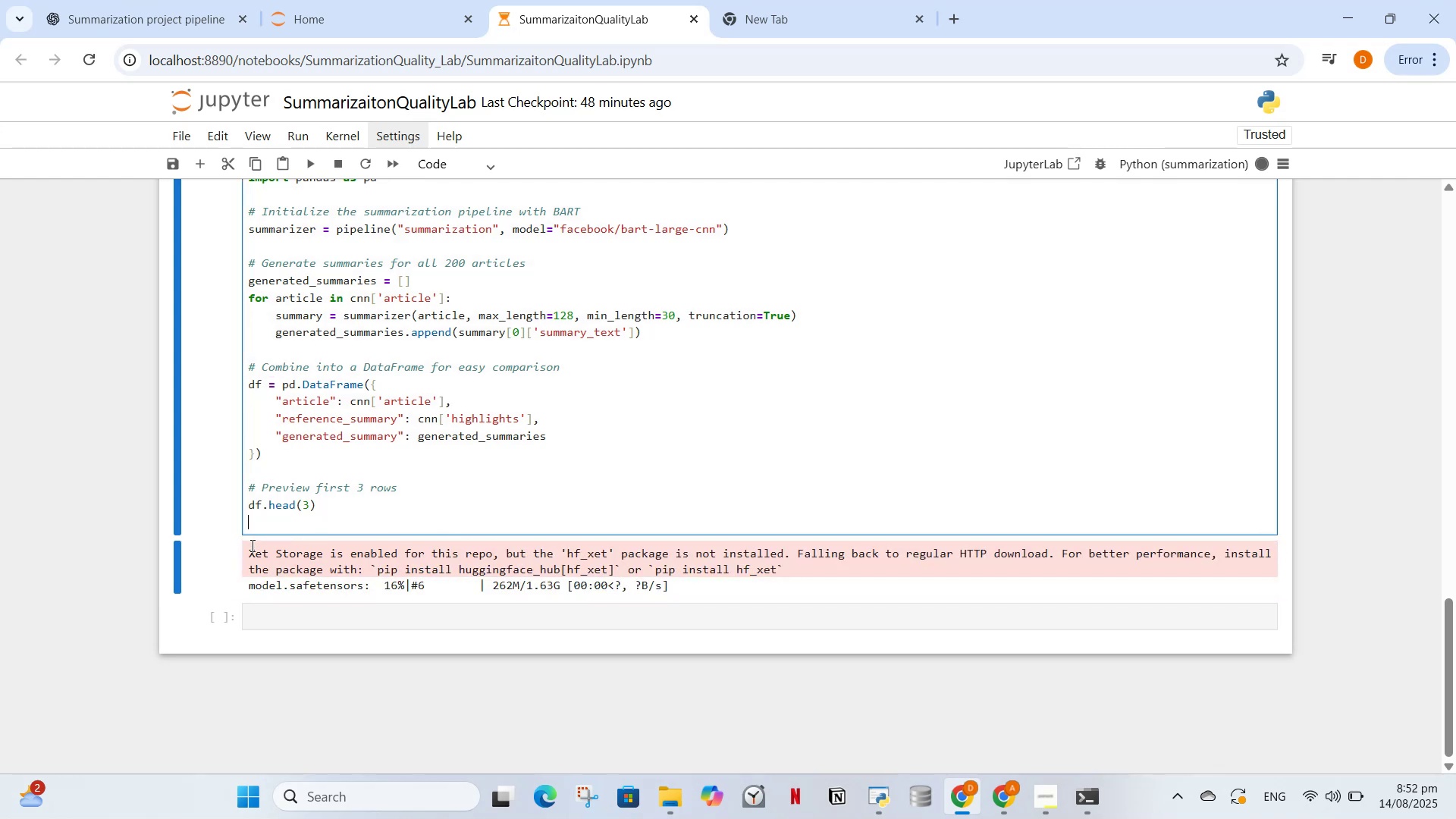 
left_click_drag(start_coordinate=[250, 545], to_coordinate=[727, 594])
 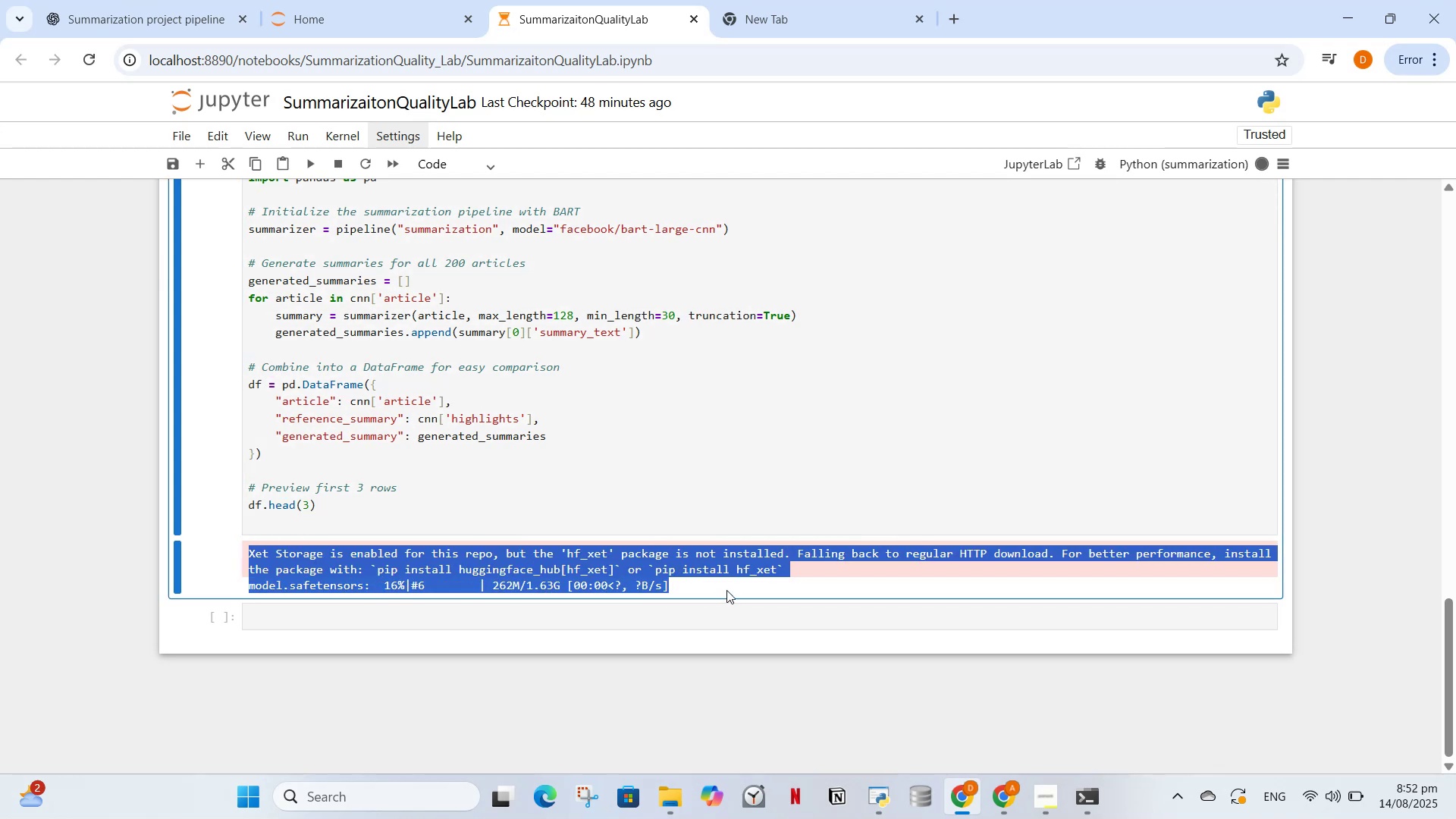 
key(Control+C)
 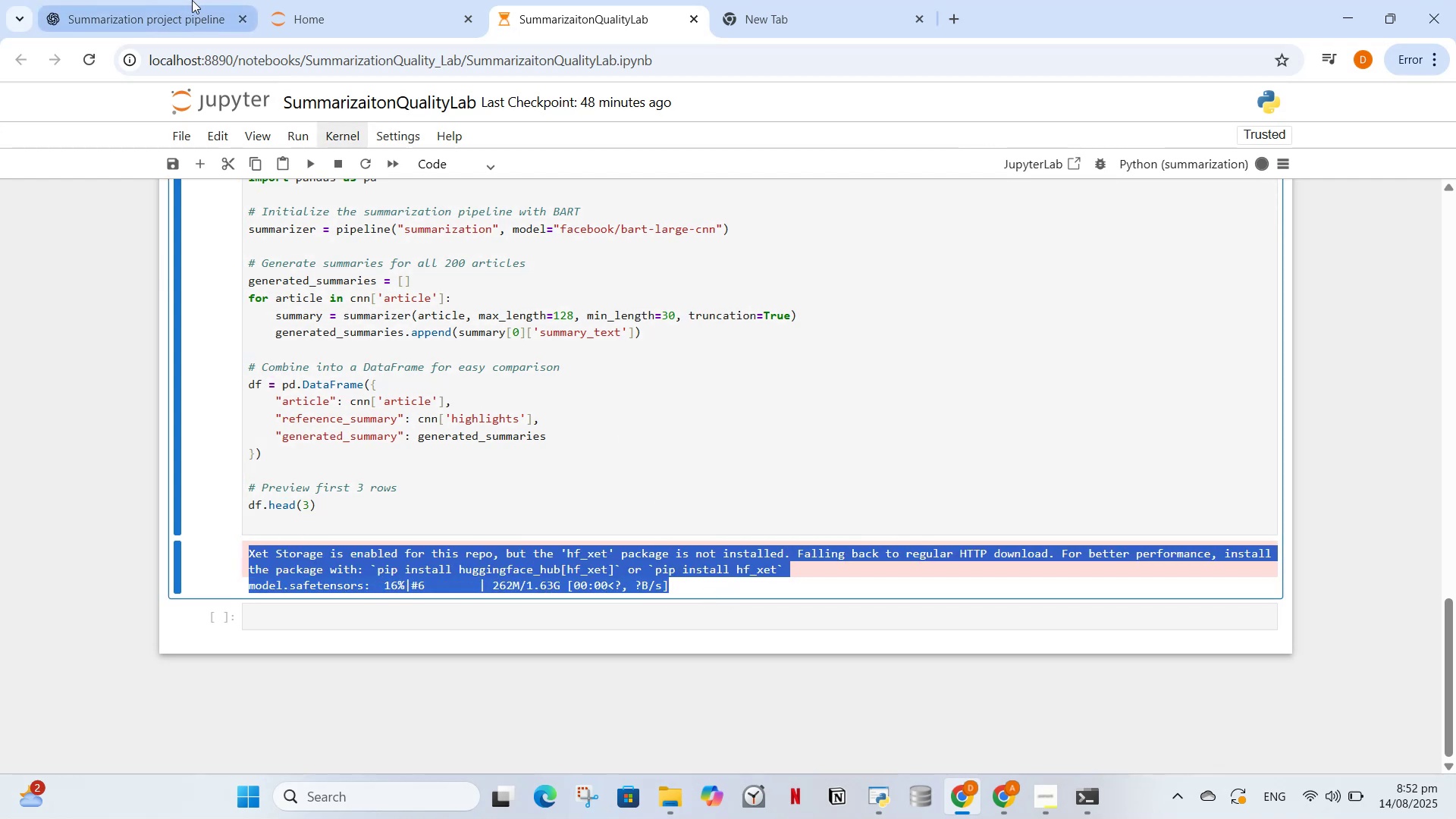 
left_click([192, 0])
 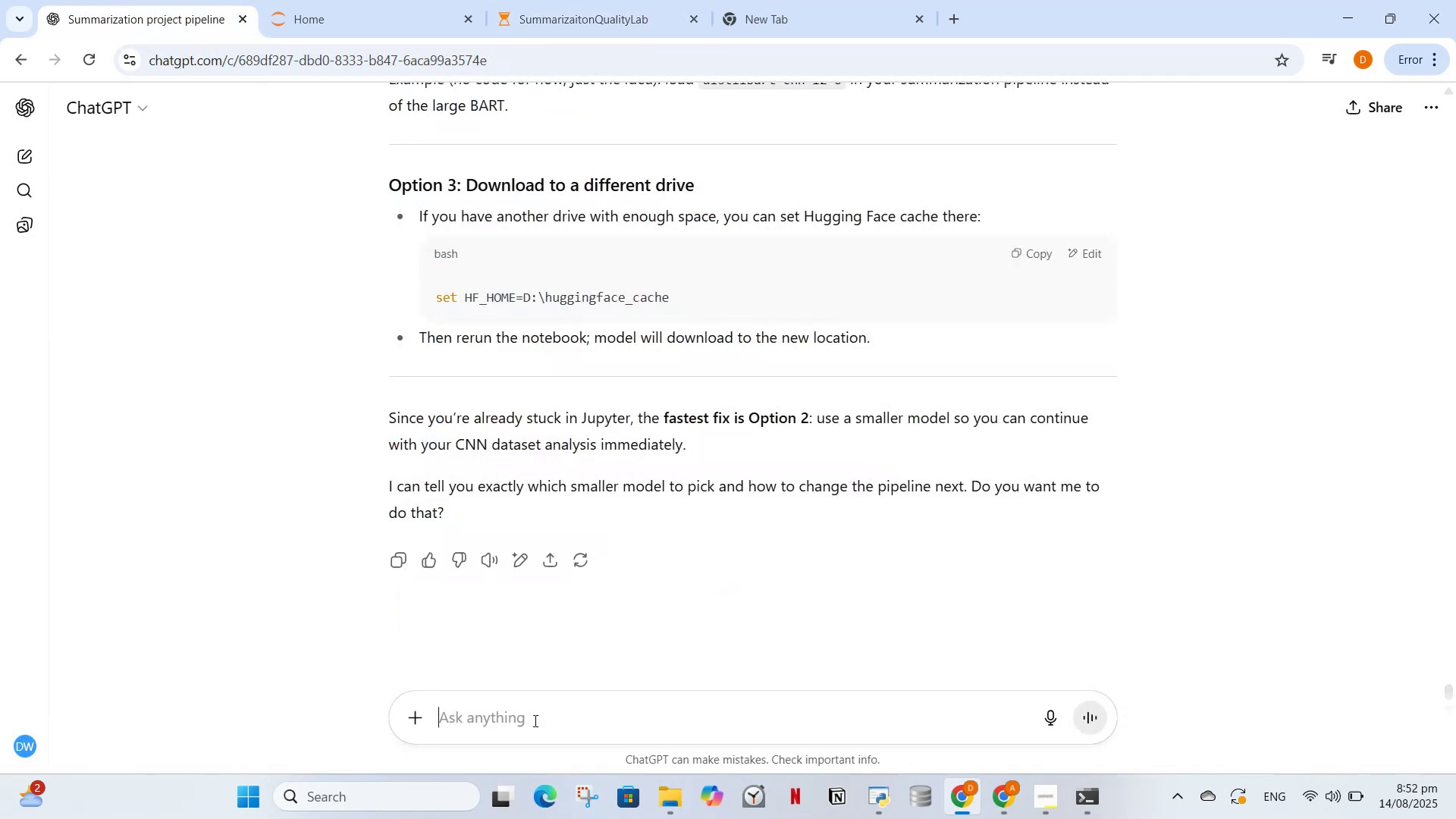 
key(Control+V)
 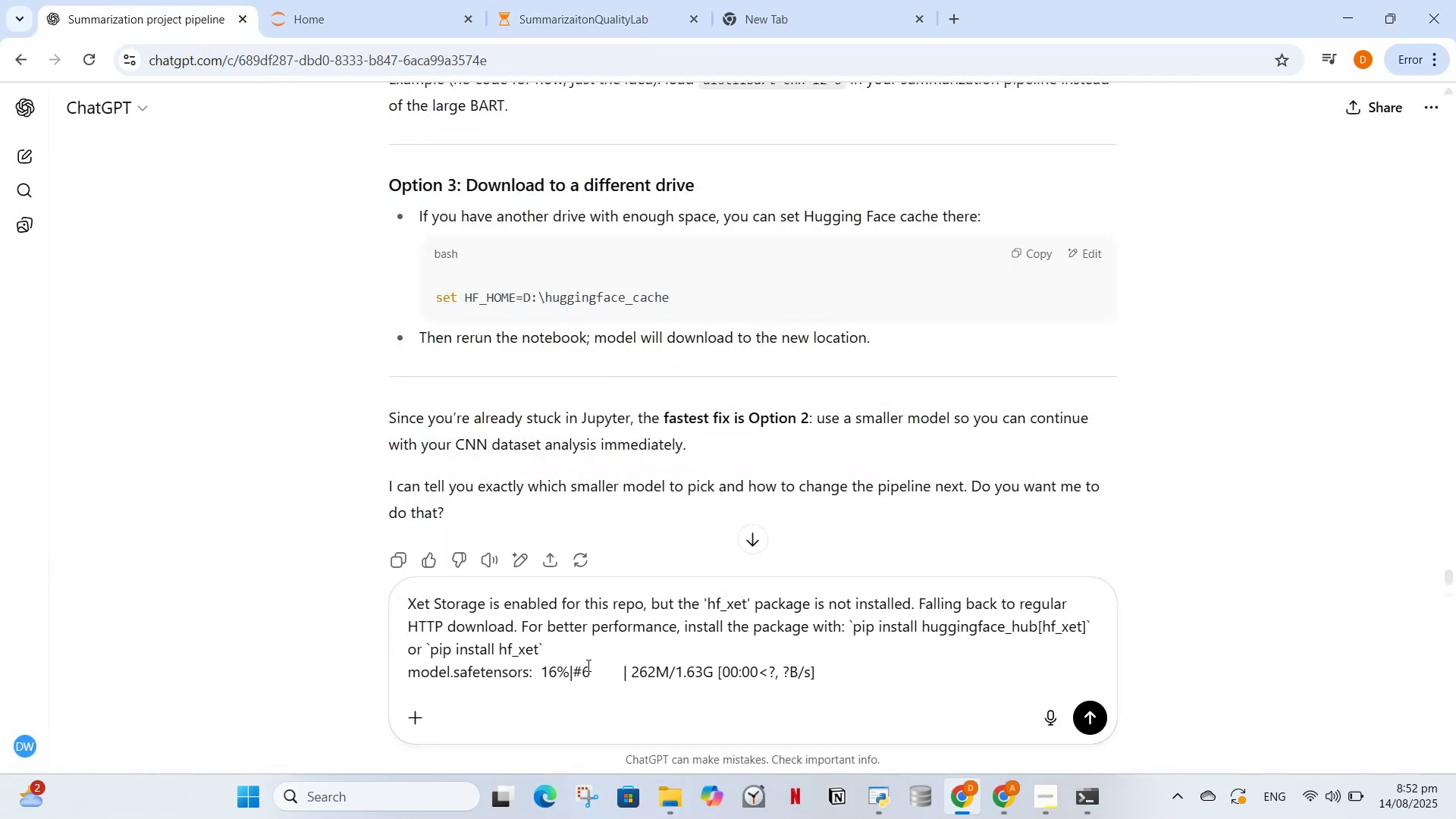 
type( there is 2GB+ space now but still its here i want to show to)
key(Backspace)
key(Backspace)
key(Backspace)
key(Backspace)
key(Backspace)
key(Backspace)
key(Backspace)
type(visualize the prof)
key(Backspace)
type(gress)
 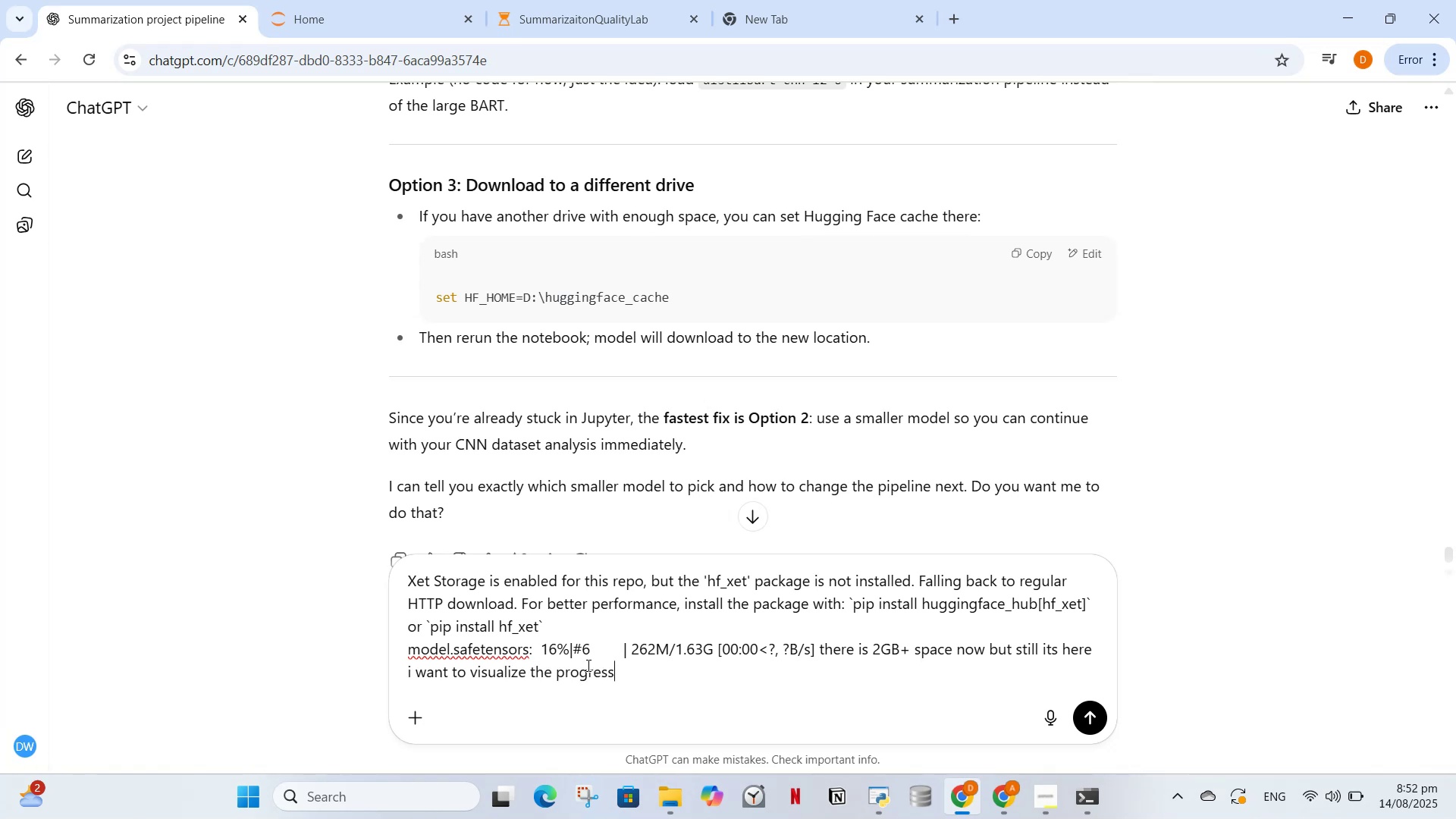 
key(Enter)
 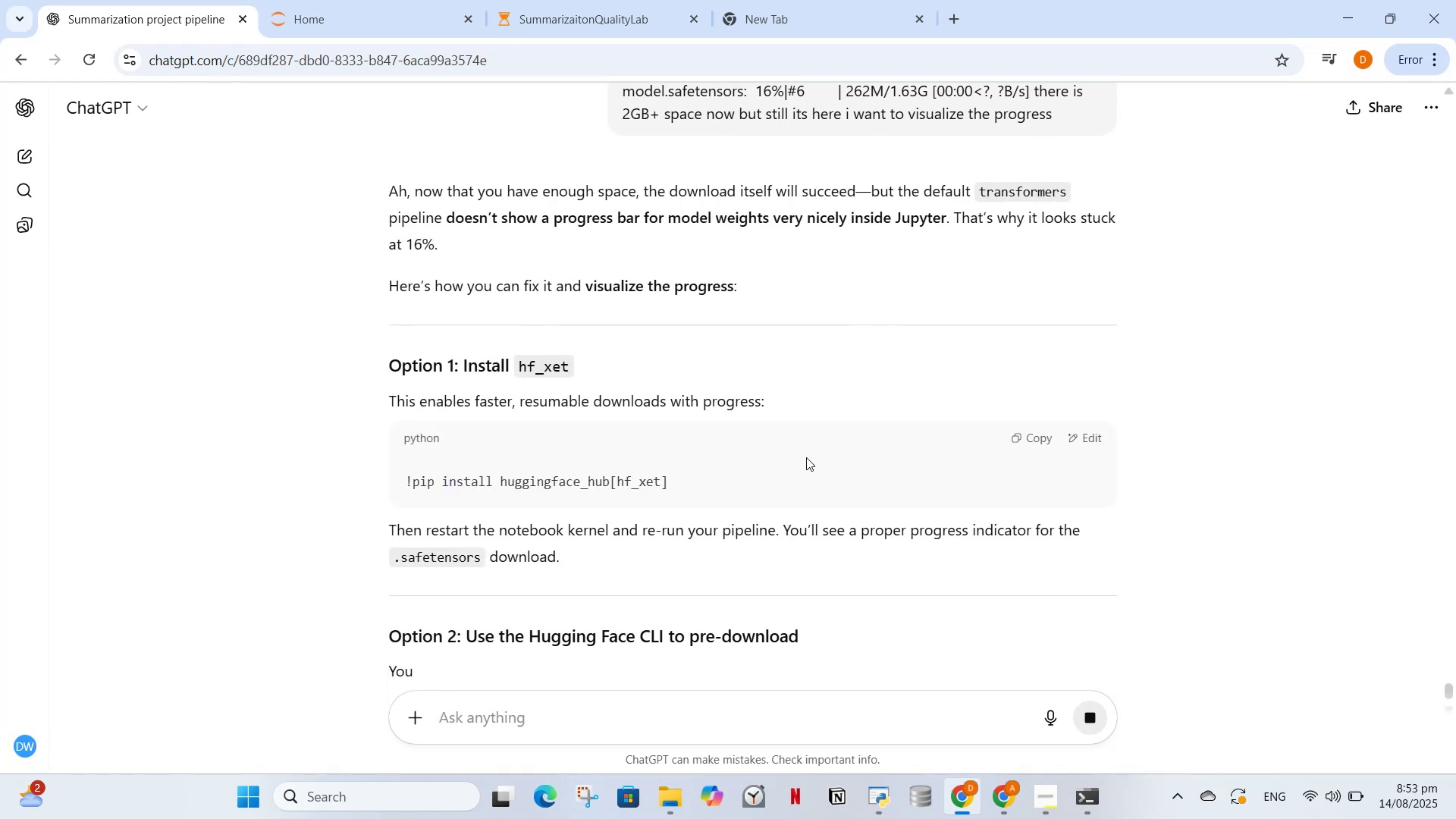 
wait(6.21)
 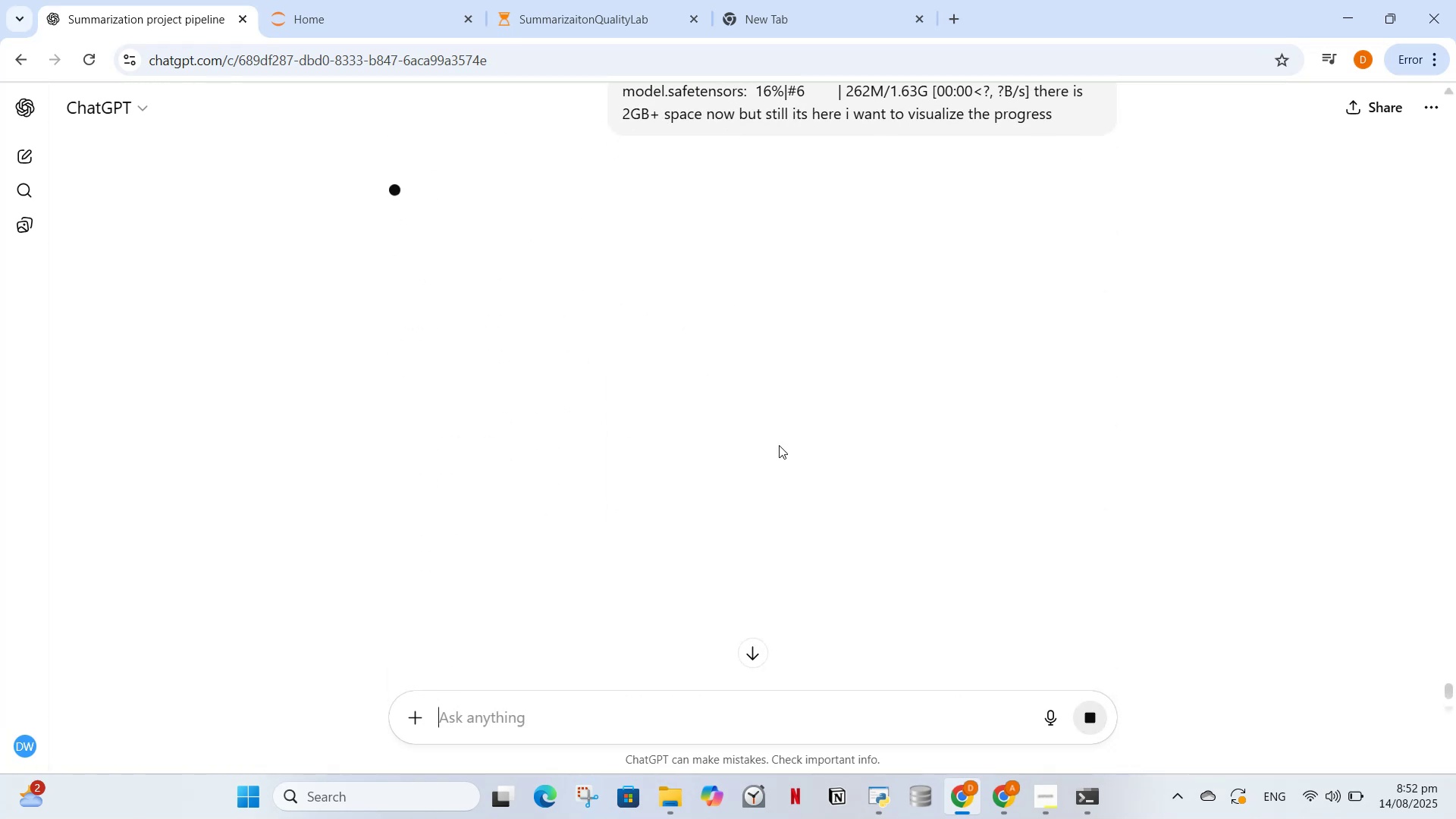 
left_click([1022, 438])
 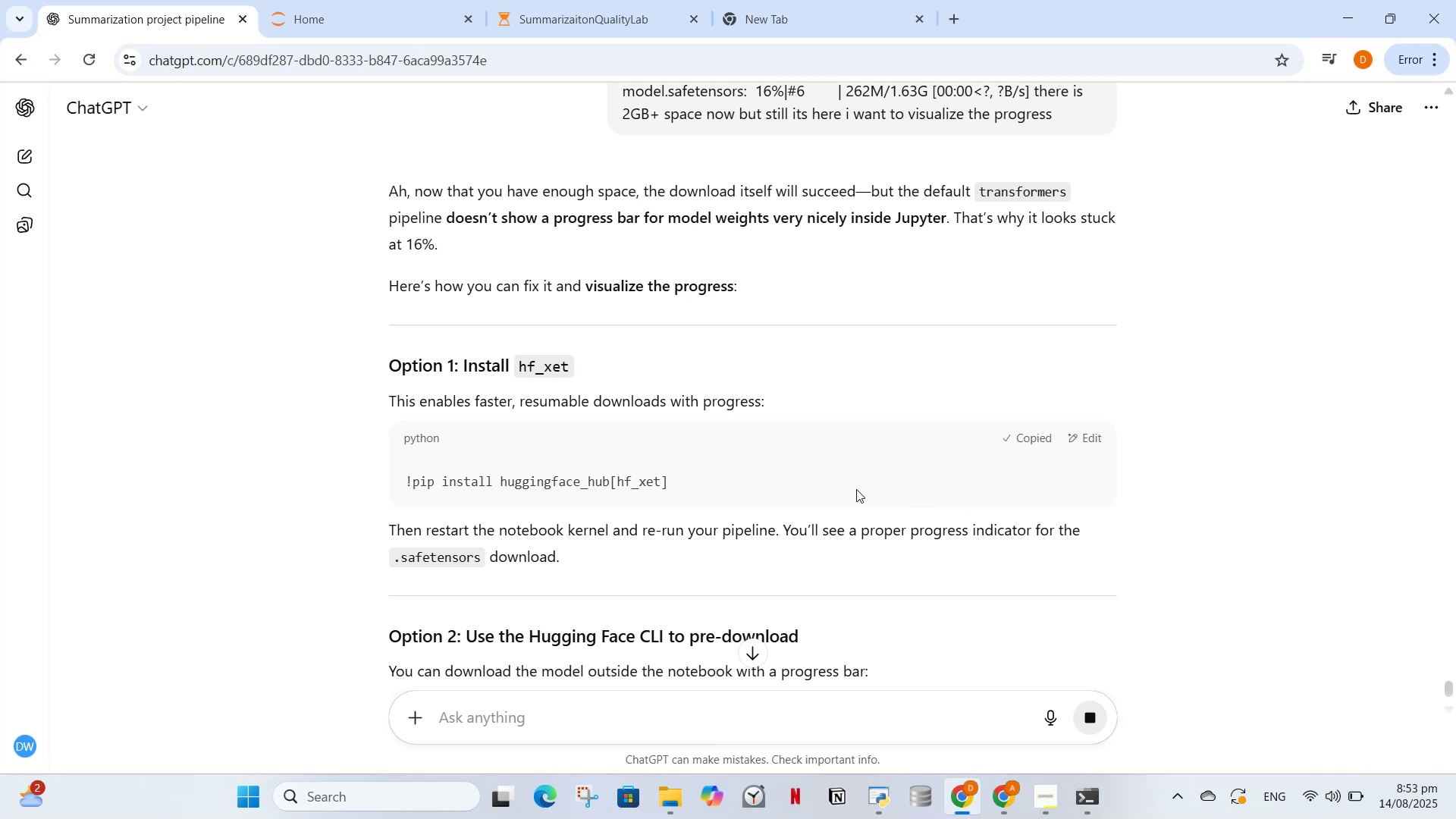 
scroll: coordinate [716, 524], scroll_direction: down, amount: 6.0
 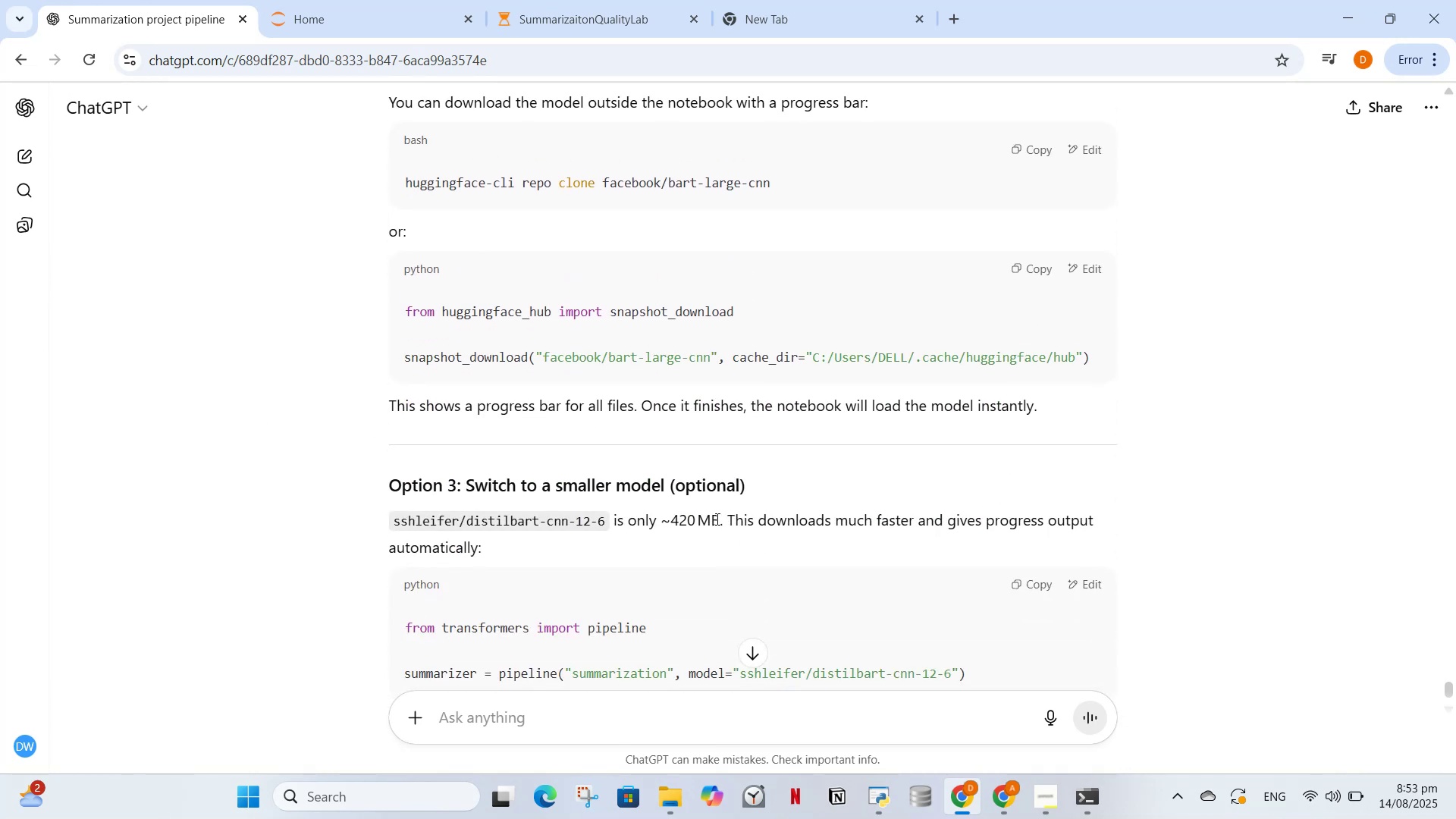 
scroll: coordinate [716, 516], scroll_direction: up, amount: 2.0
 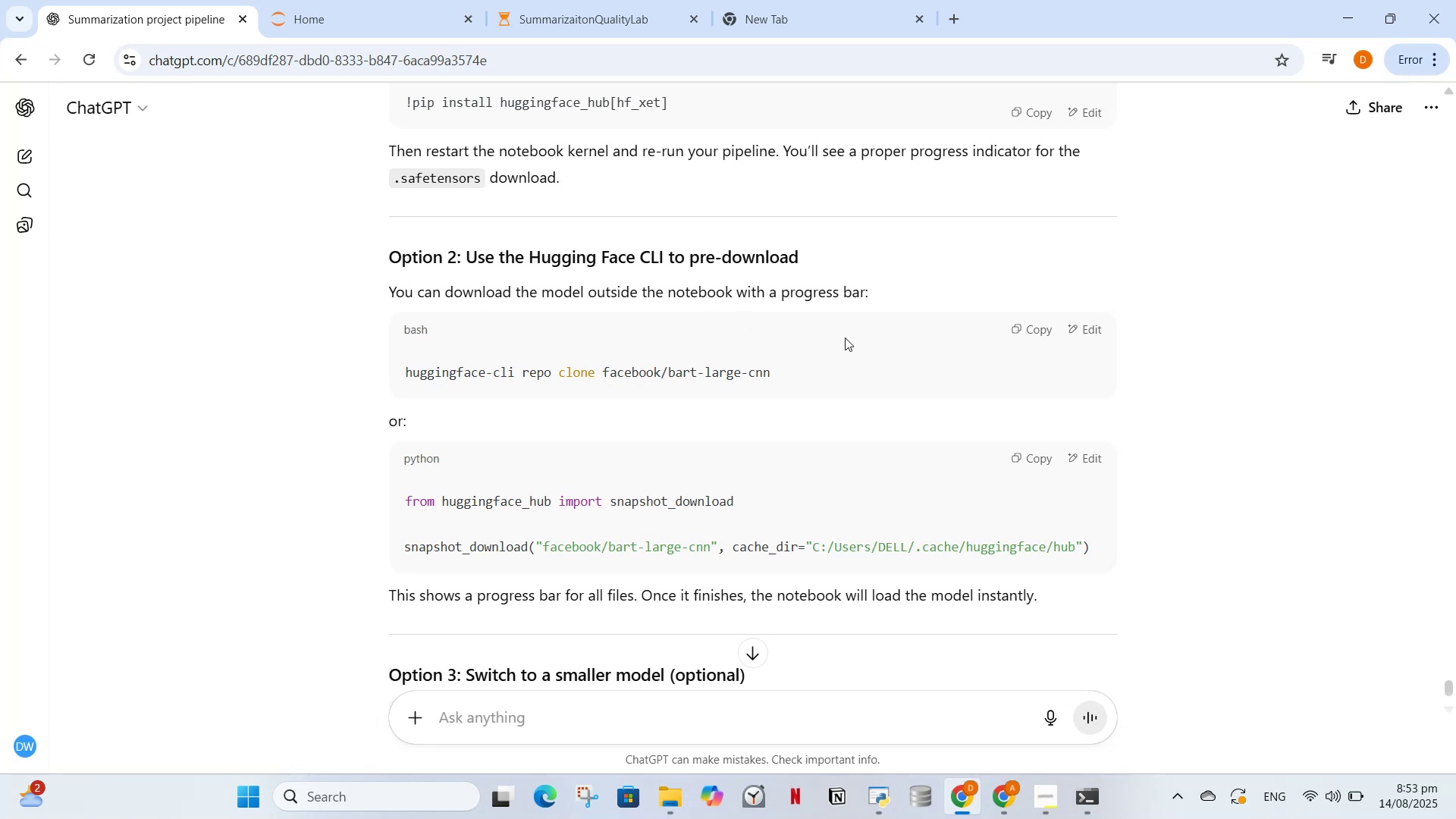 
wait(6.63)
 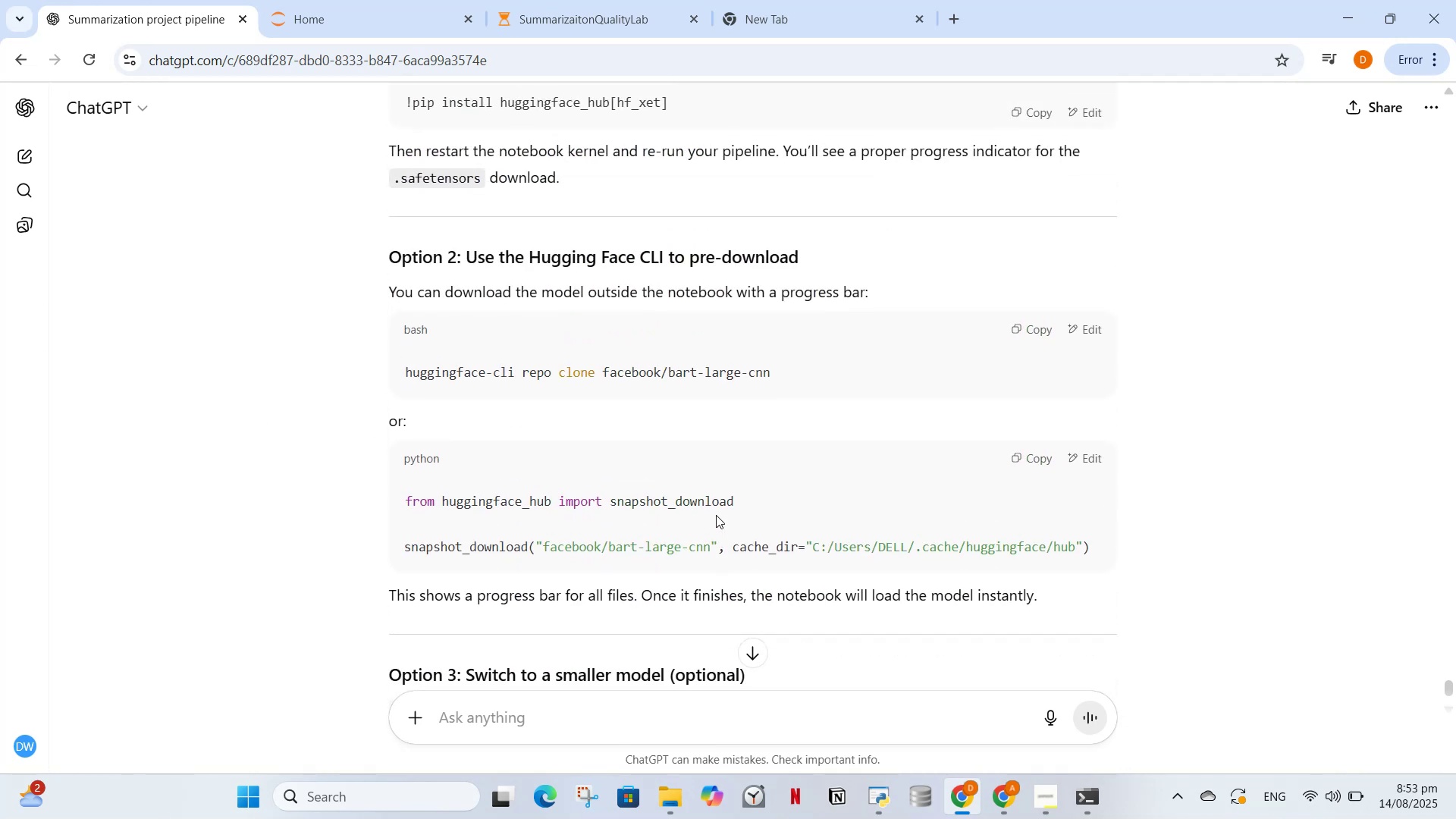 
left_click([357, 0])
 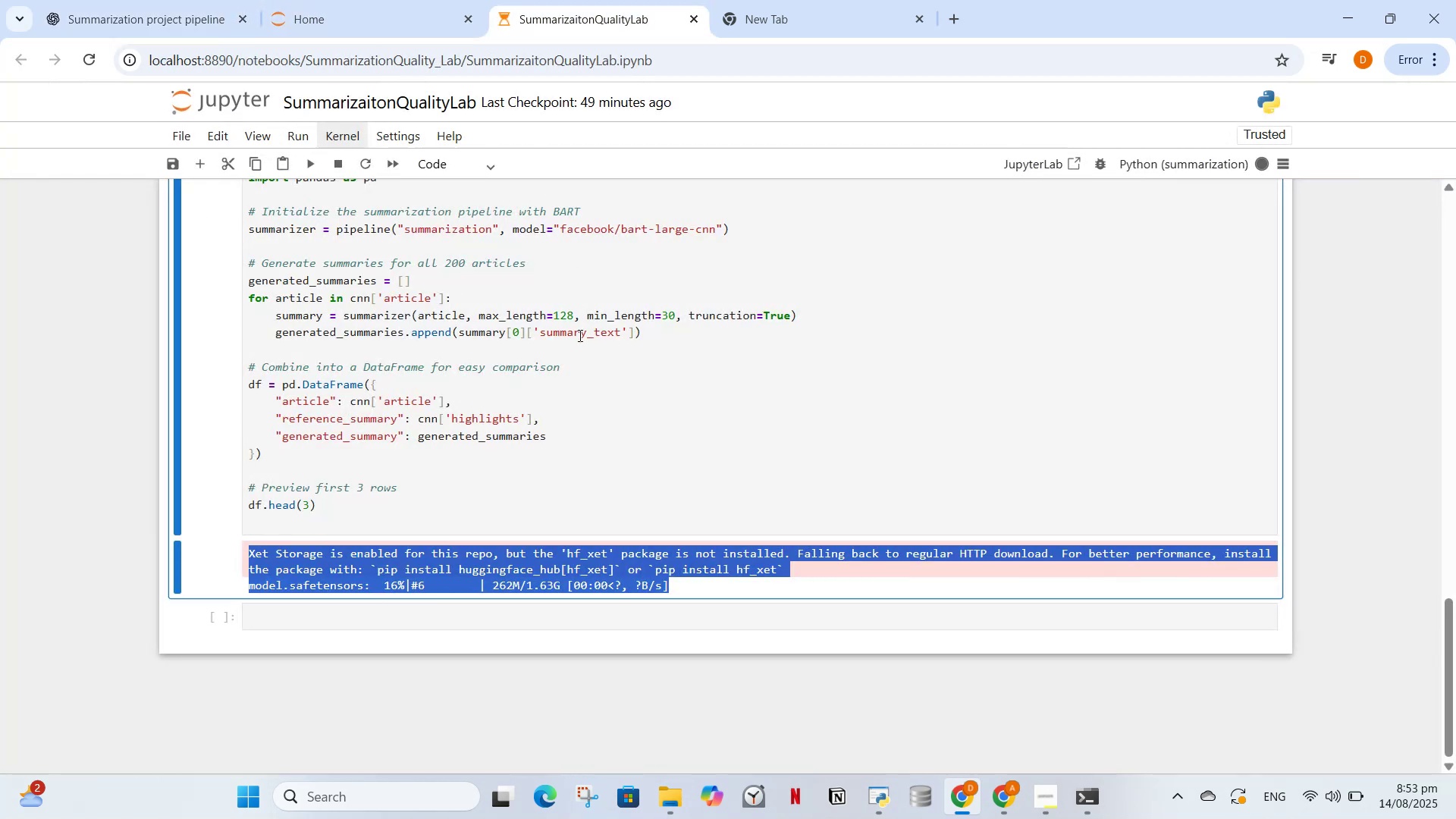 
left_click([579, 335])
 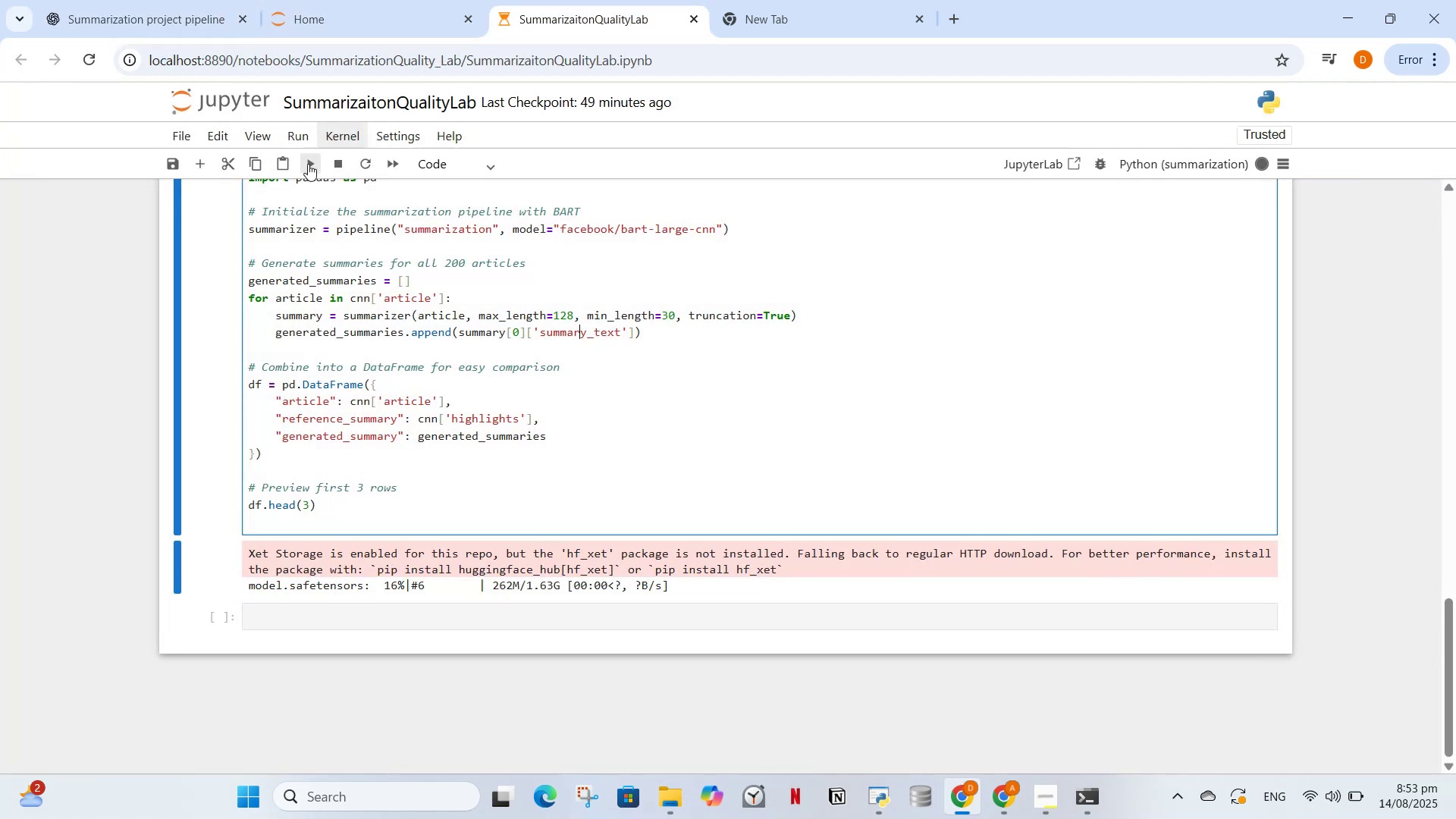 
left_click([334, 162])
 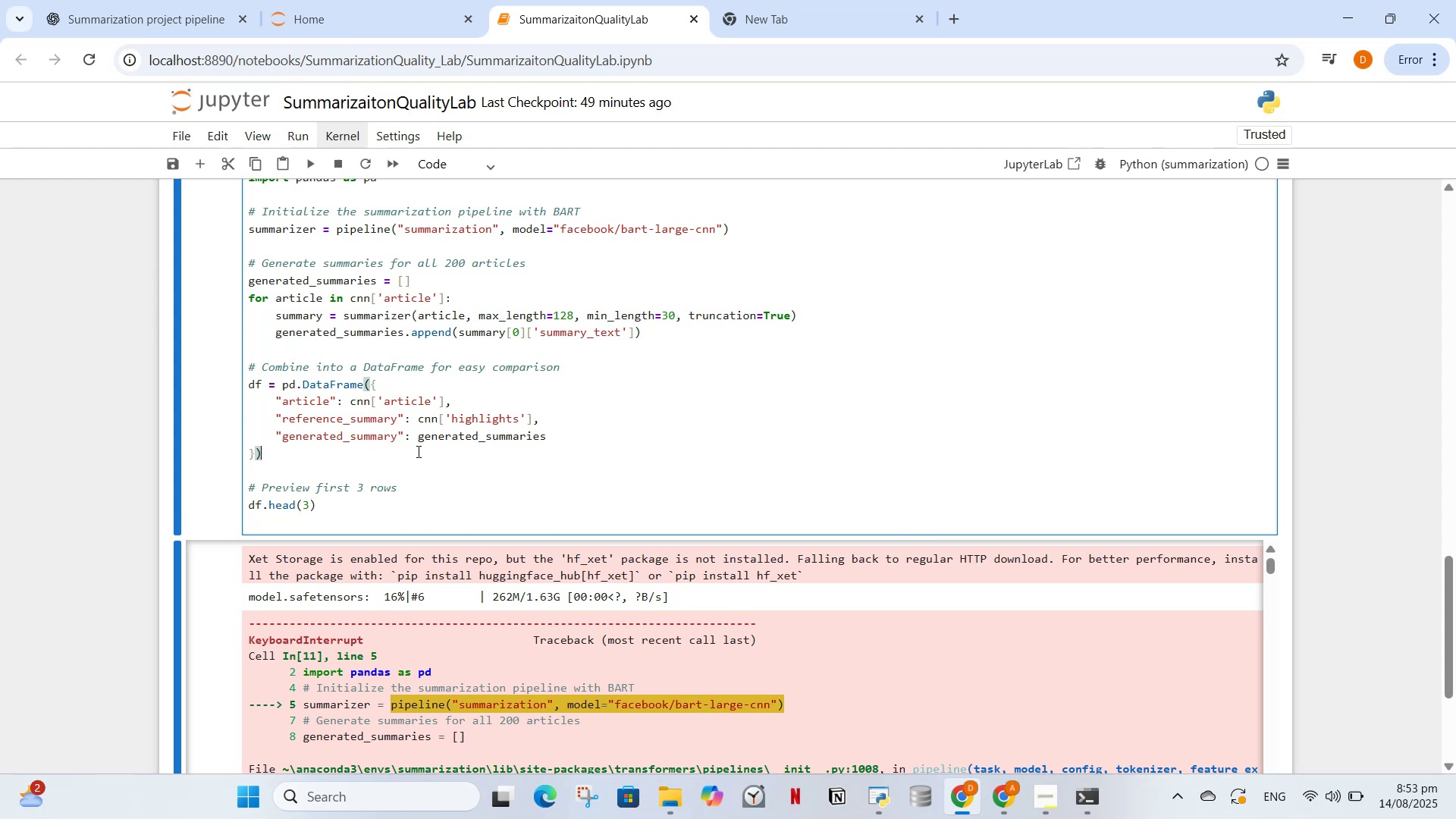 
scroll: coordinate [387, 282], scroll_direction: up, amount: 10.0
 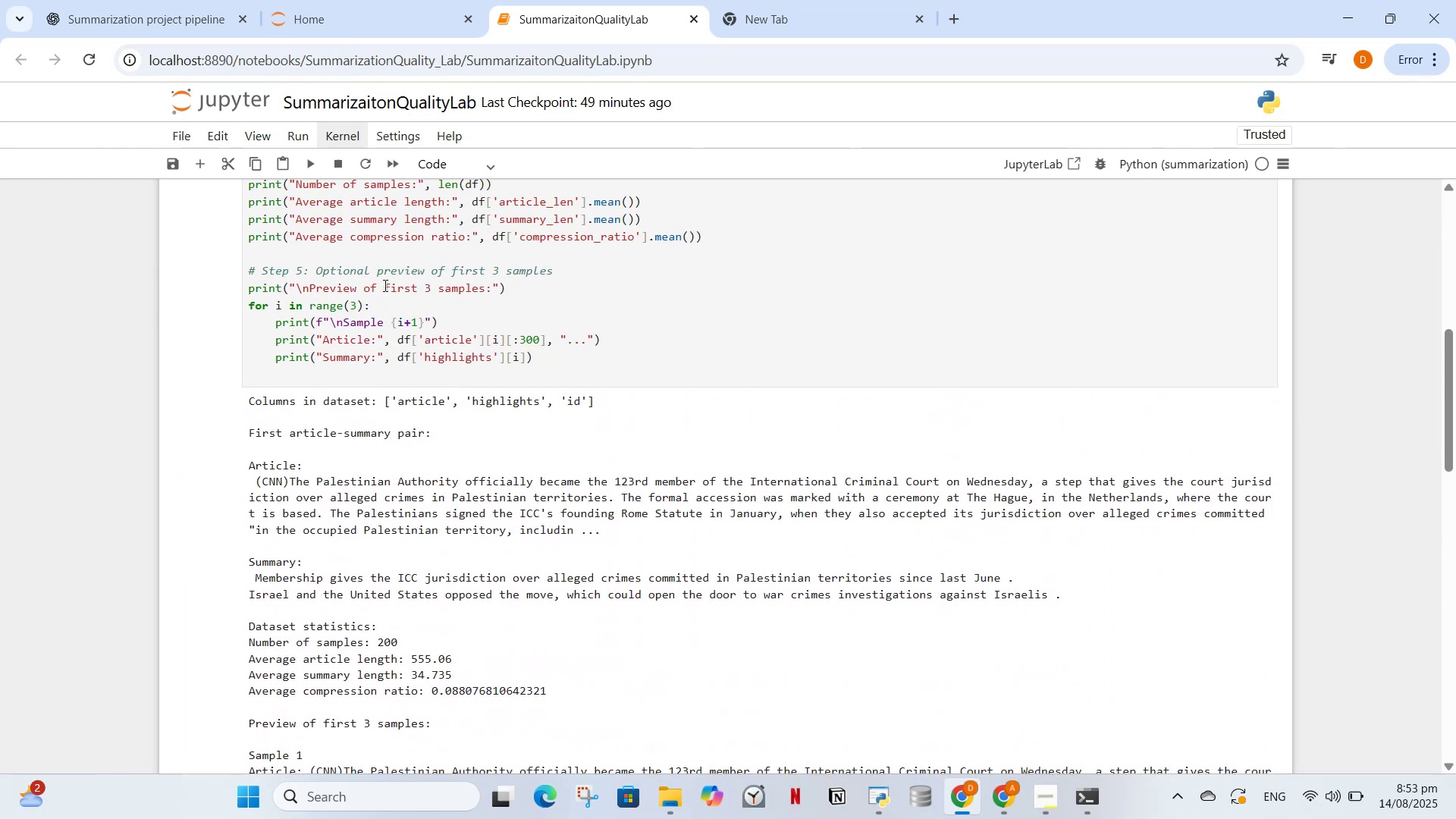 
left_click([384, 285])
 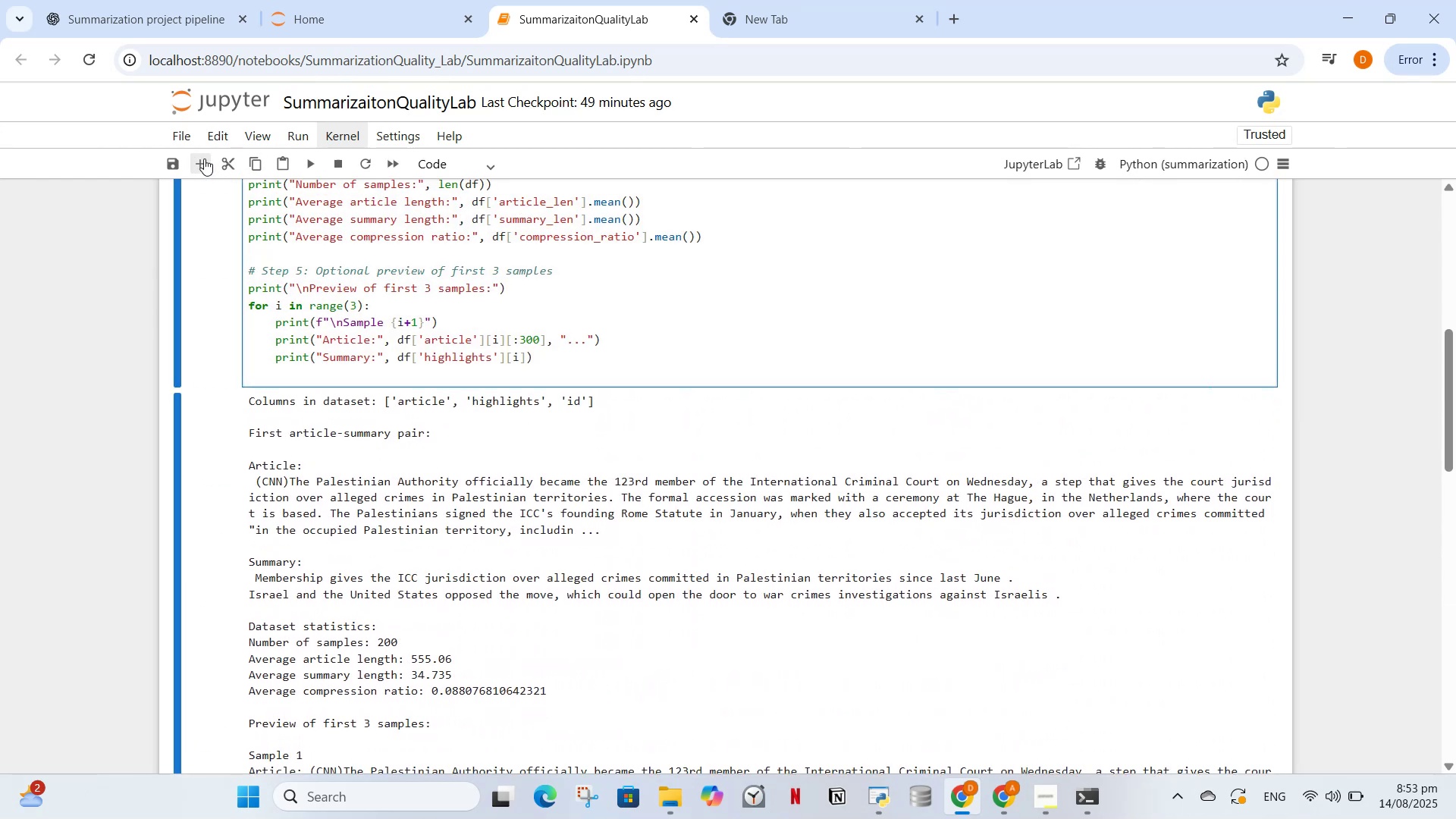 
left_click([199, 158])
 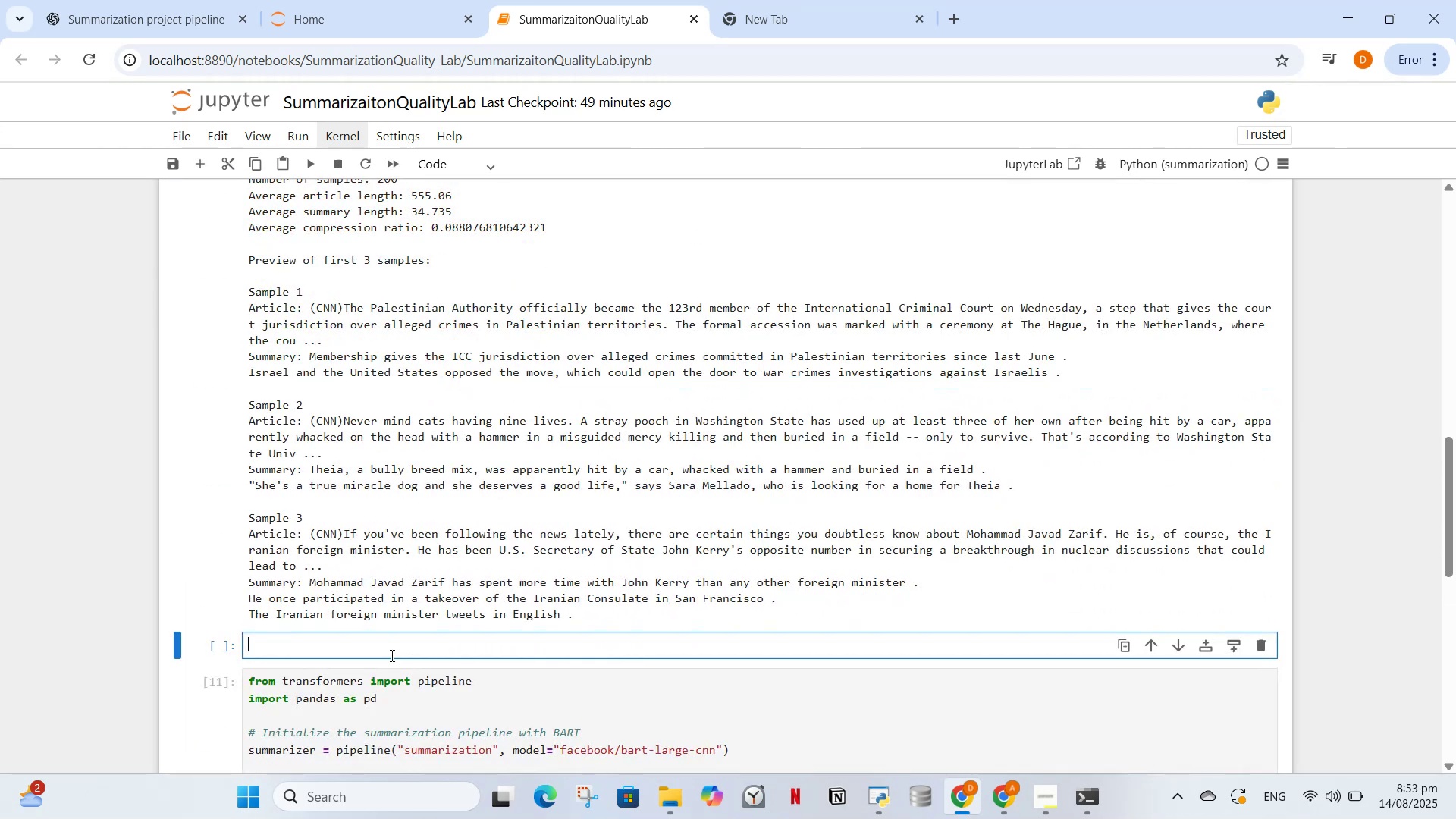 
key(Control+V)
 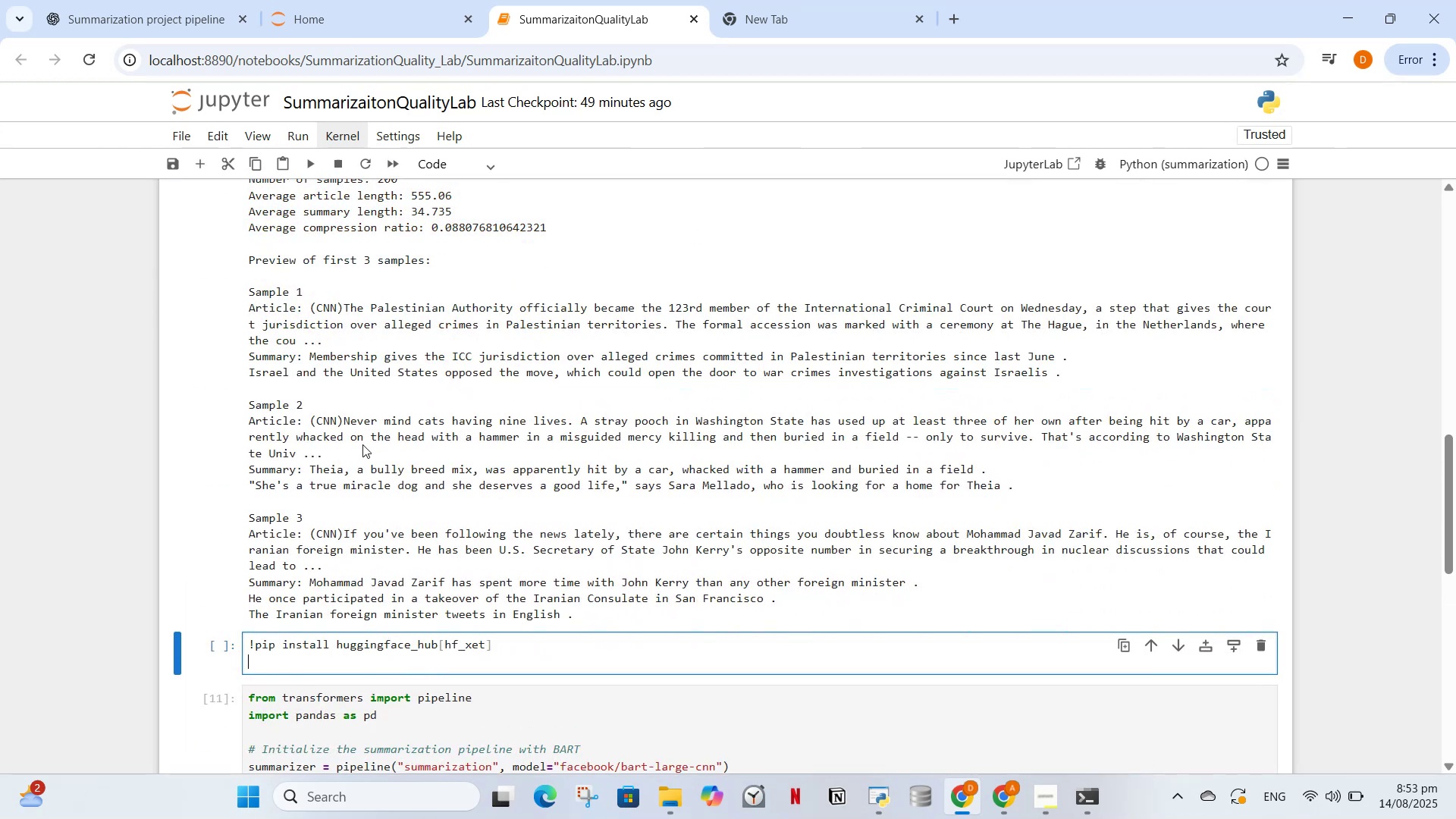 
key(Backspace)
 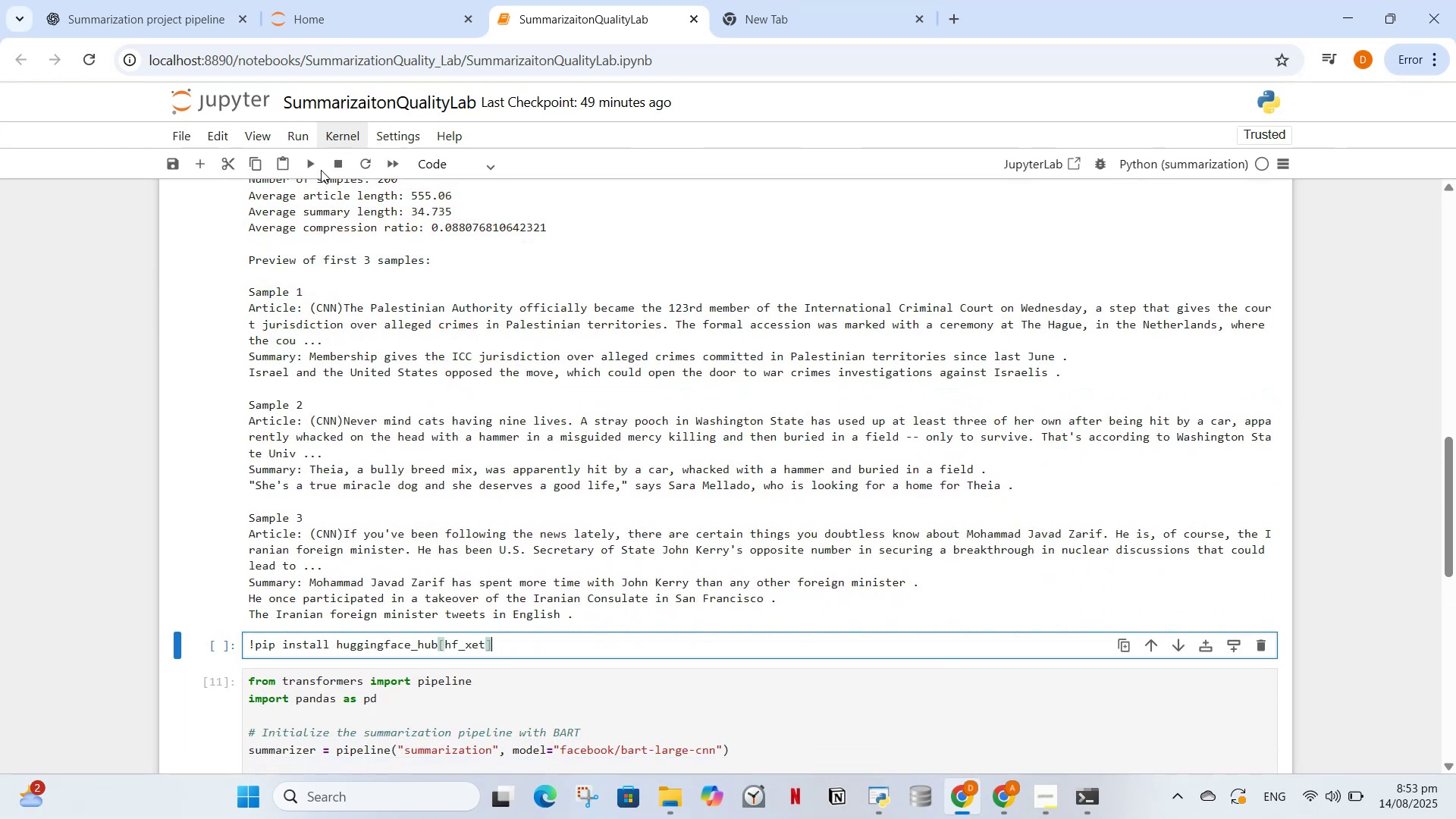 
left_click([310, 158])
 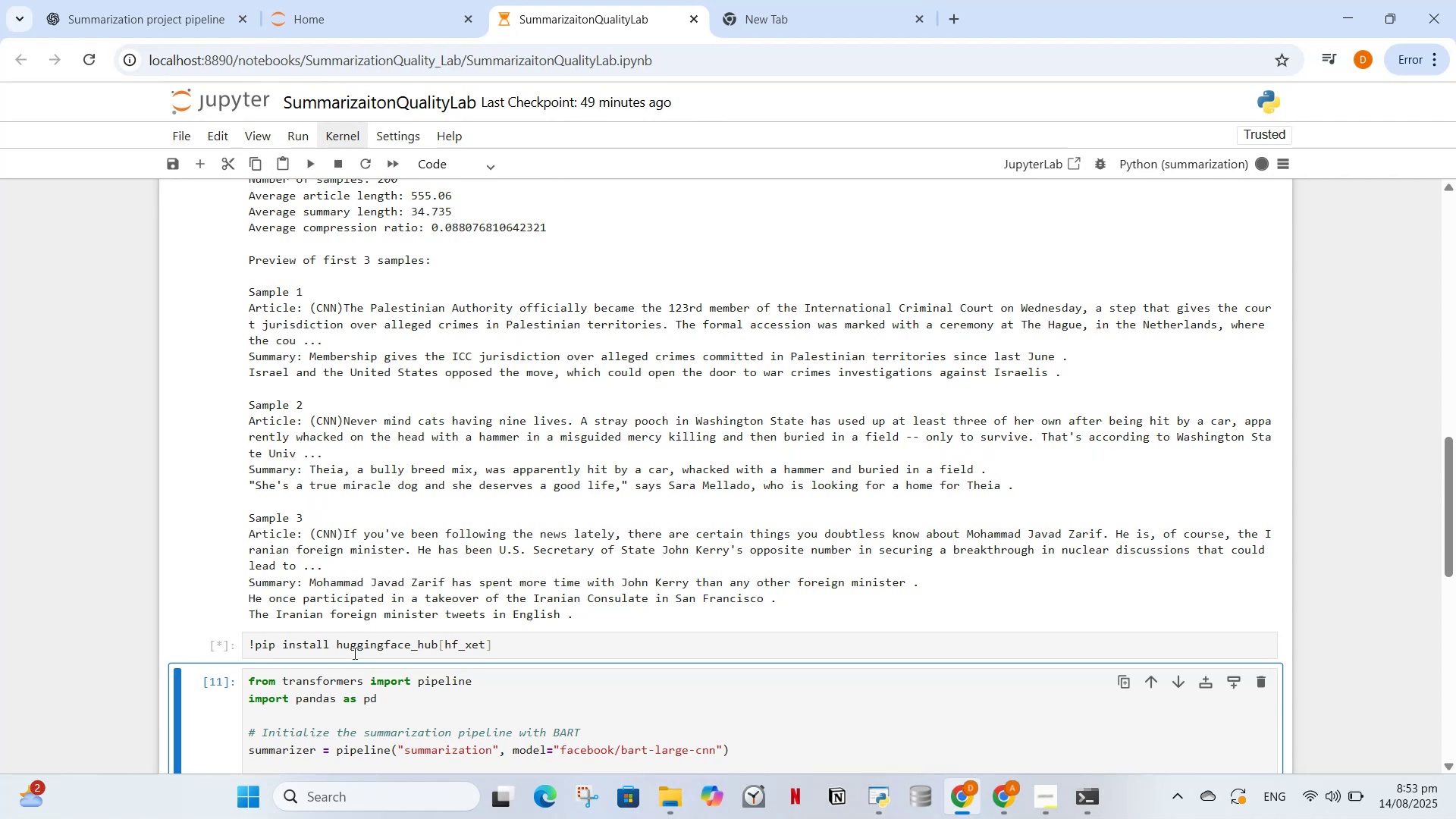 
scroll: coordinate [430, 504], scroll_direction: down, amount: 7.0
 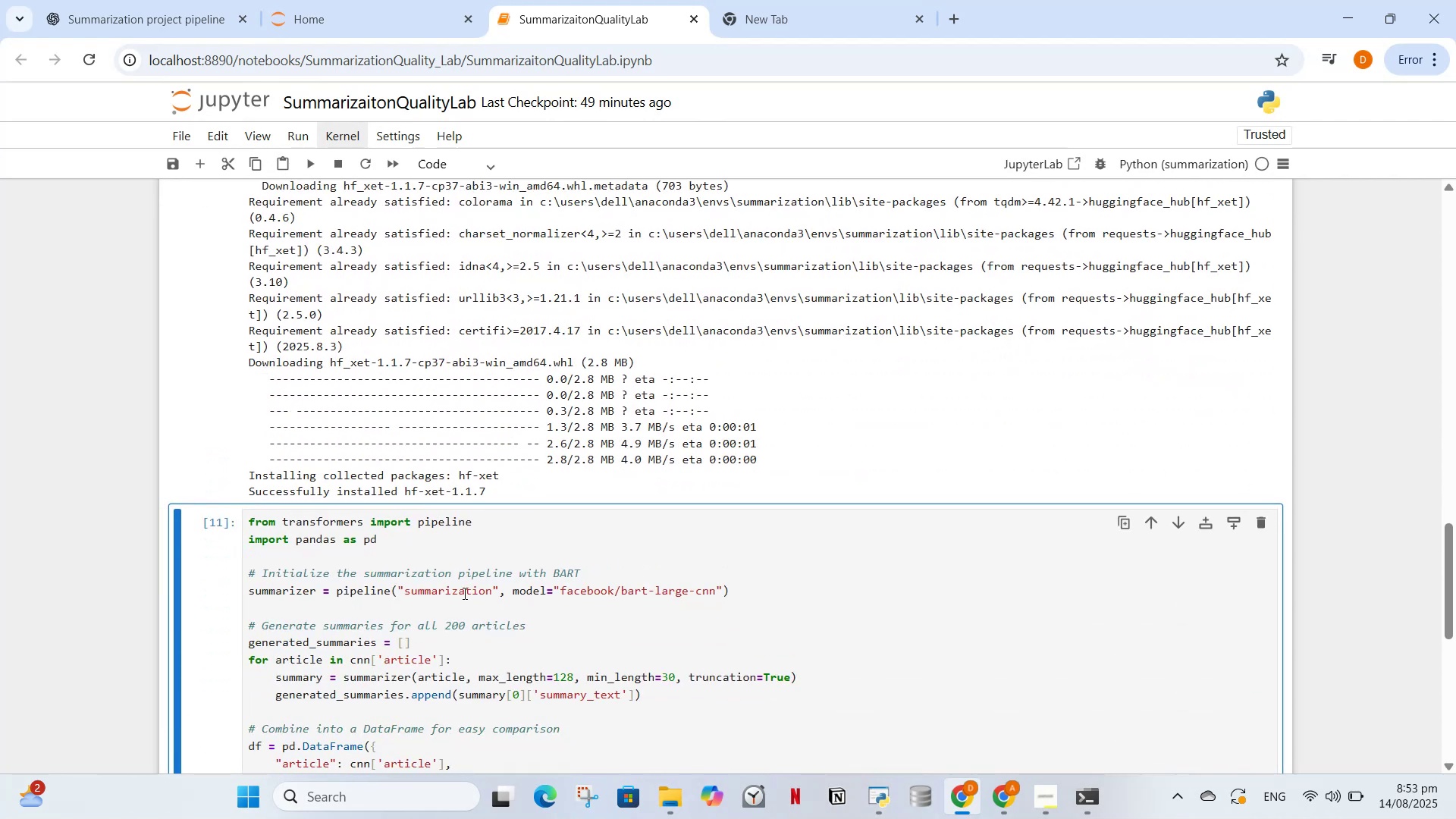 
left_click([462, 608])
 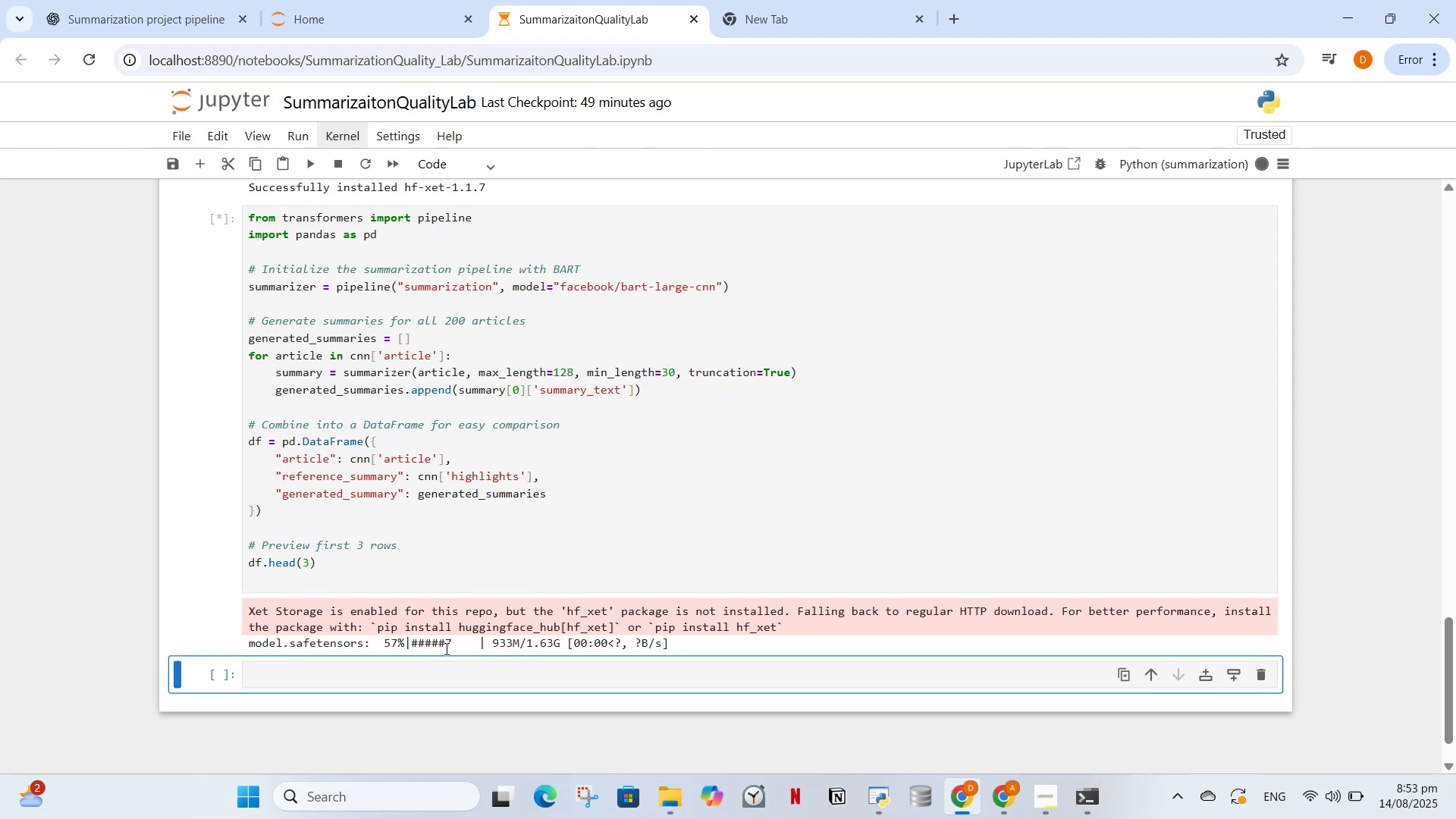 
wait(12.61)
 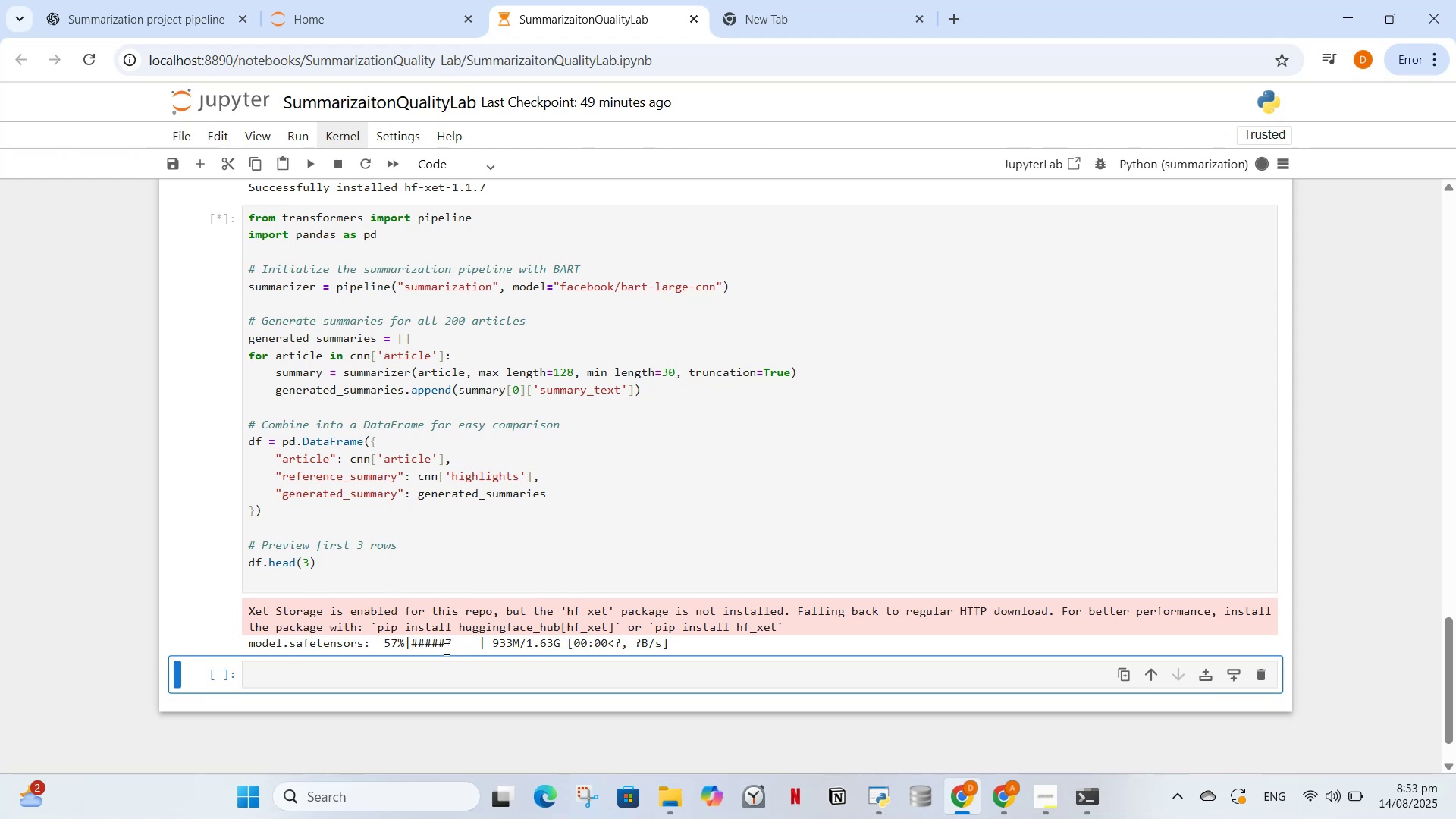 
scroll: coordinate [661, 624], scroll_direction: down, amount: 2.0
 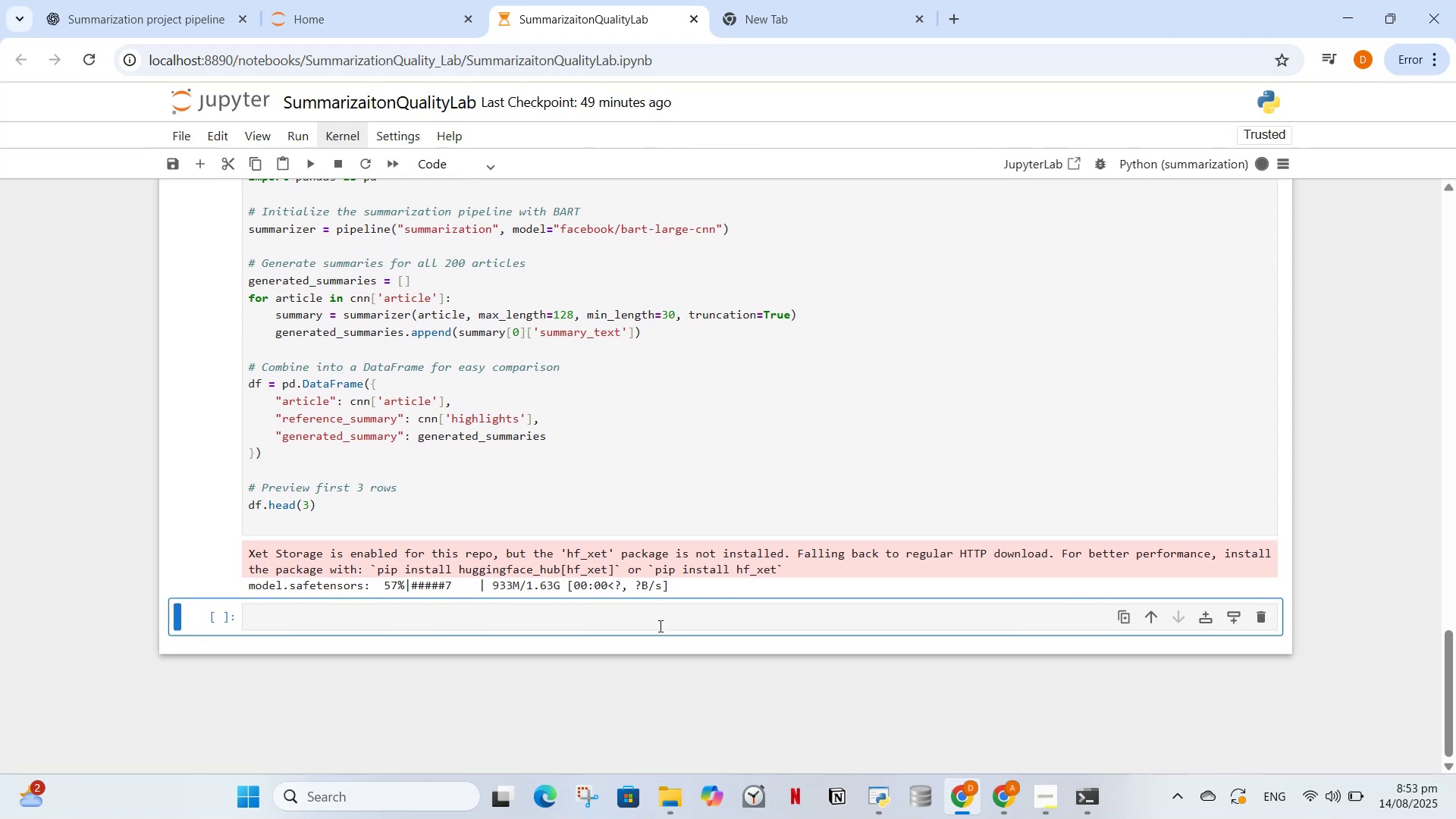 
scroll: coordinate [659, 626], scroll_direction: up, amount: 11.0
 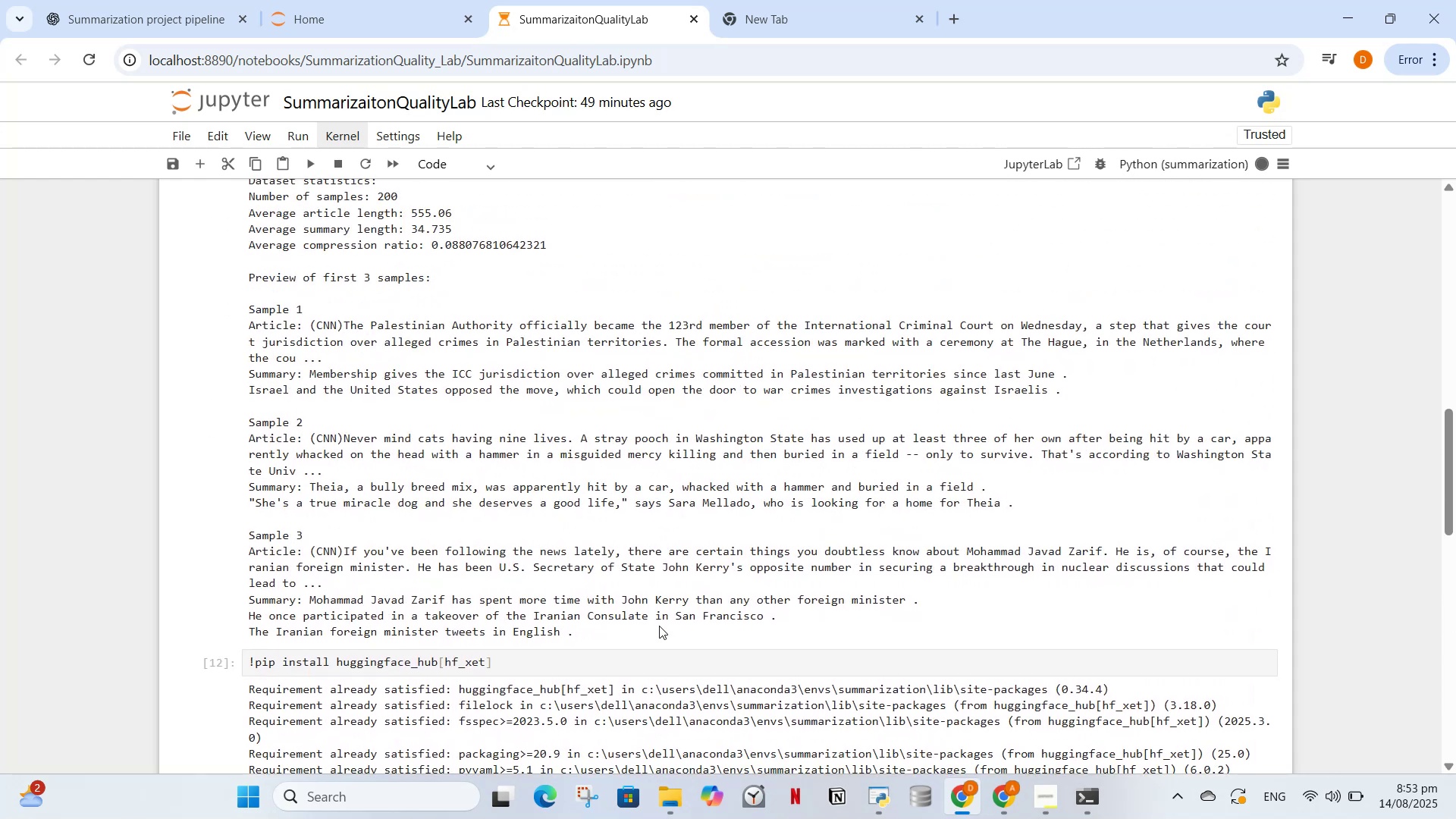 
scroll: coordinate [620, 656], scroll_direction: down, amount: 9.0
 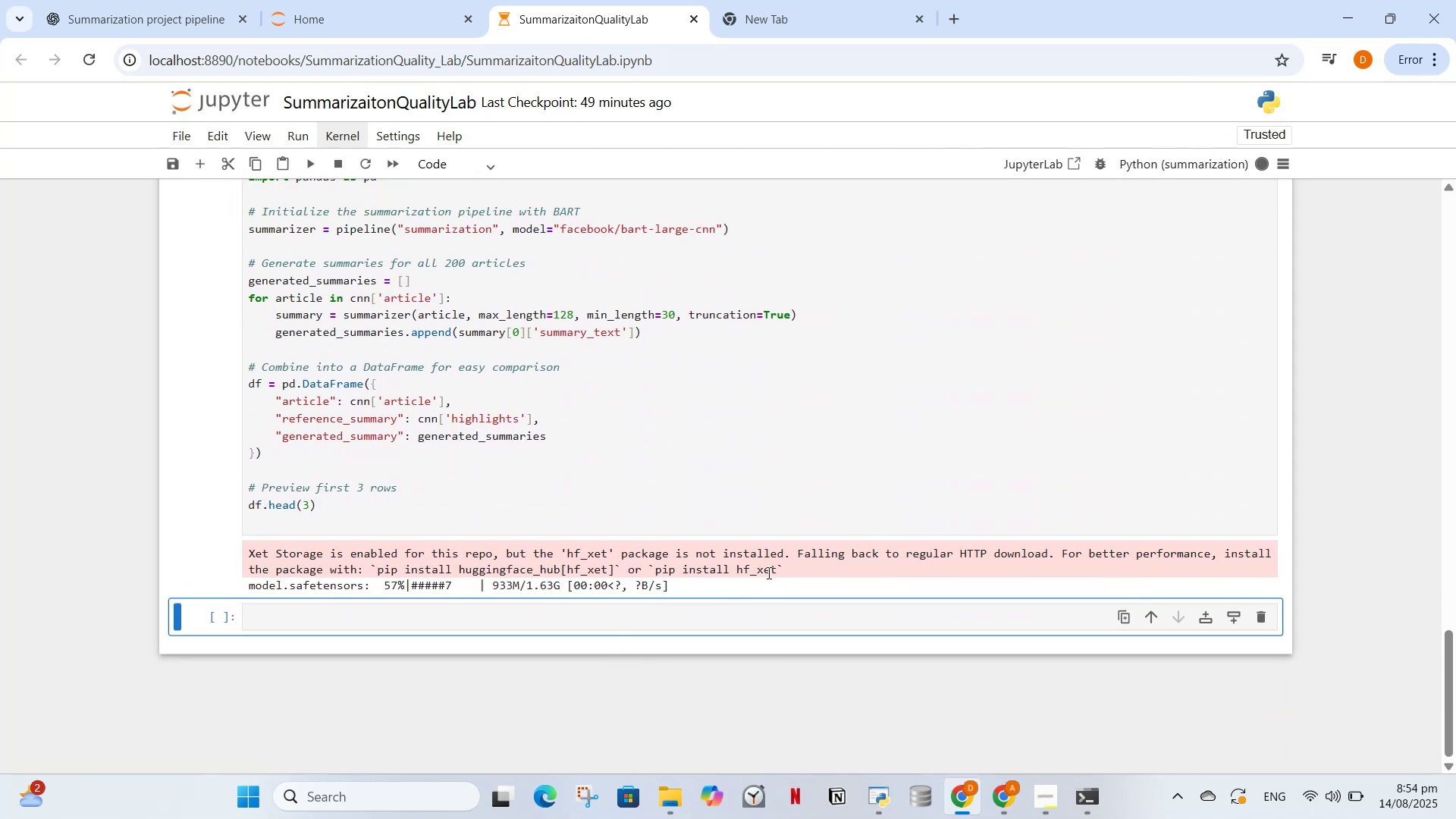 
left_click_drag(start_coordinate=[775, 570], to_coordinate=[651, 574])
 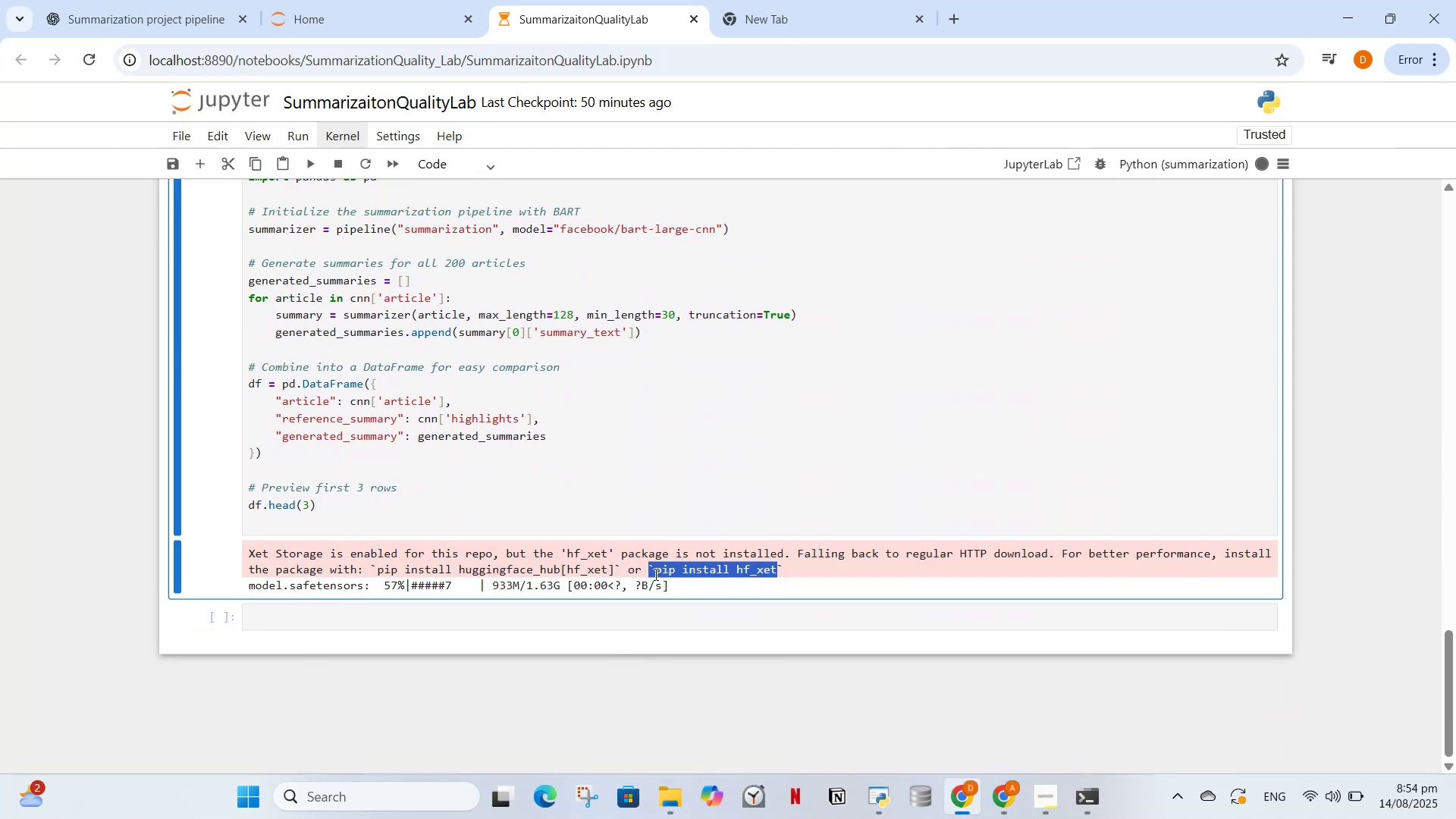 
left_click([654, 574])
 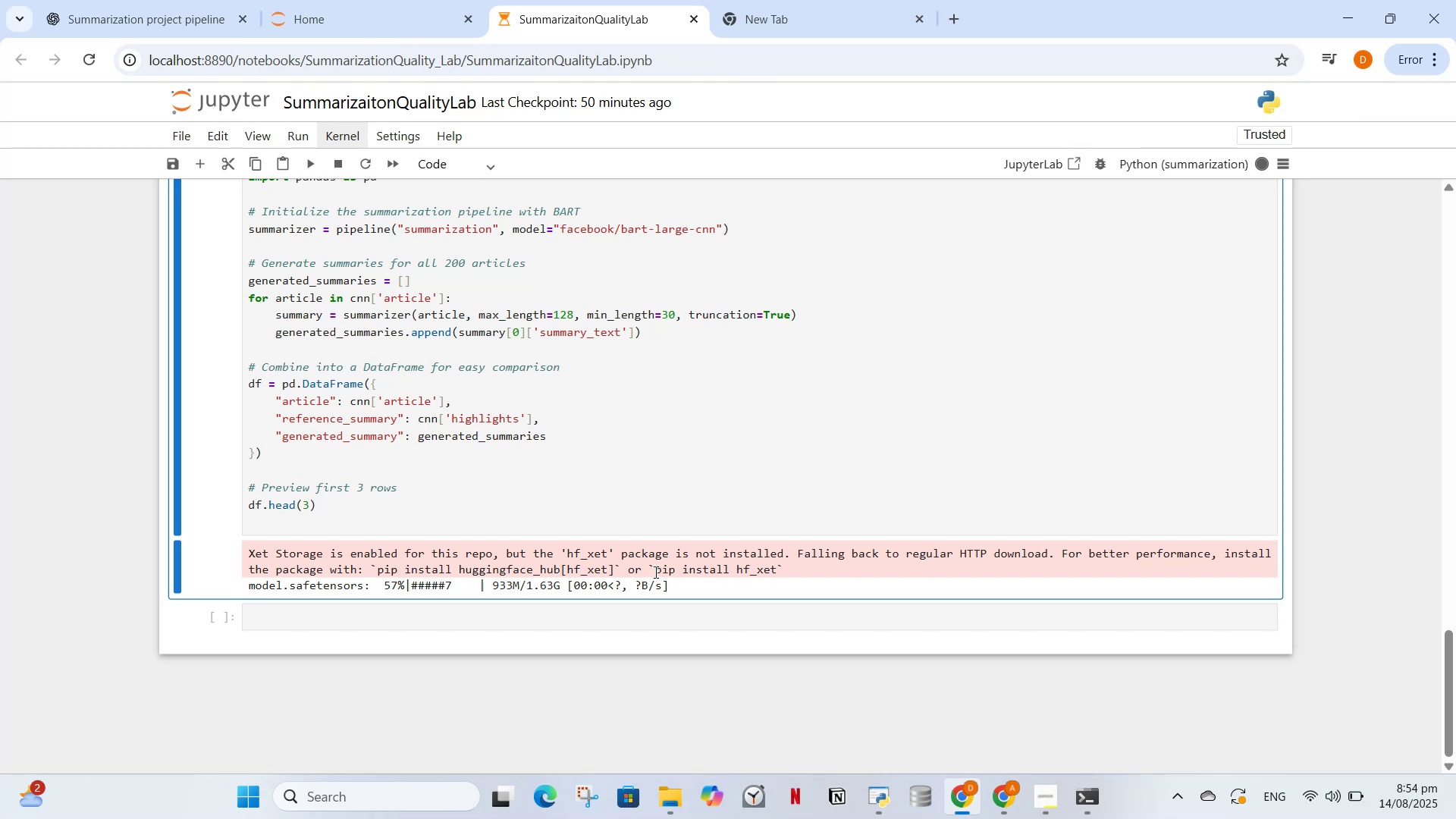 
left_click_drag(start_coordinate=[655, 572], to_coordinate=[775, 572])
 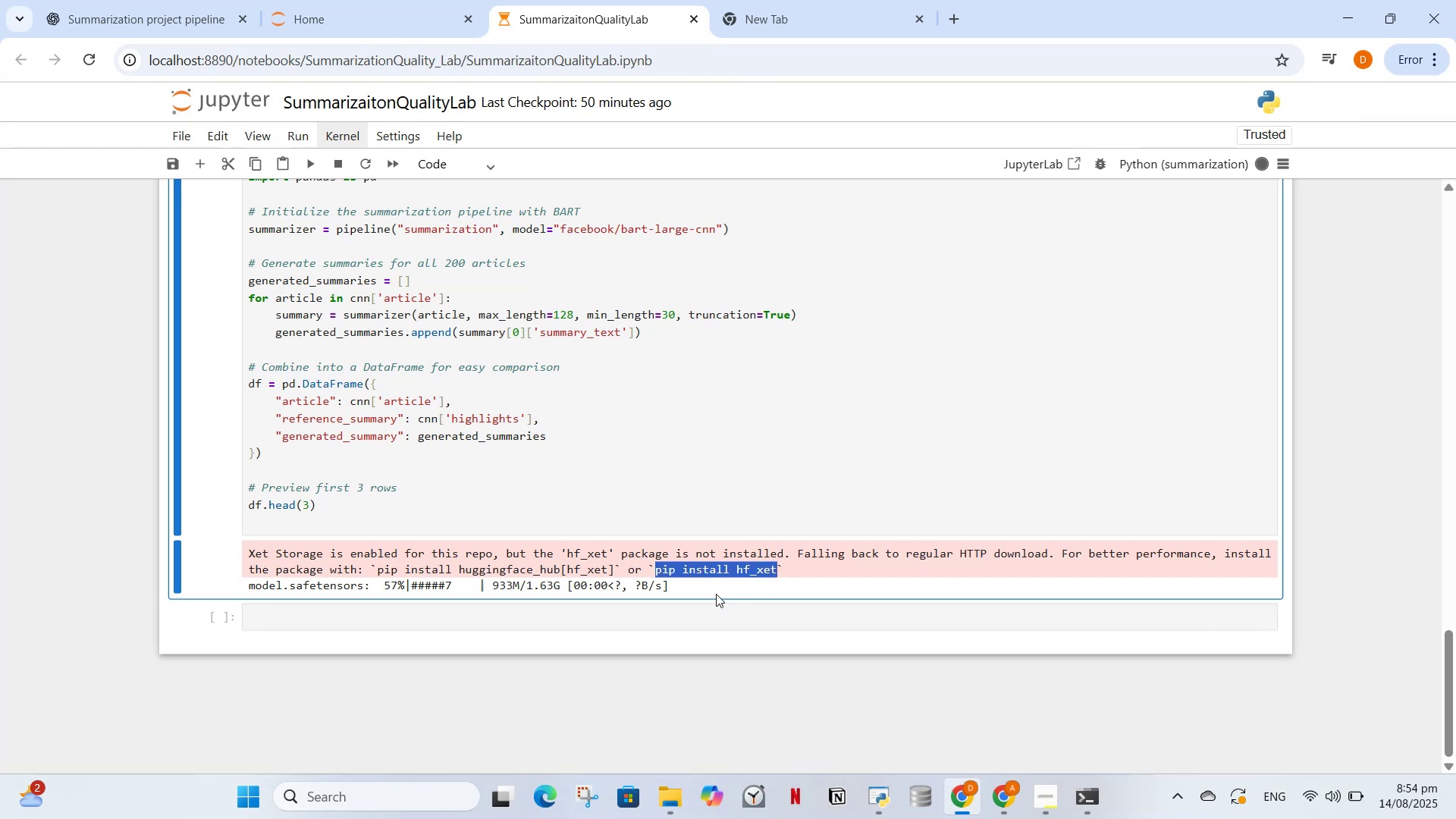 
key(Control+C)
 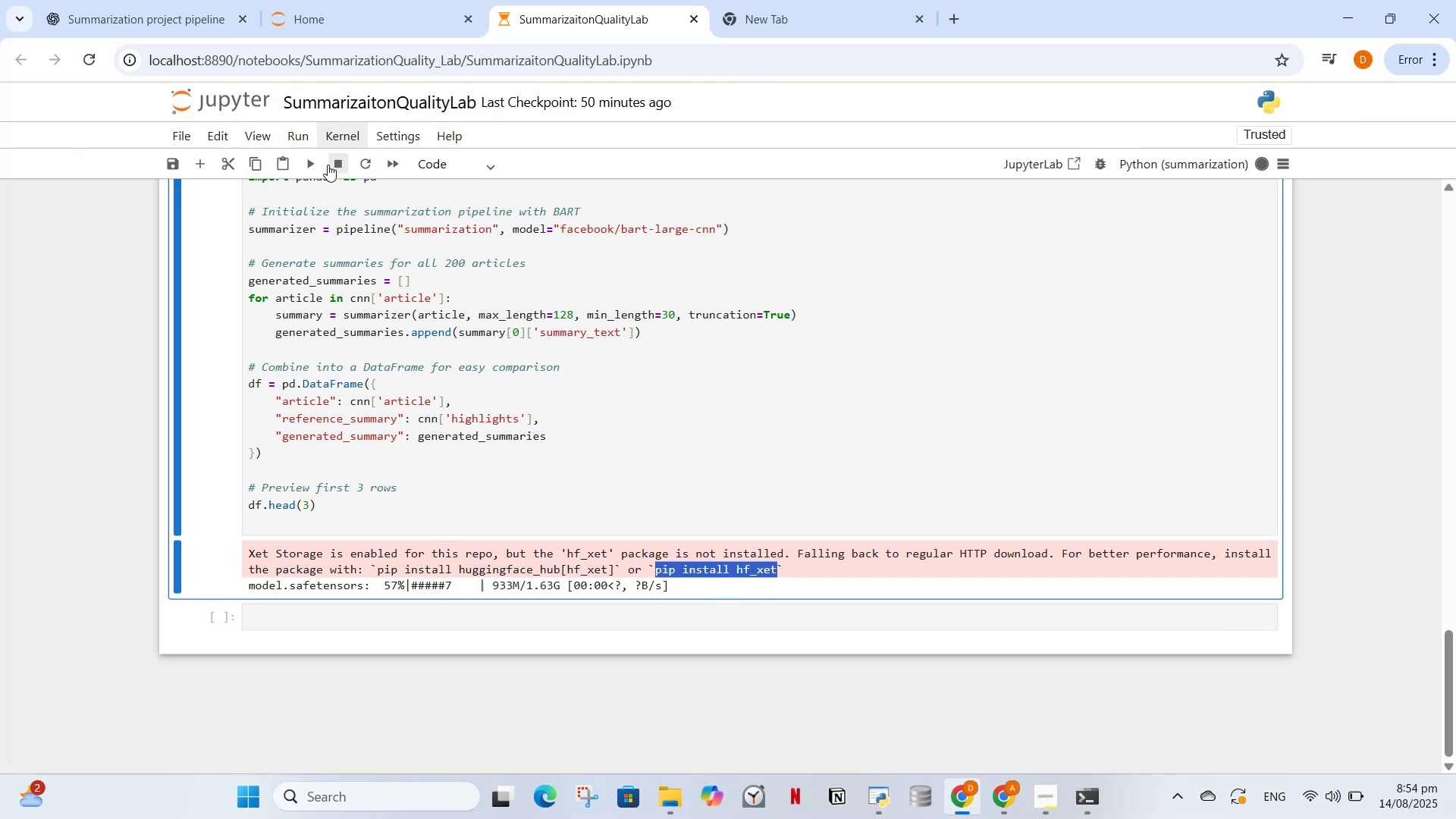 
left_click([330, 157])
 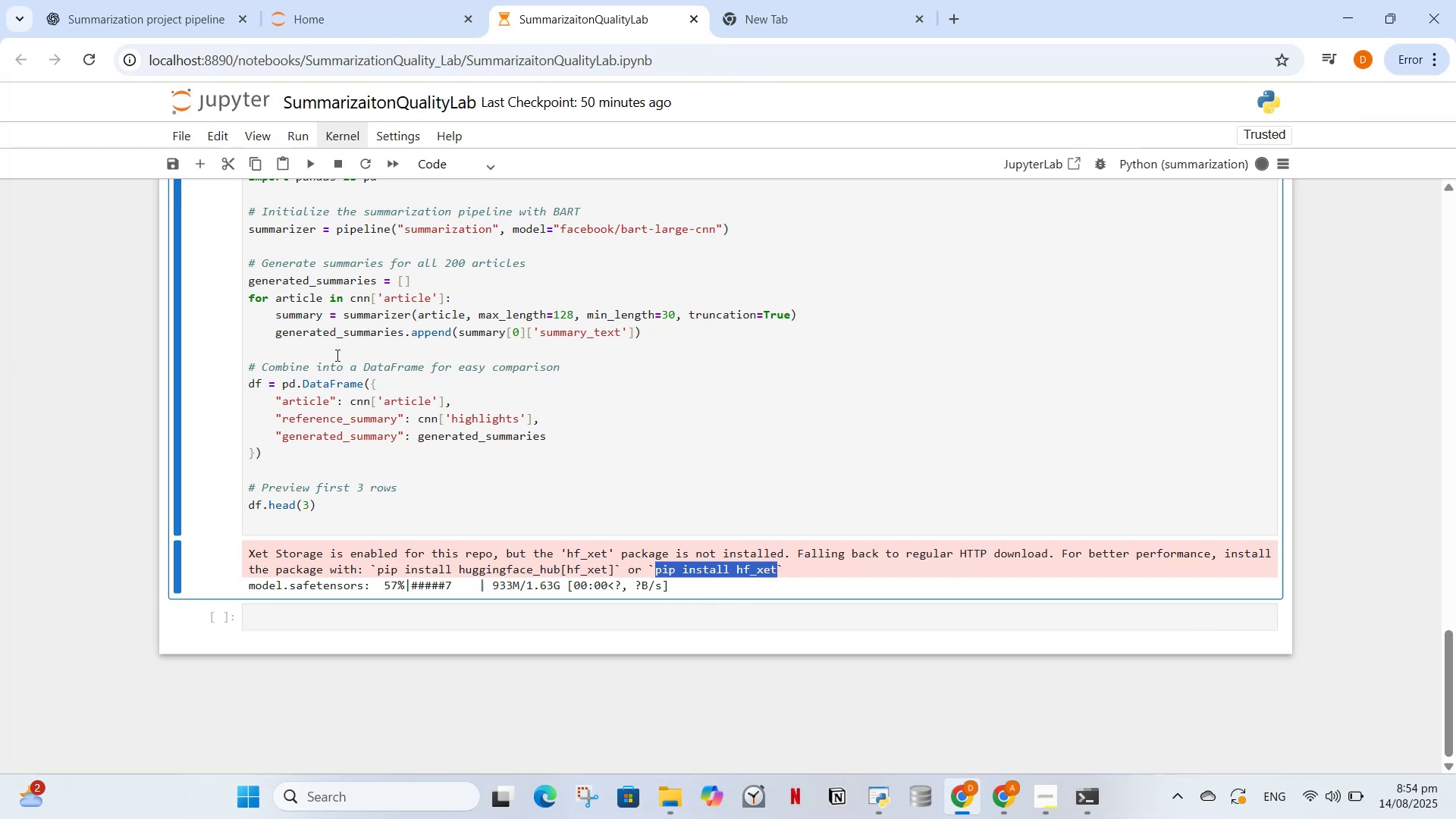 
scroll: coordinate [439, 516], scroll_direction: up, amount: 11.0
 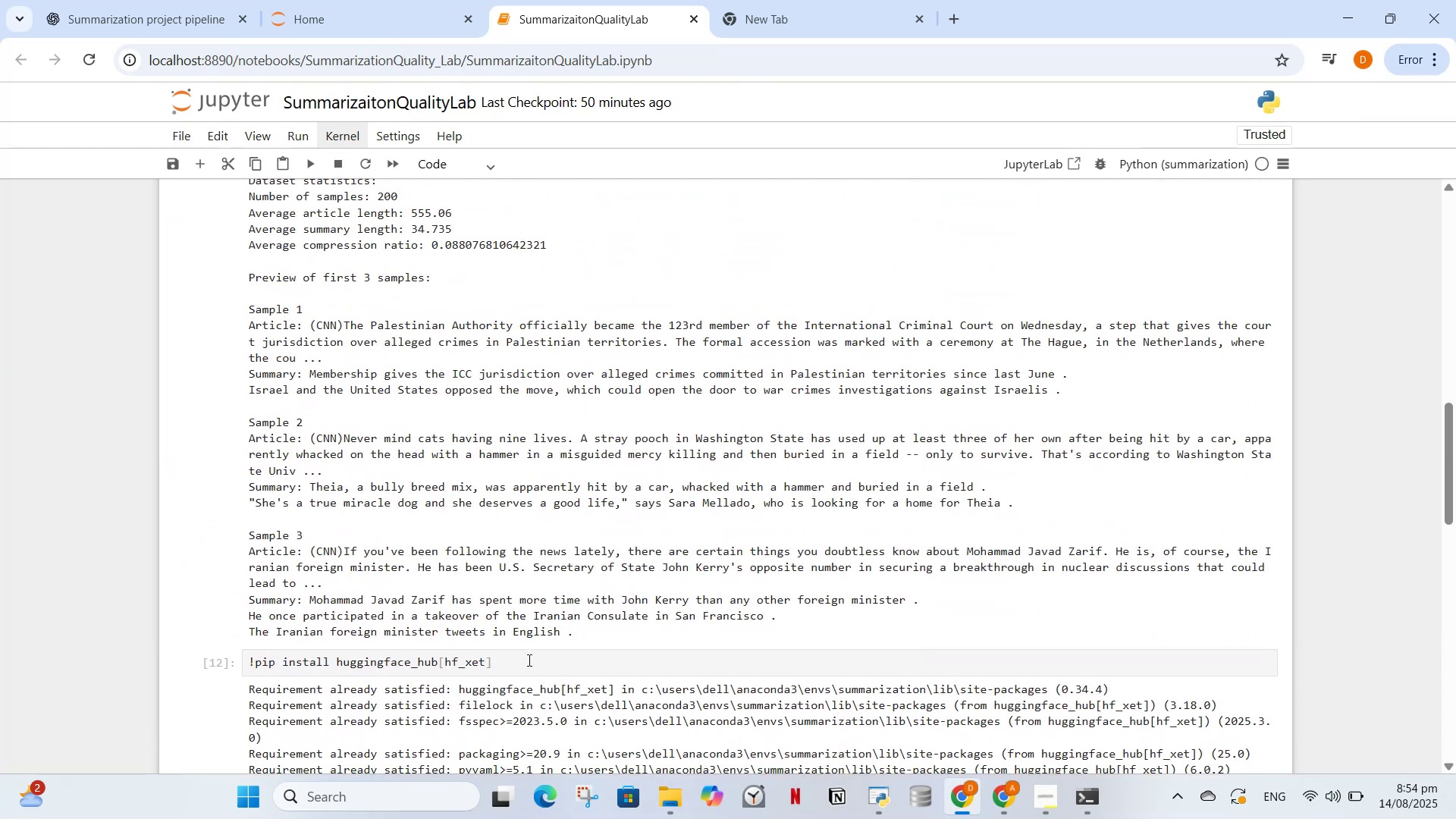 
left_click([527, 657])
 